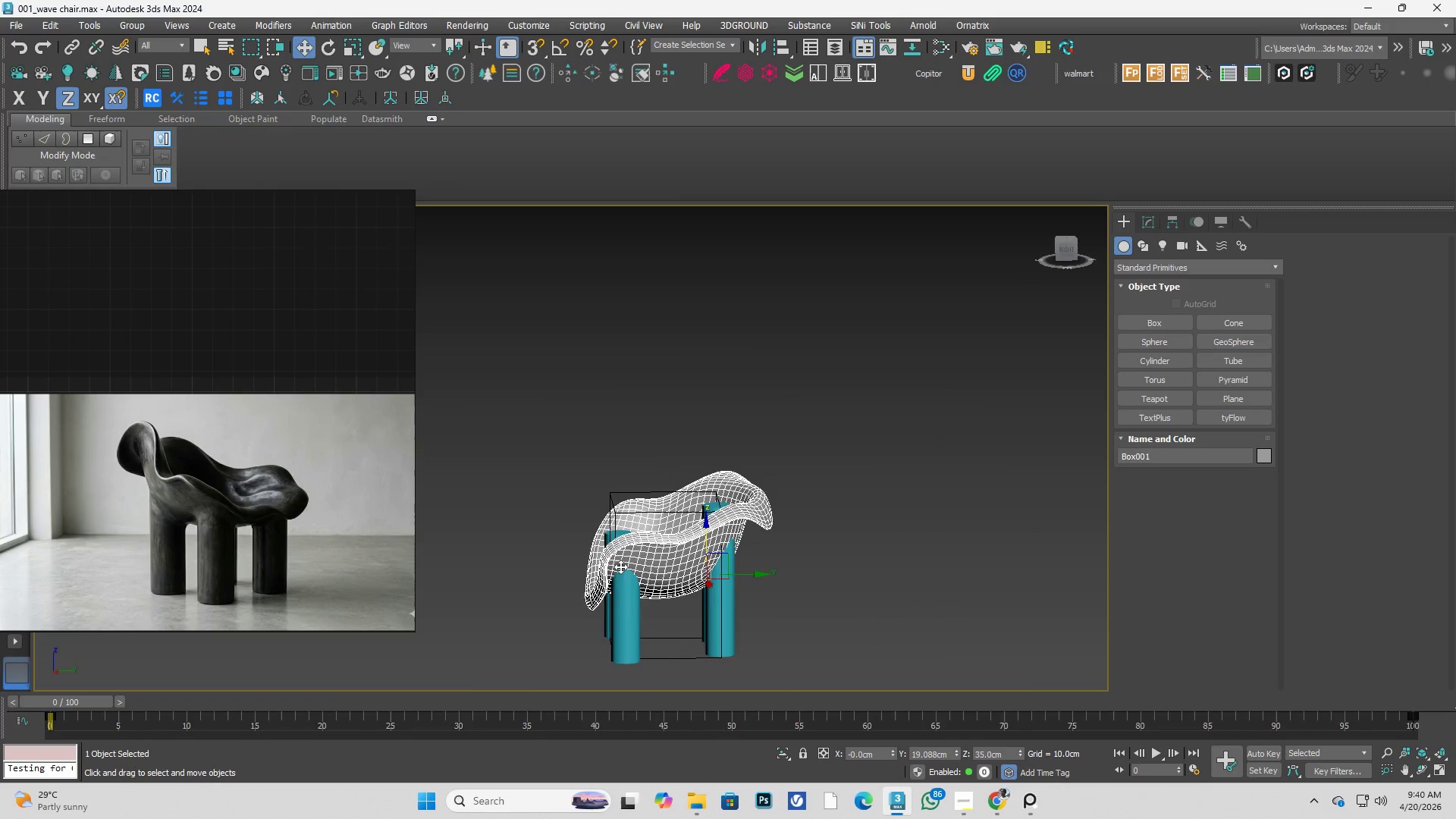 
scroll: coordinate [699, 560], scroll_direction: down, amount: 2.0
 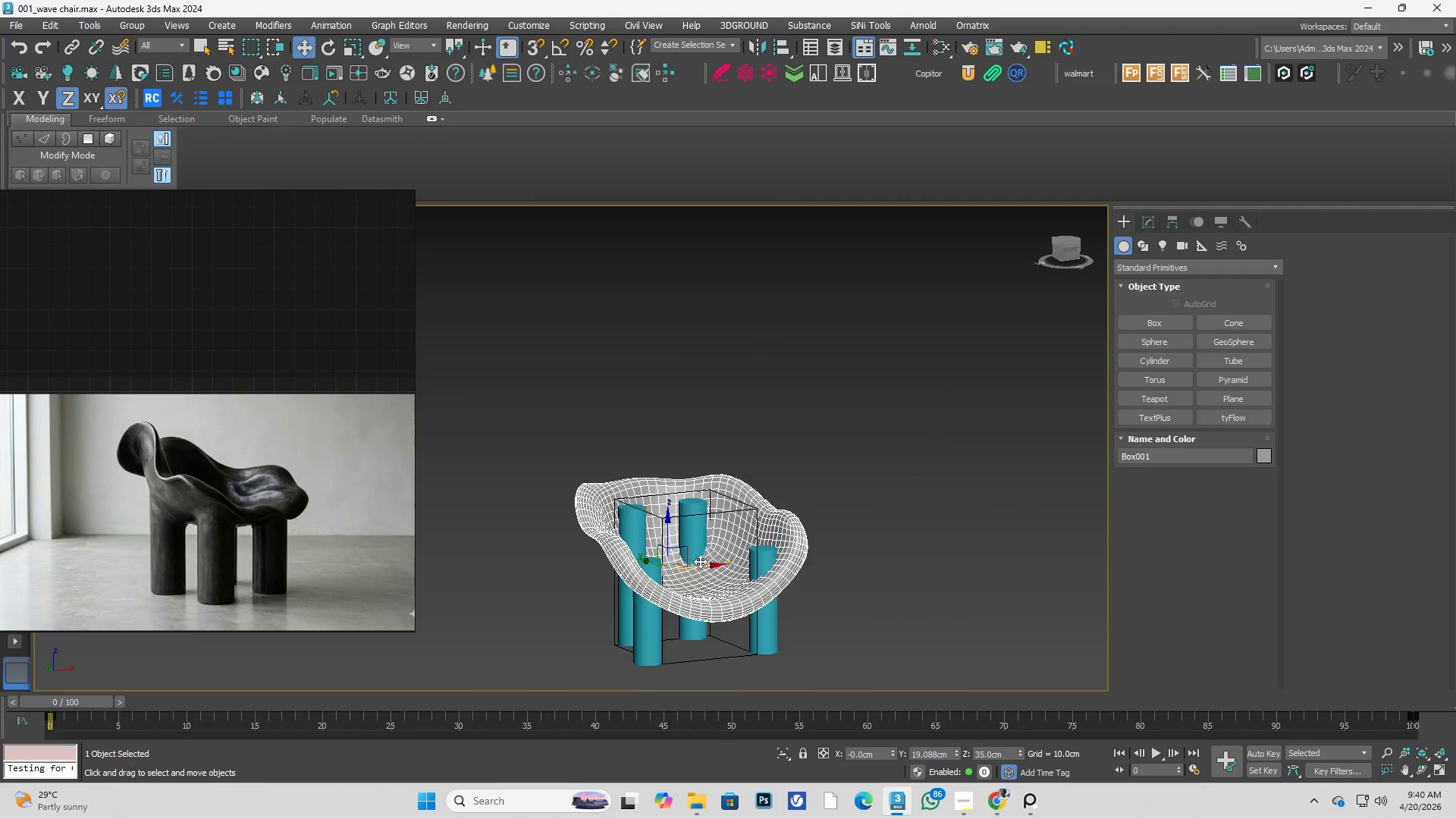 
hold_key(key=AltLeft, duration=3.16)
 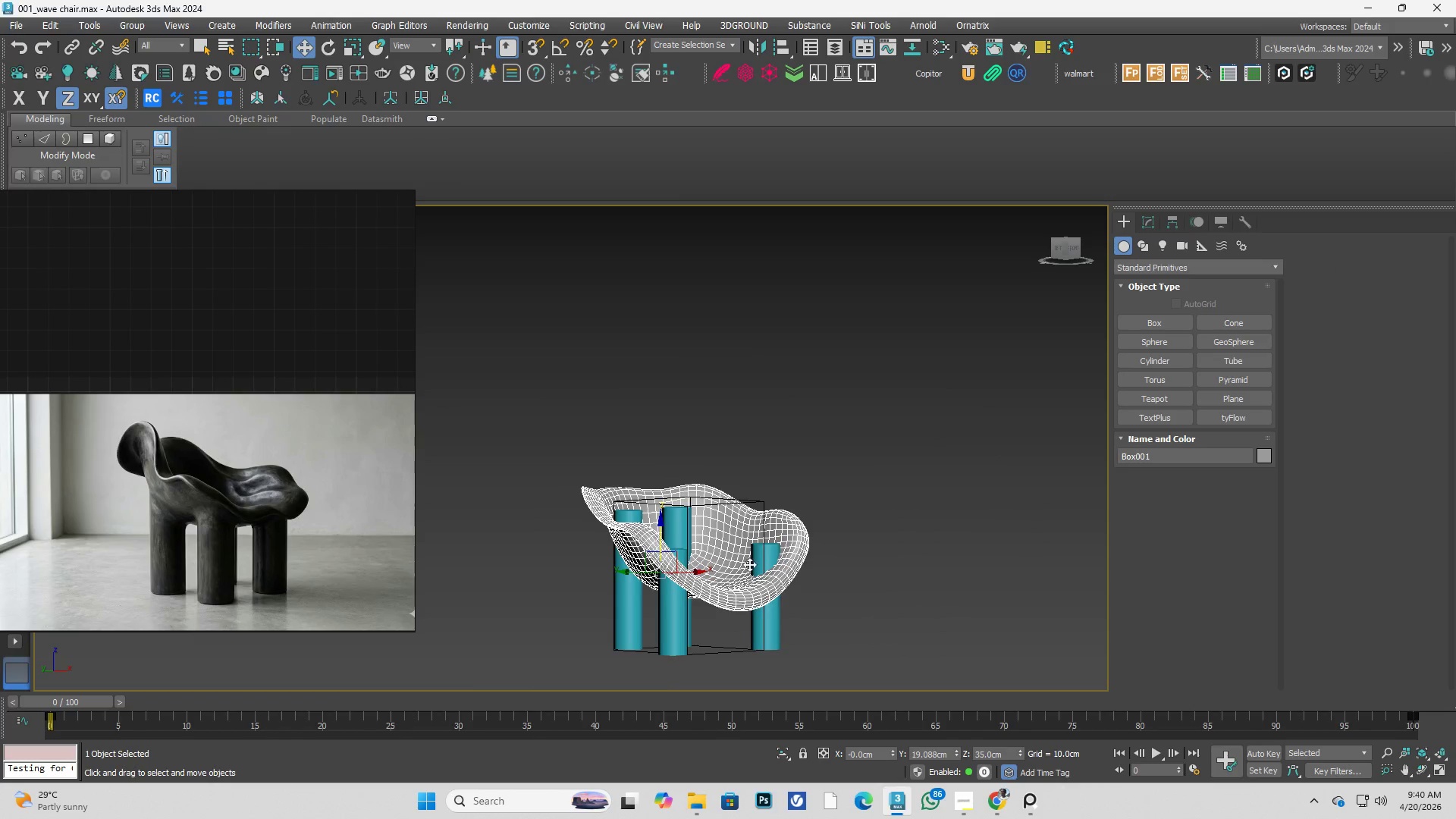 
scroll: coordinate [740, 567], scroll_direction: up, amount: 1.0
 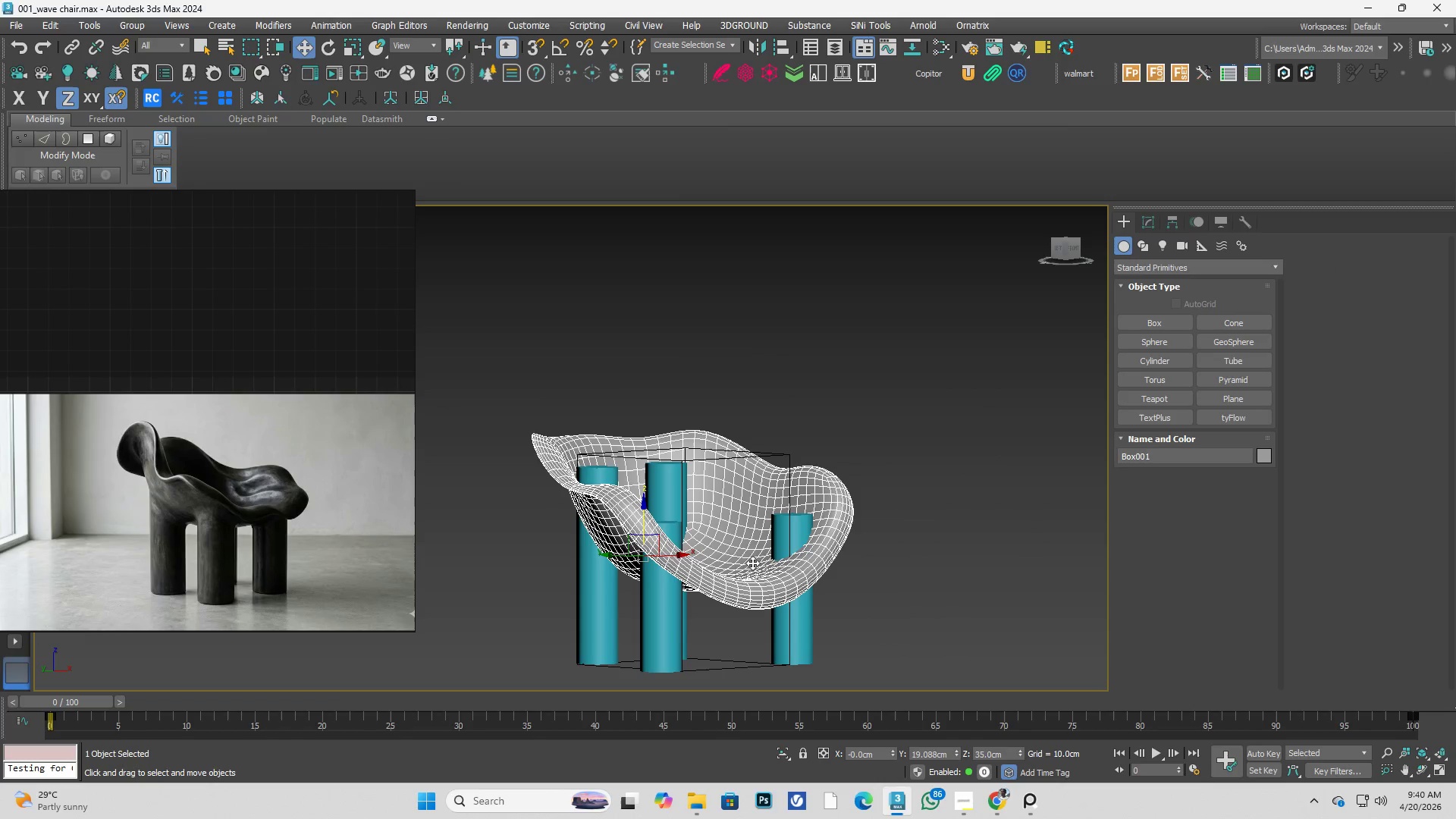 
left_click([947, 591])
 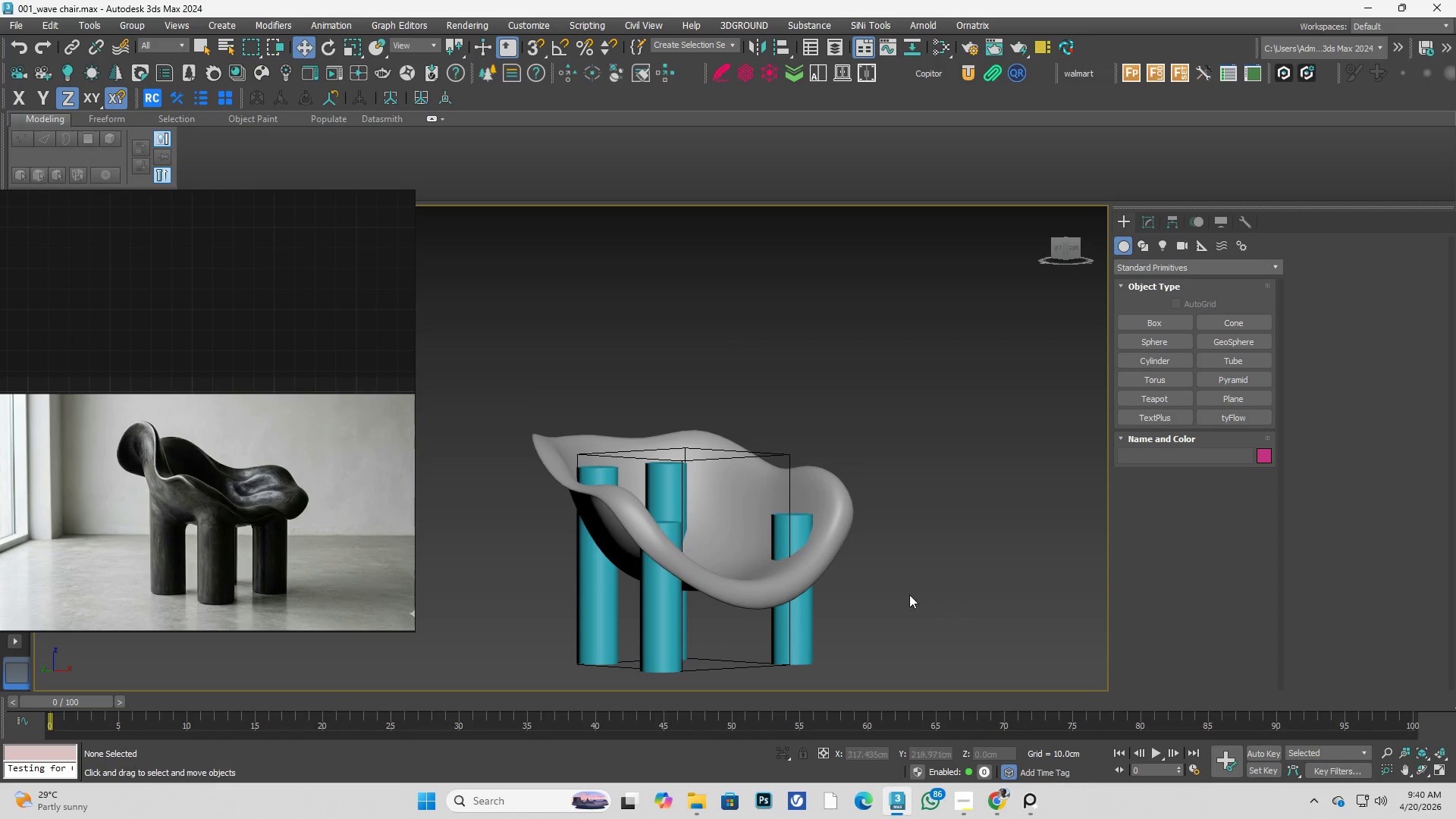 
scroll: coordinate [873, 584], scroll_direction: down, amount: 1.0
 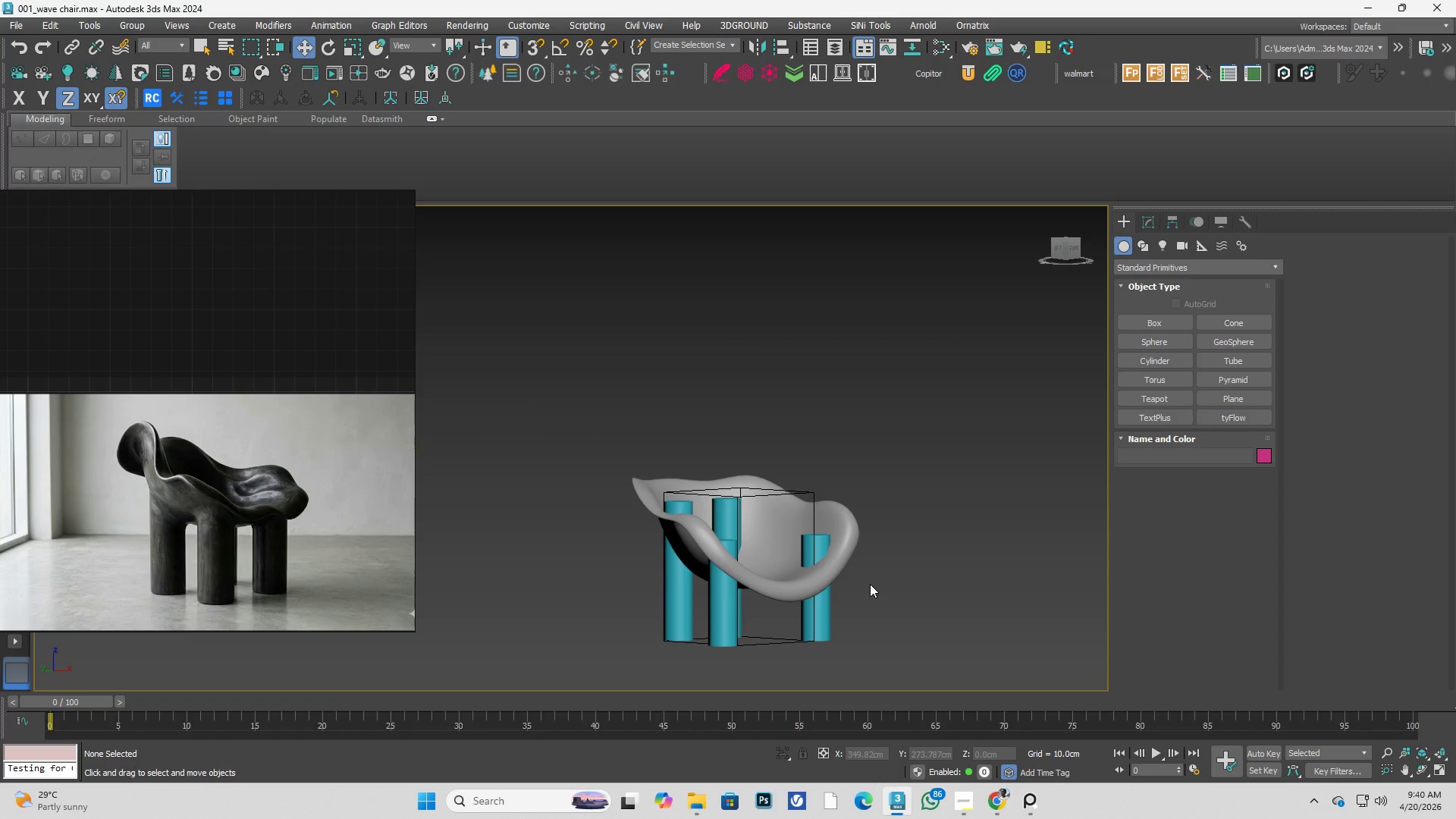 
left_click([741, 588])
 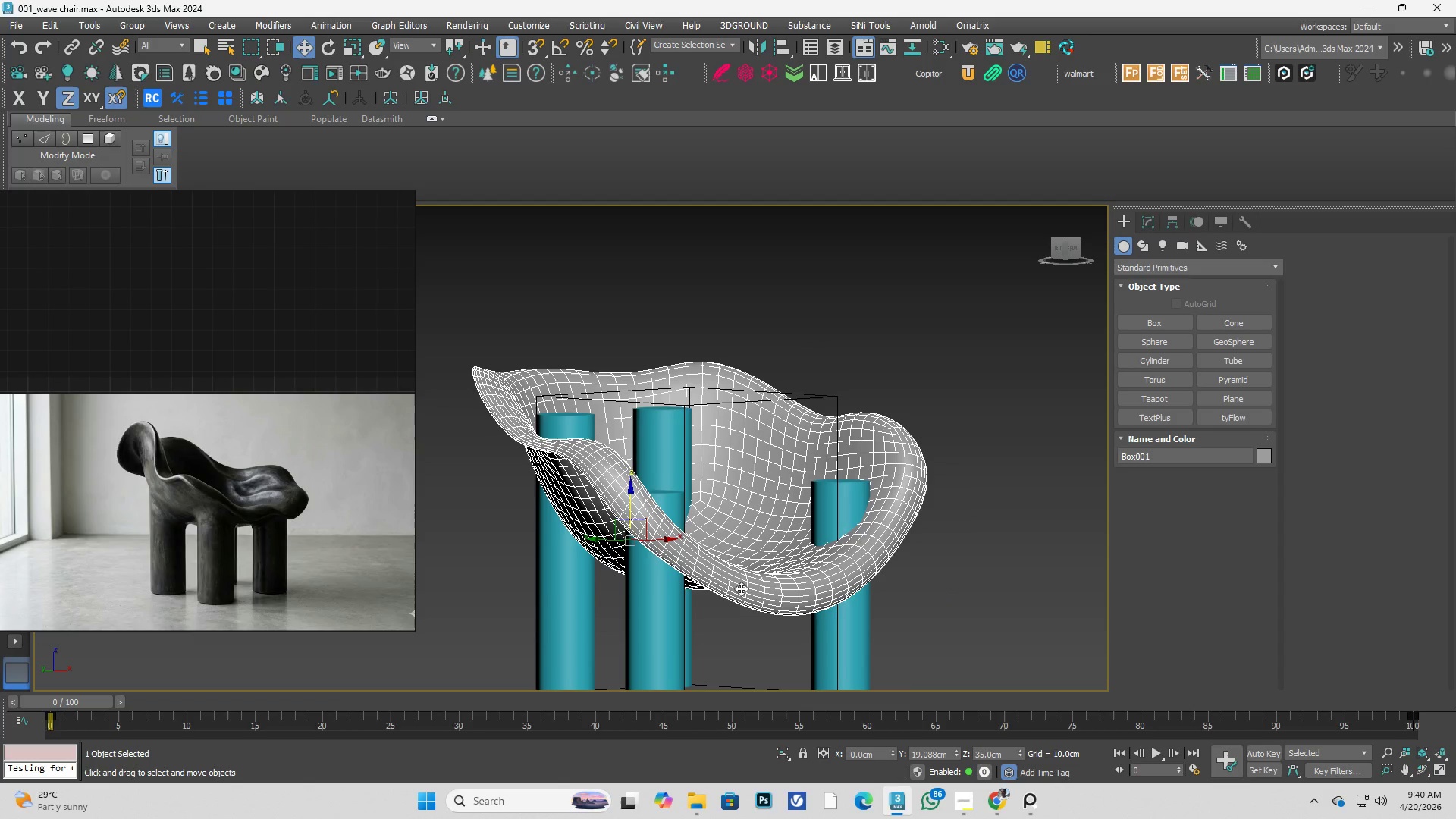 
scroll: coordinate [791, 588], scroll_direction: up, amount: 2.0
 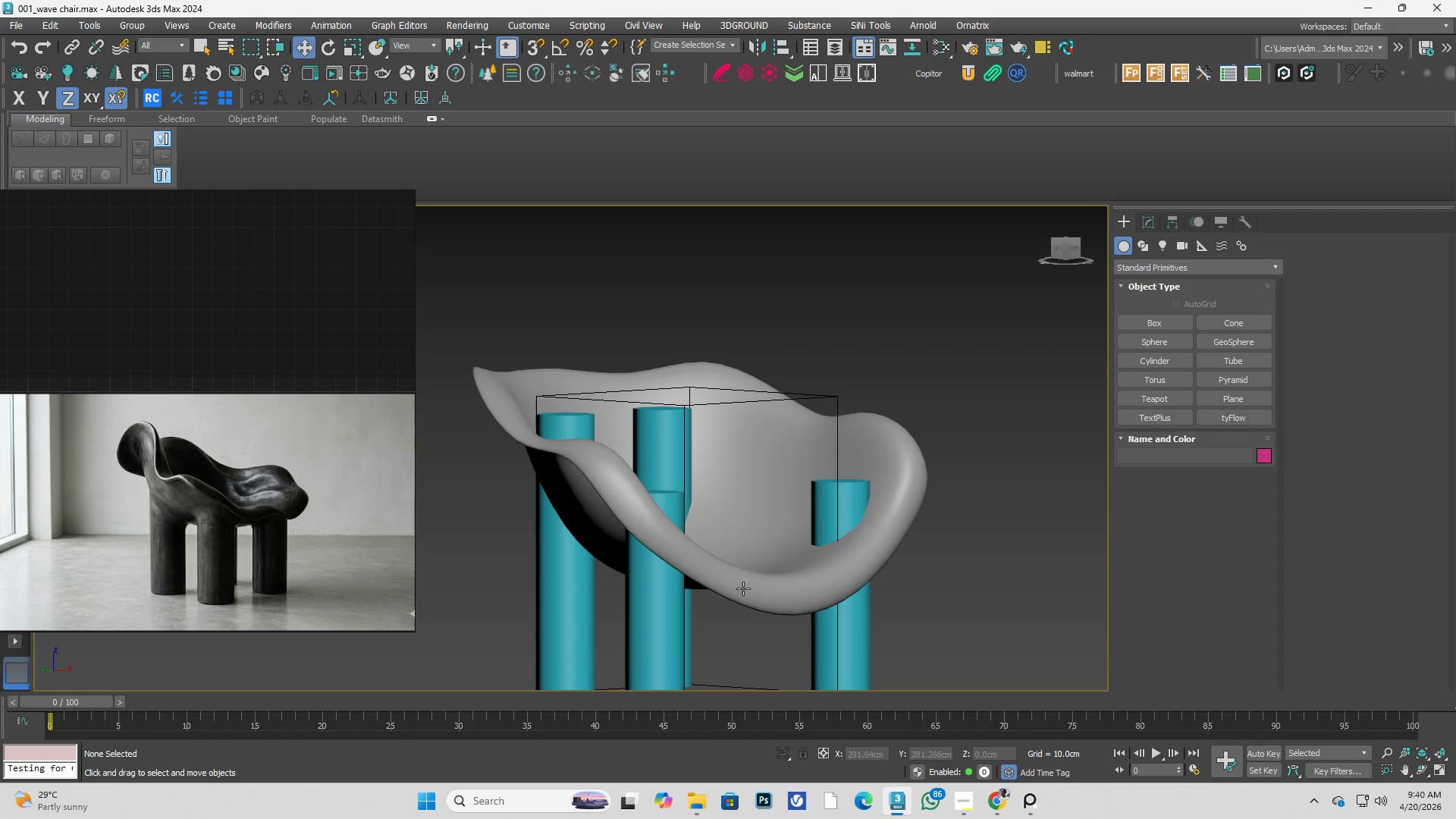 
hold_key(key=AltLeft, duration=0.61)
 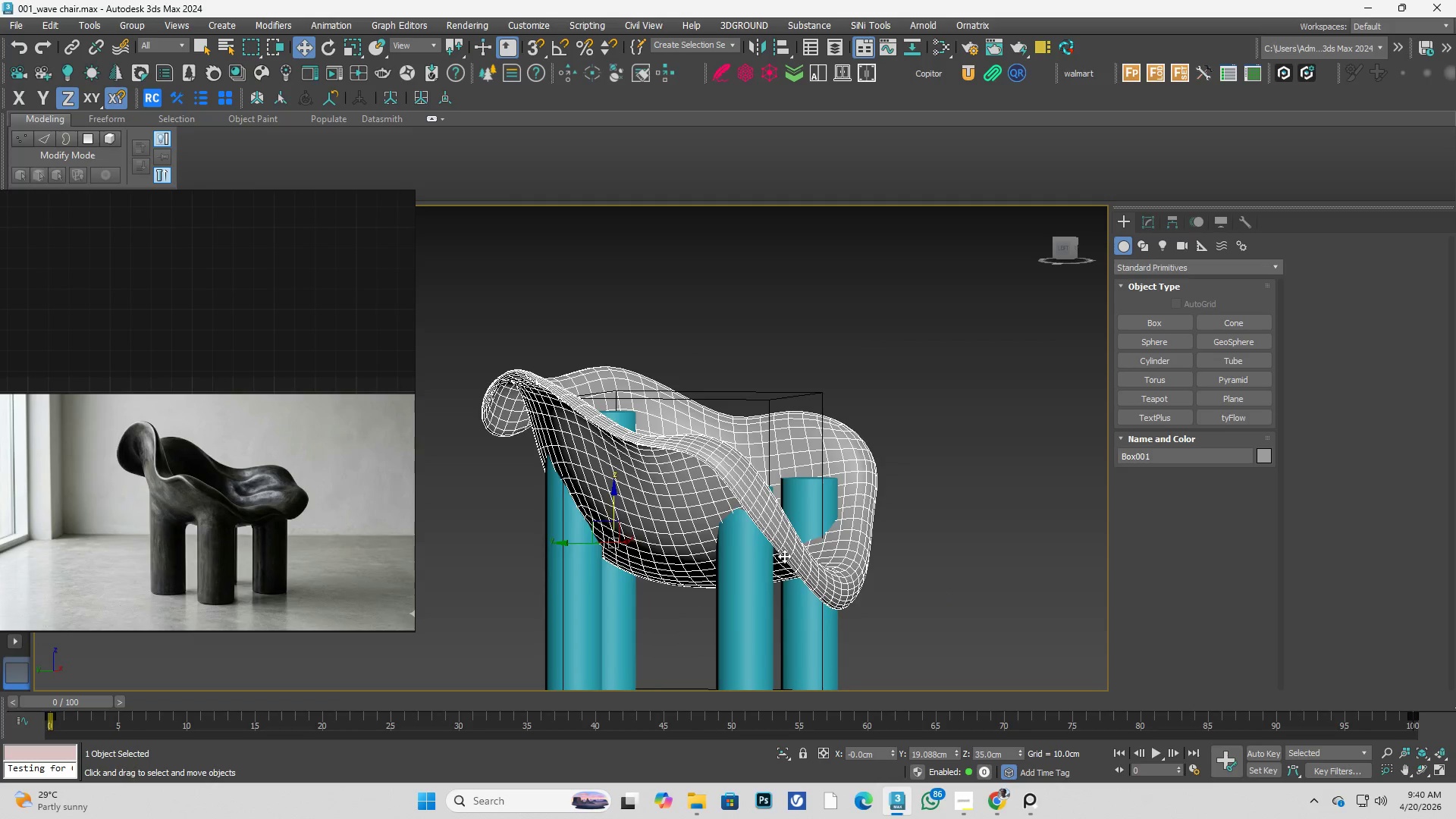 
scroll: coordinate [784, 556], scroll_direction: up, amount: 1.0
 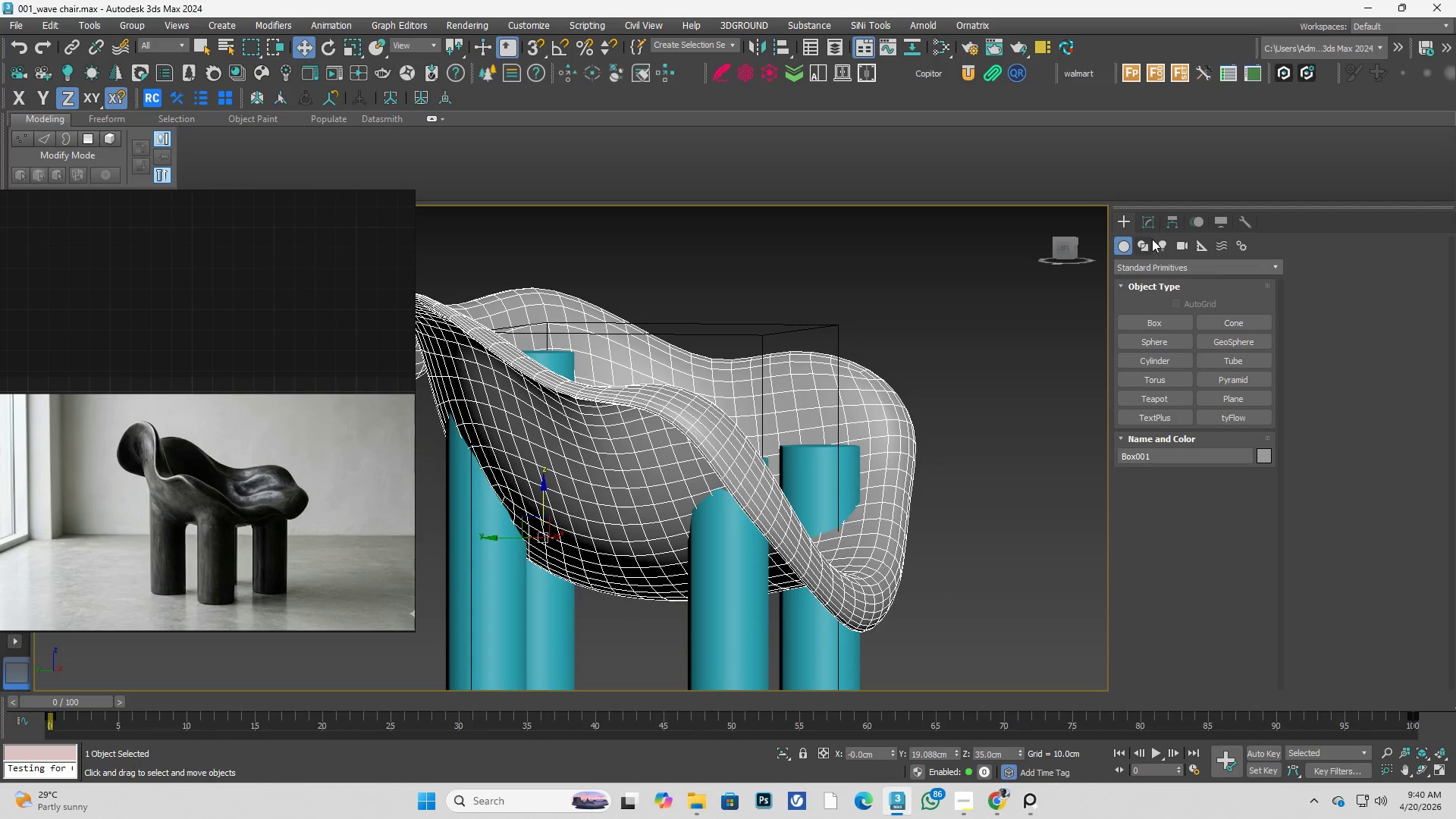 
left_click([1154, 223])
 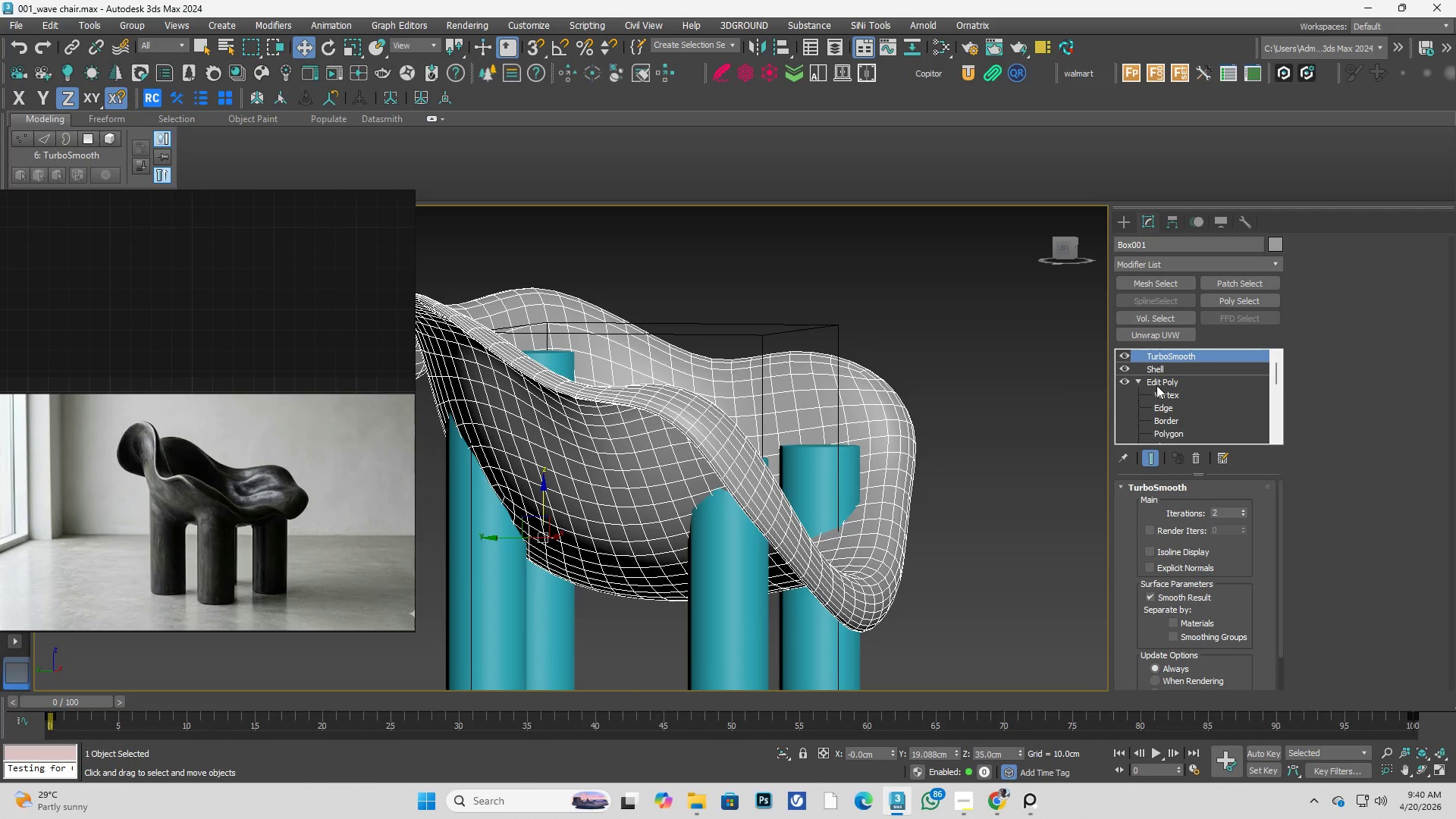 
left_click([1163, 390])
 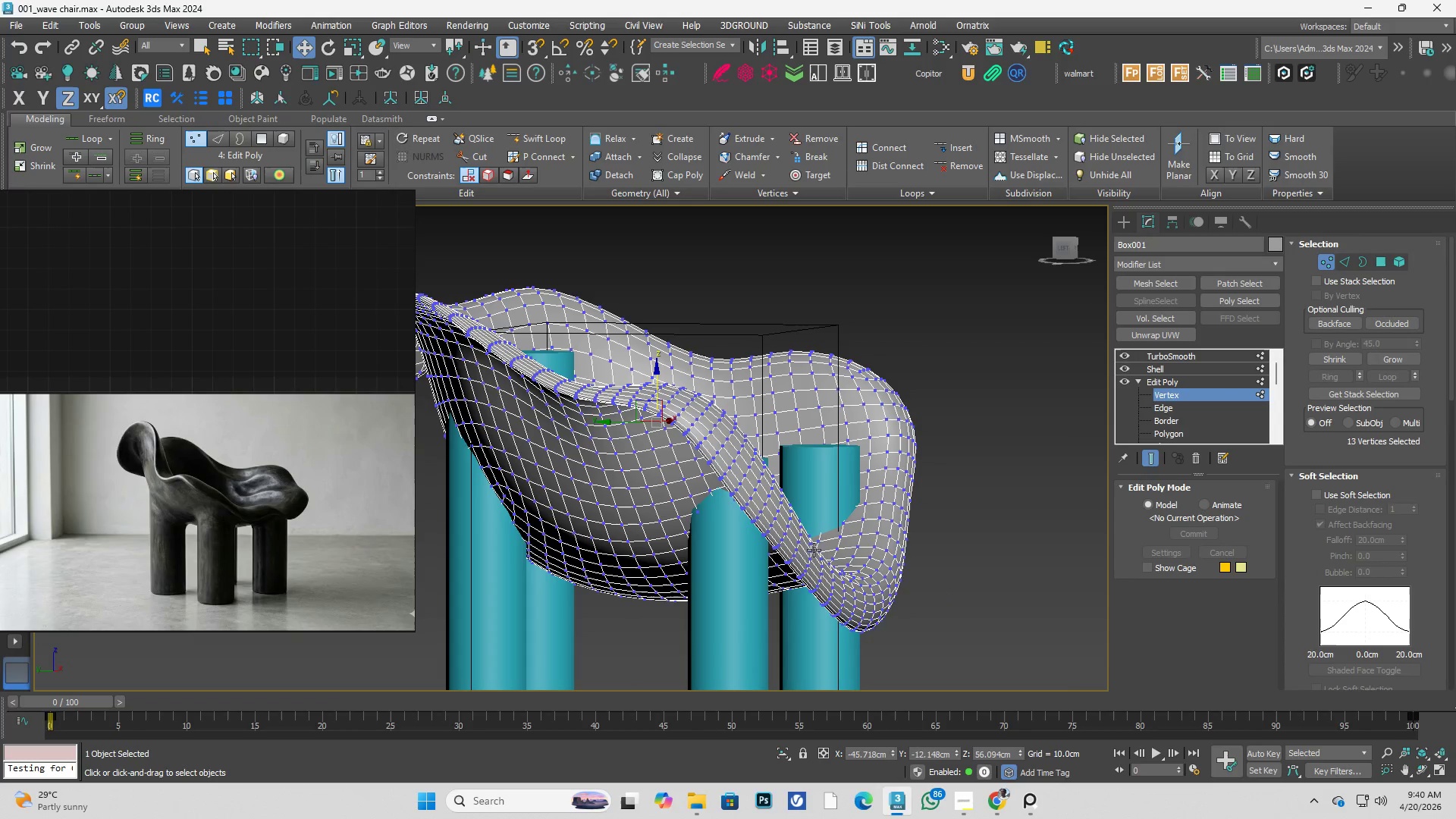 
key(Alt+AltLeft)
 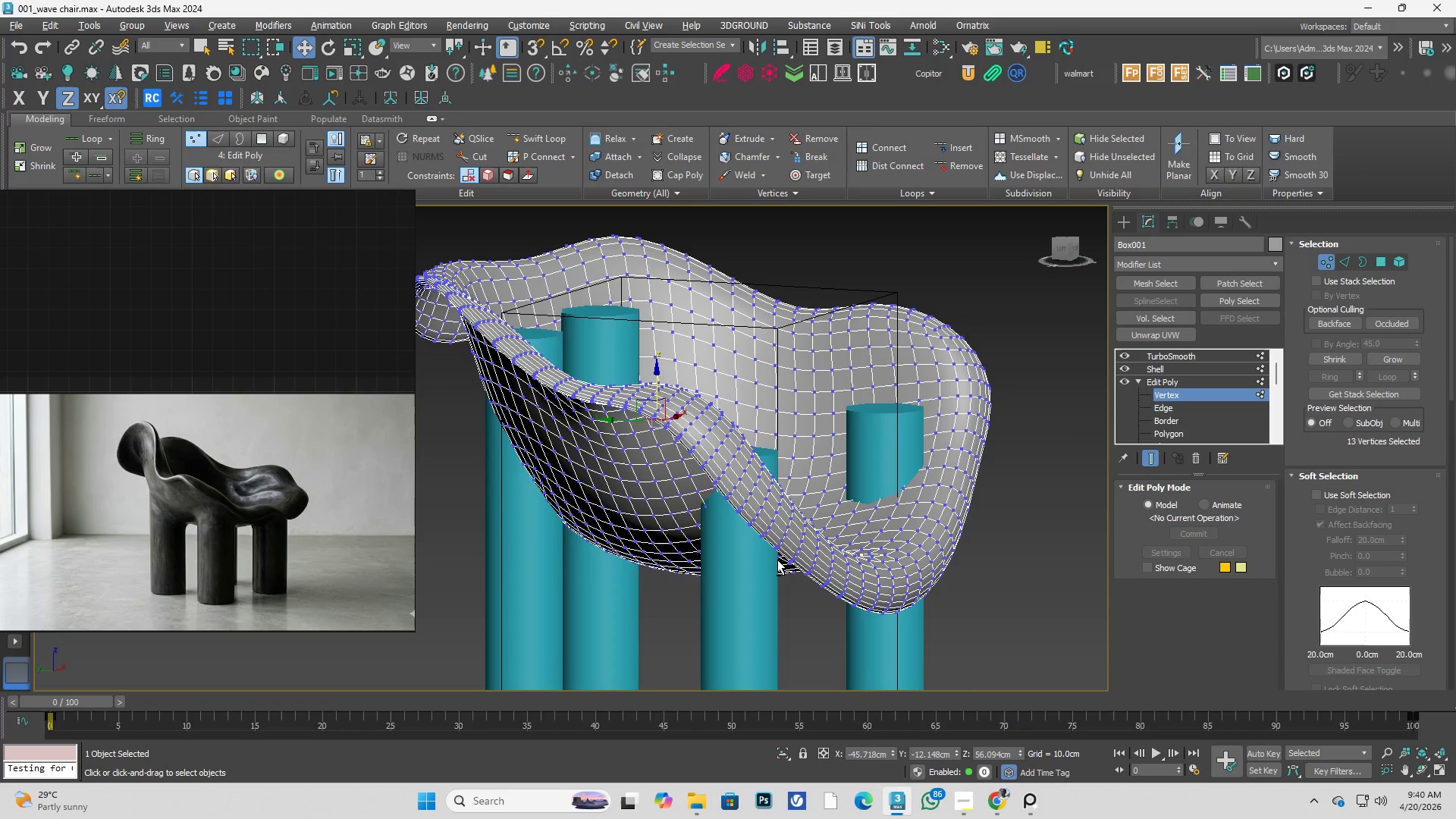 
key(Control+ControlLeft)
 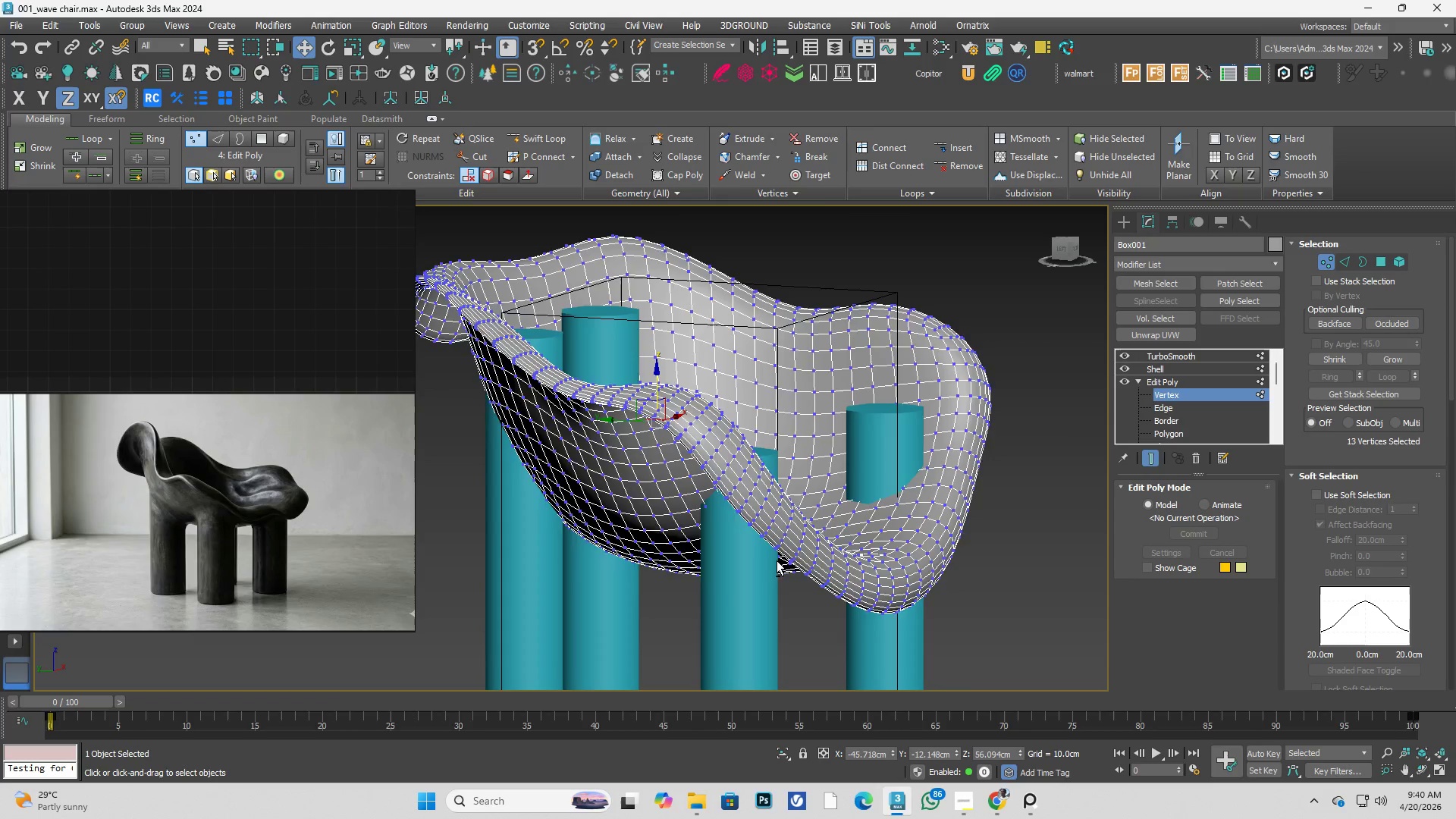 
key(Control+Space)
 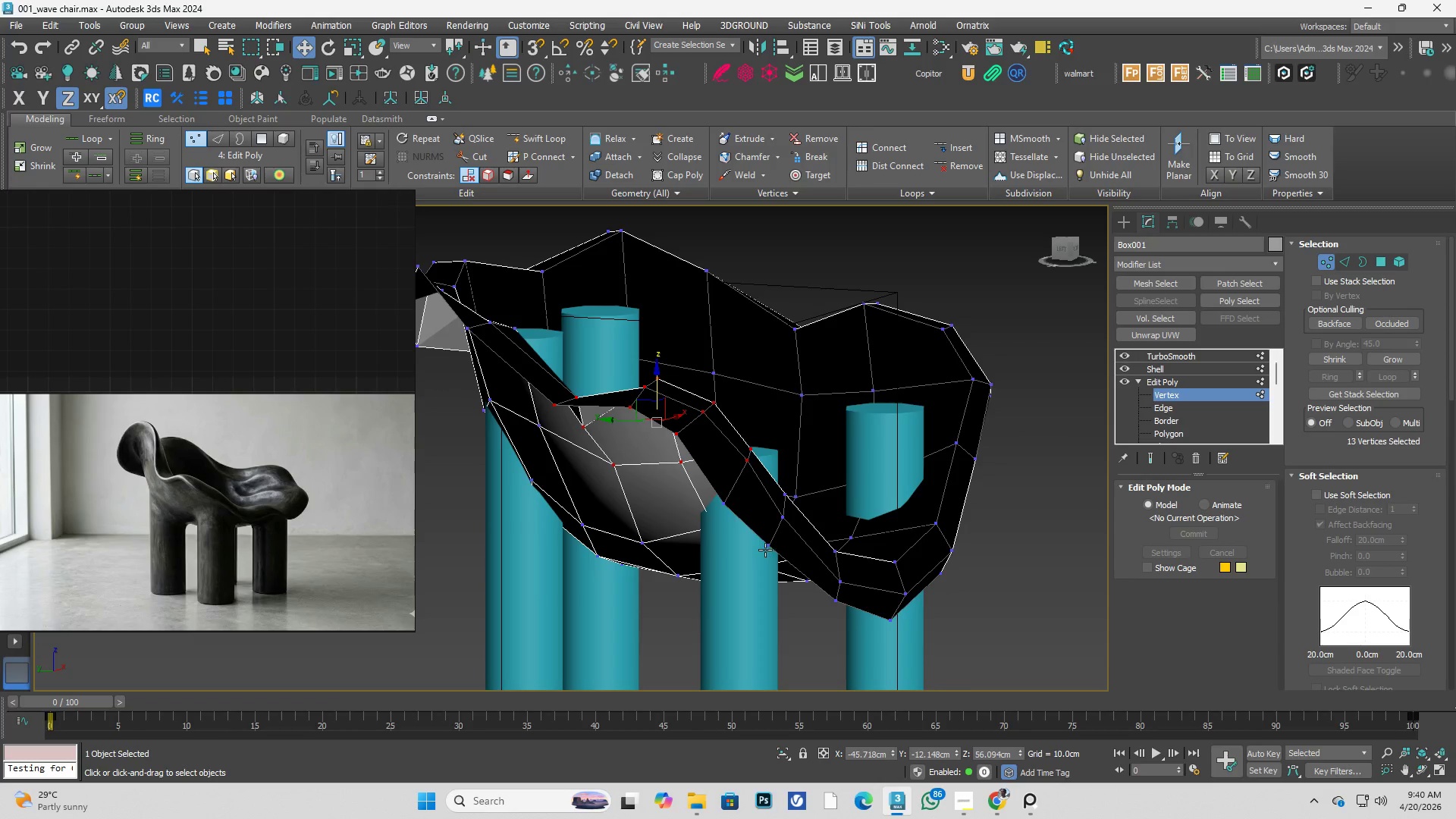 
left_click([764, 549])
 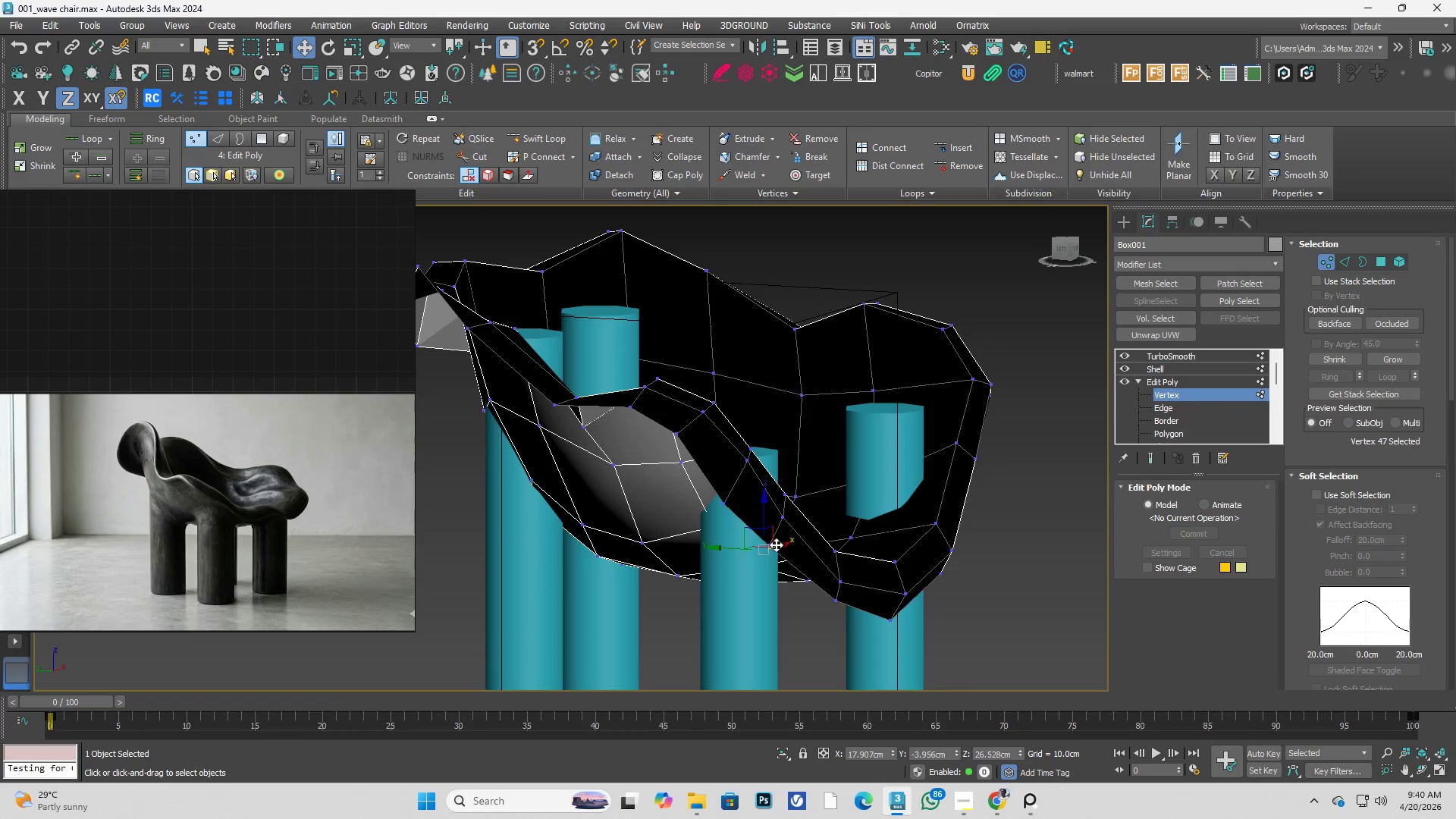 
hold_key(key=AltLeft, duration=0.98)
 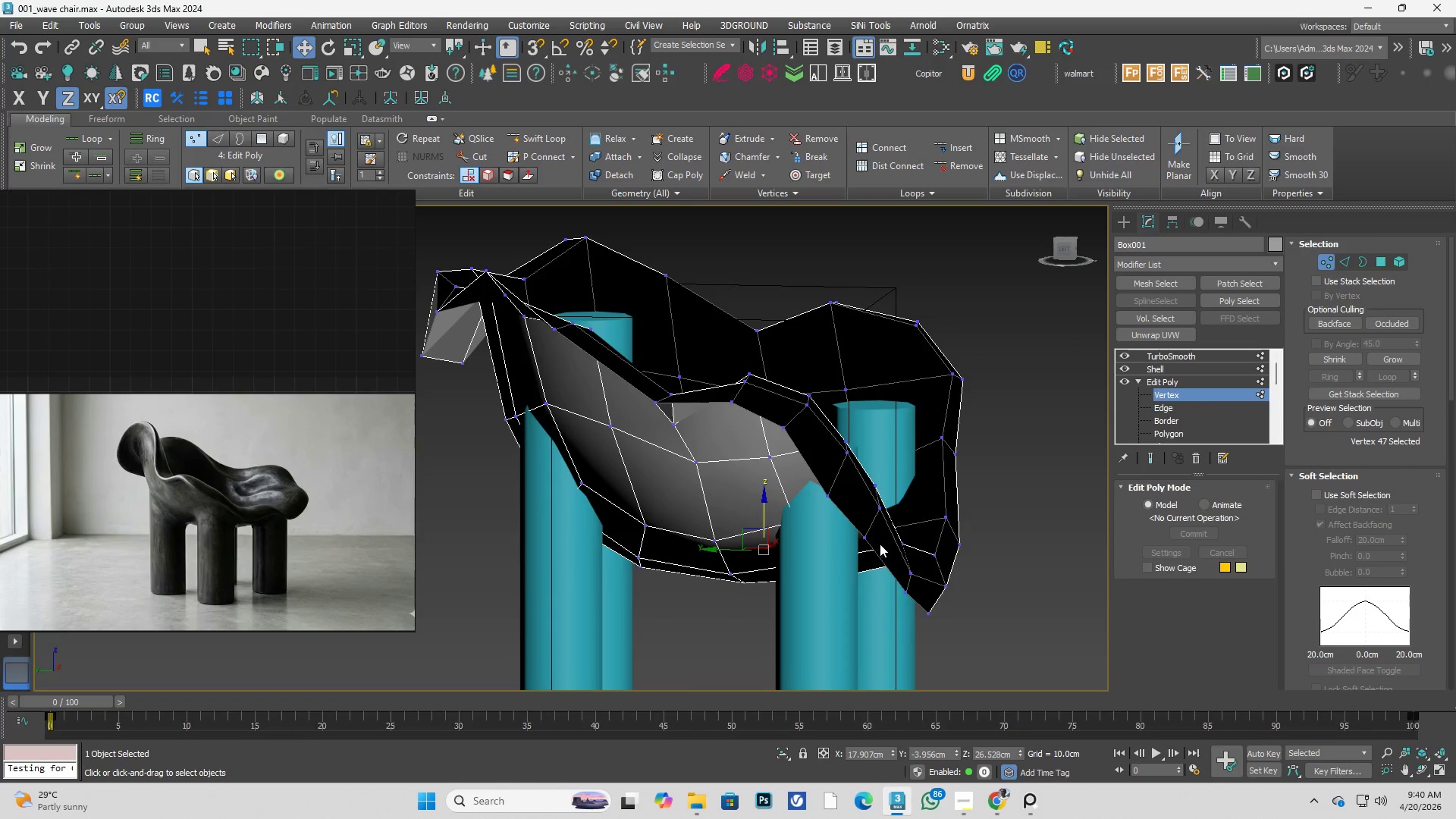 
left_click([868, 537])
 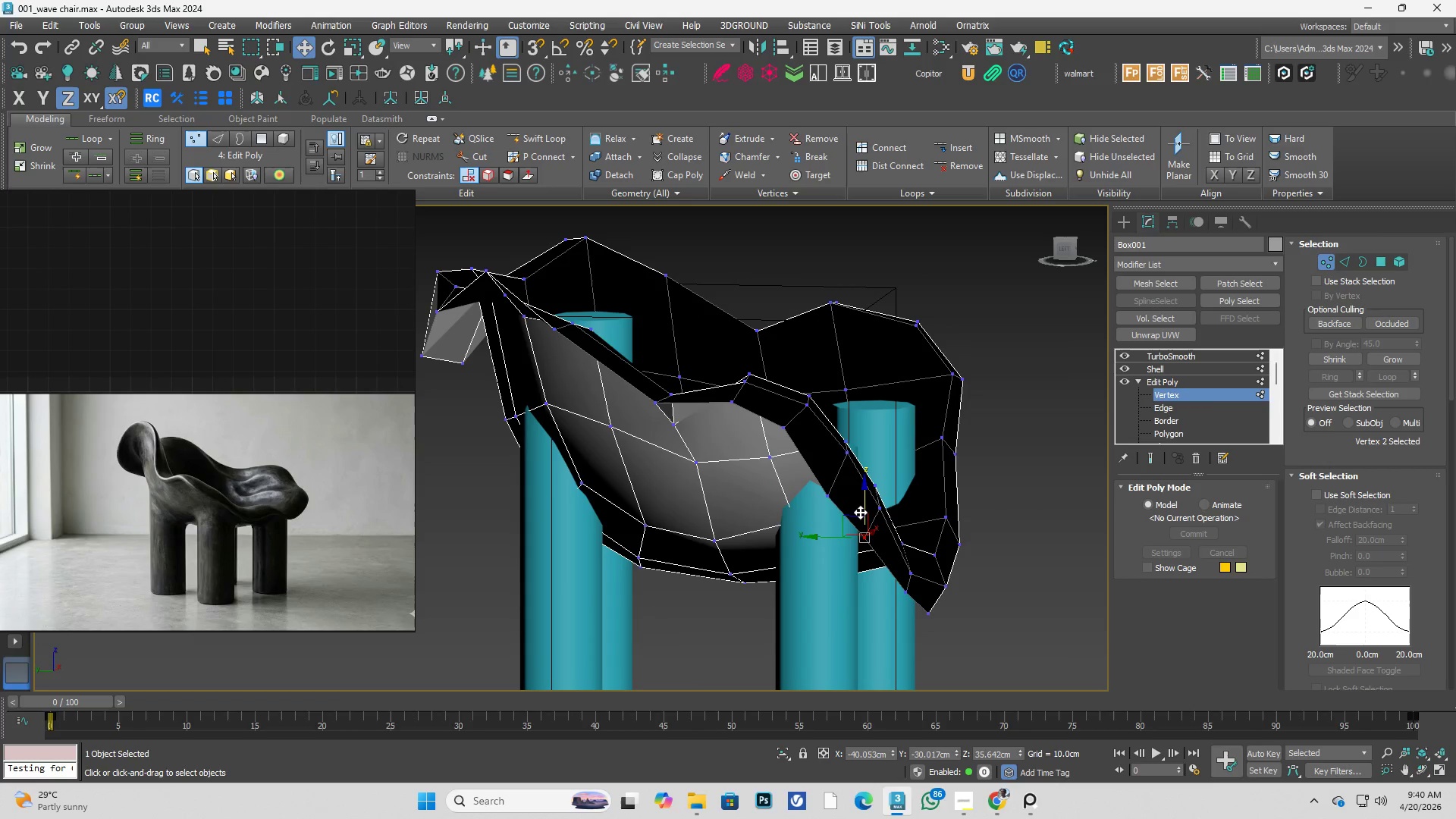 
left_click_drag(start_coordinate=[862, 510], to_coordinate=[886, 479])
 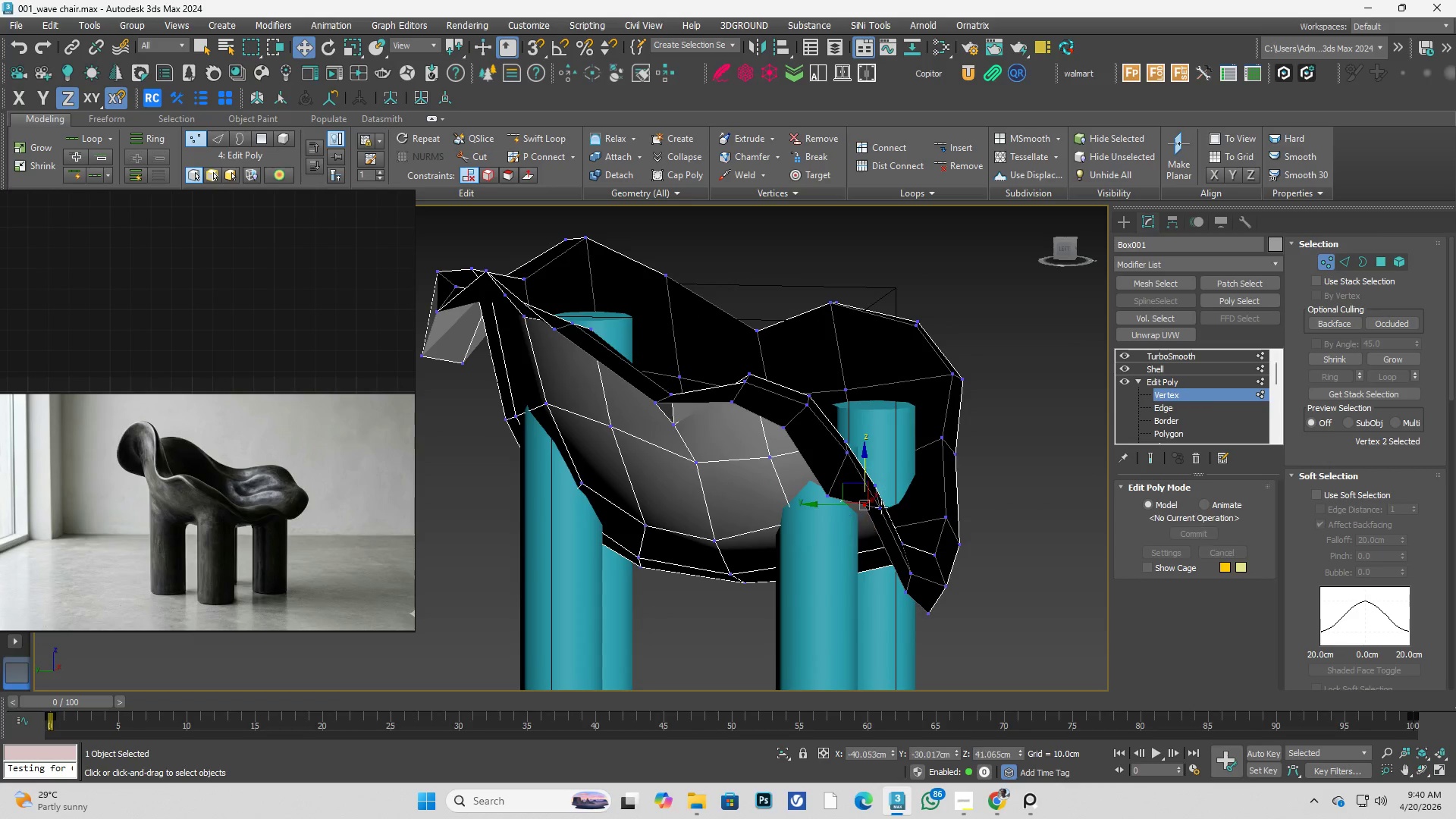 
hold_key(key=AltLeft, duration=0.56)
 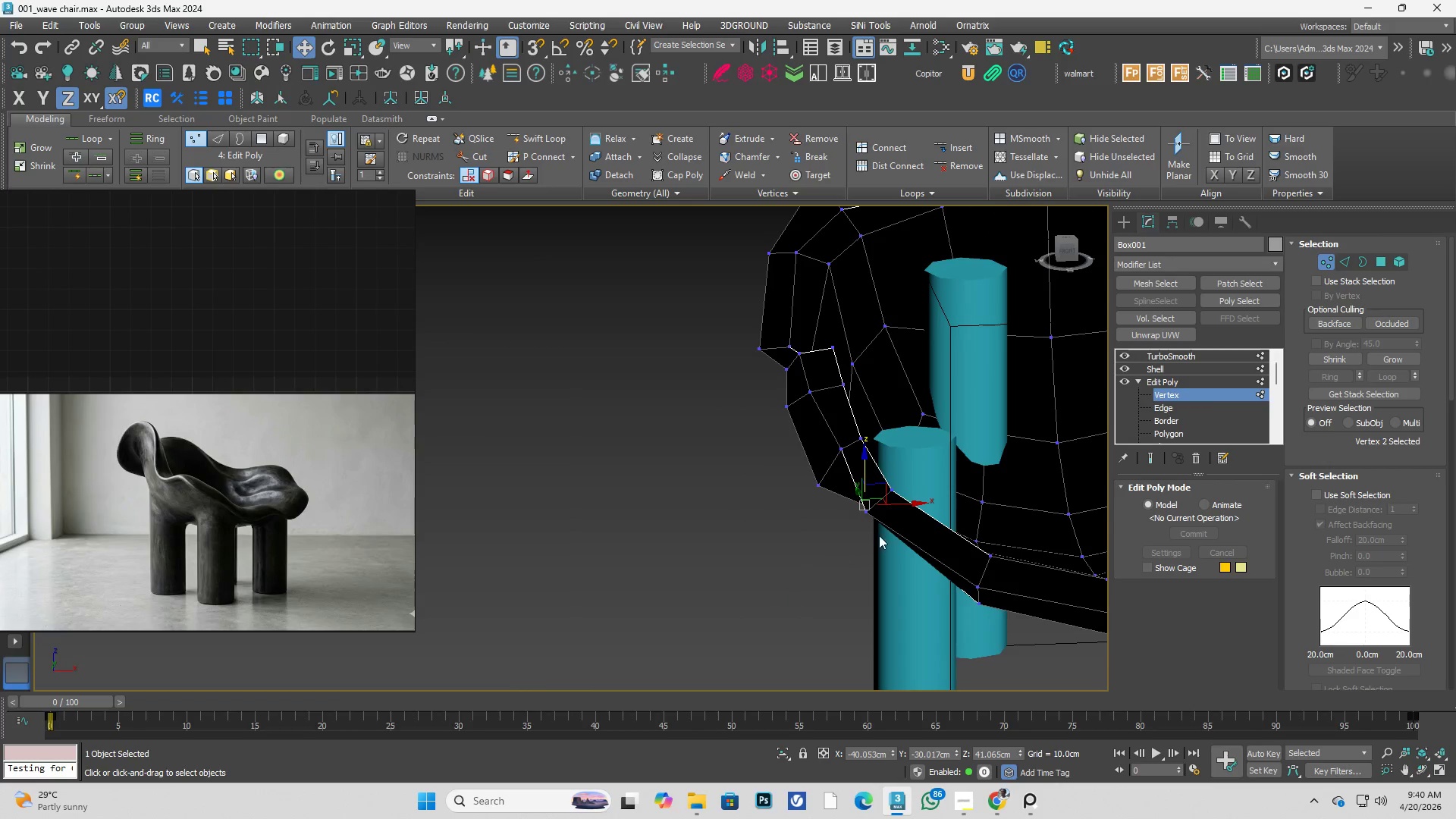 
key(Alt+AltLeft)
 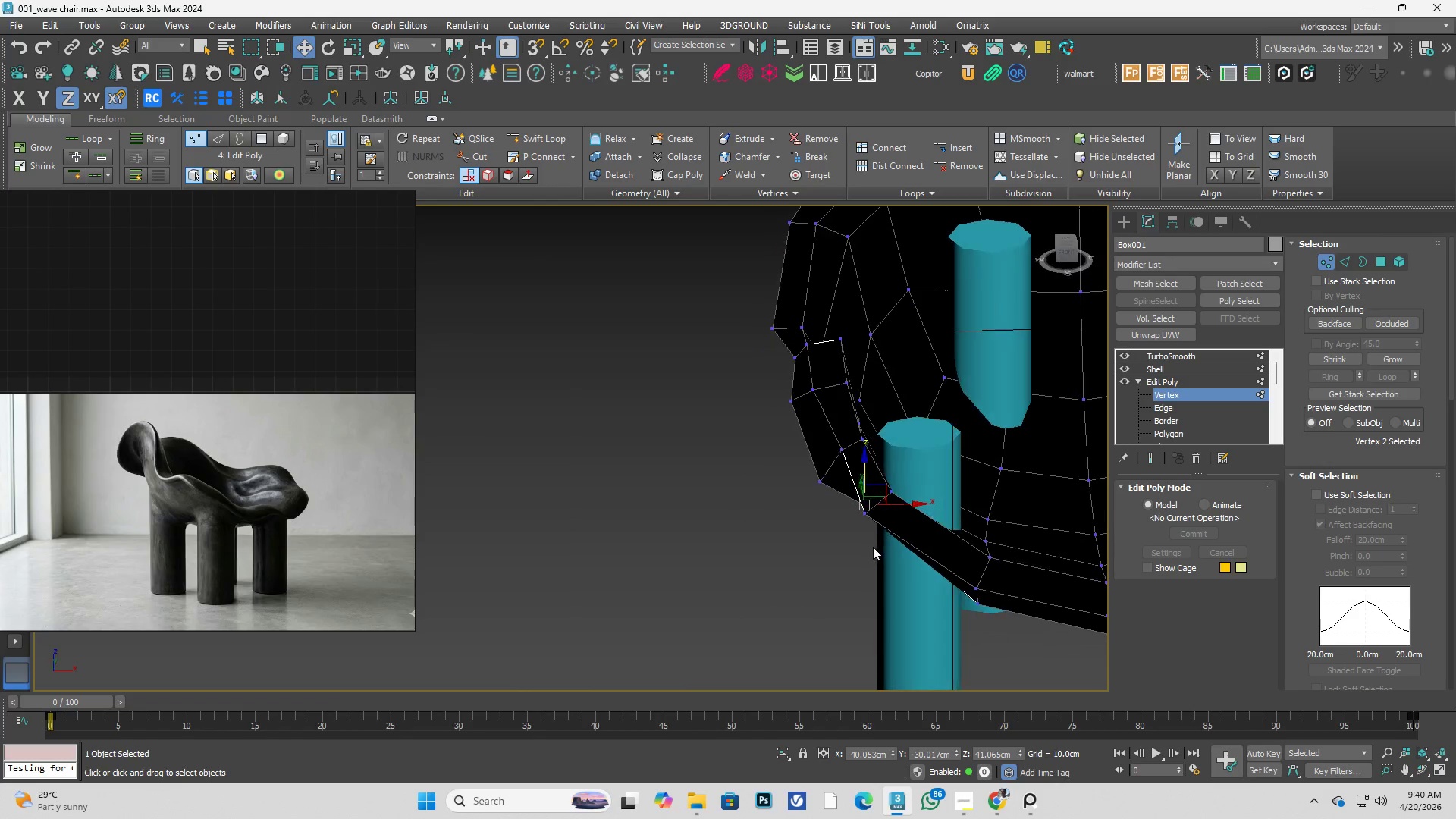 
key(Control+ControlLeft)
 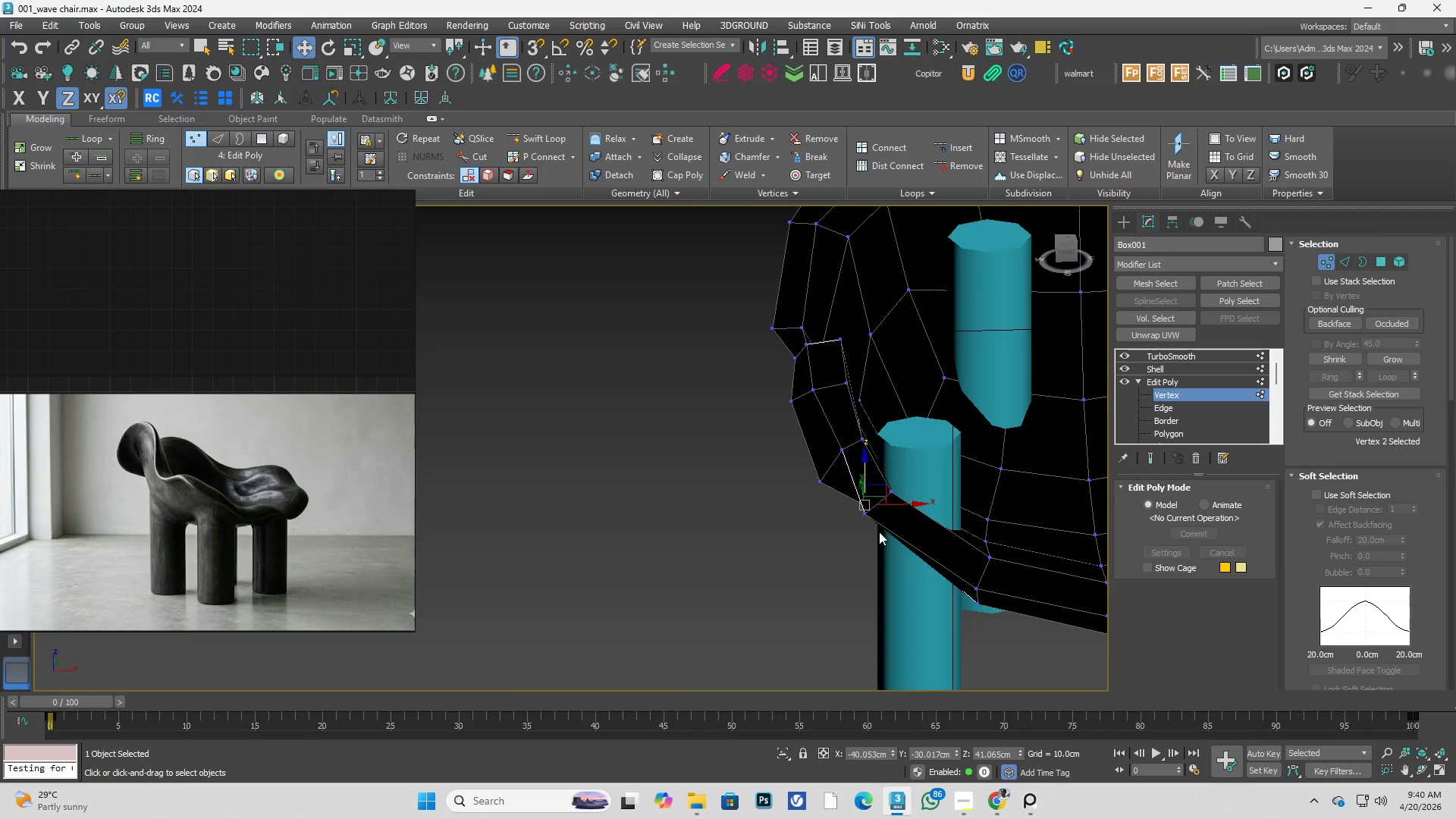 
key(Control+Z)
 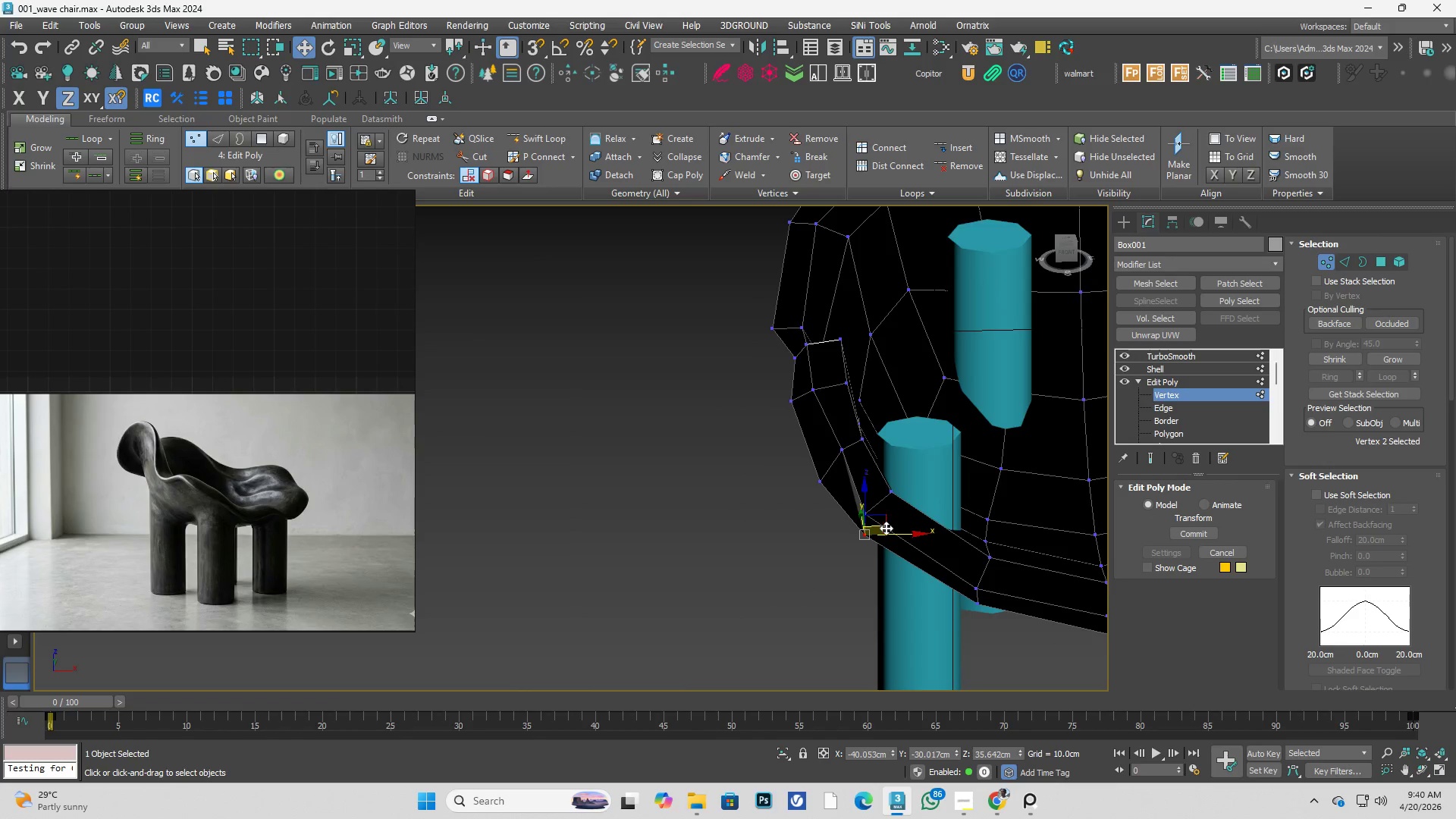 
hold_key(key=AltLeft, duration=0.31)
 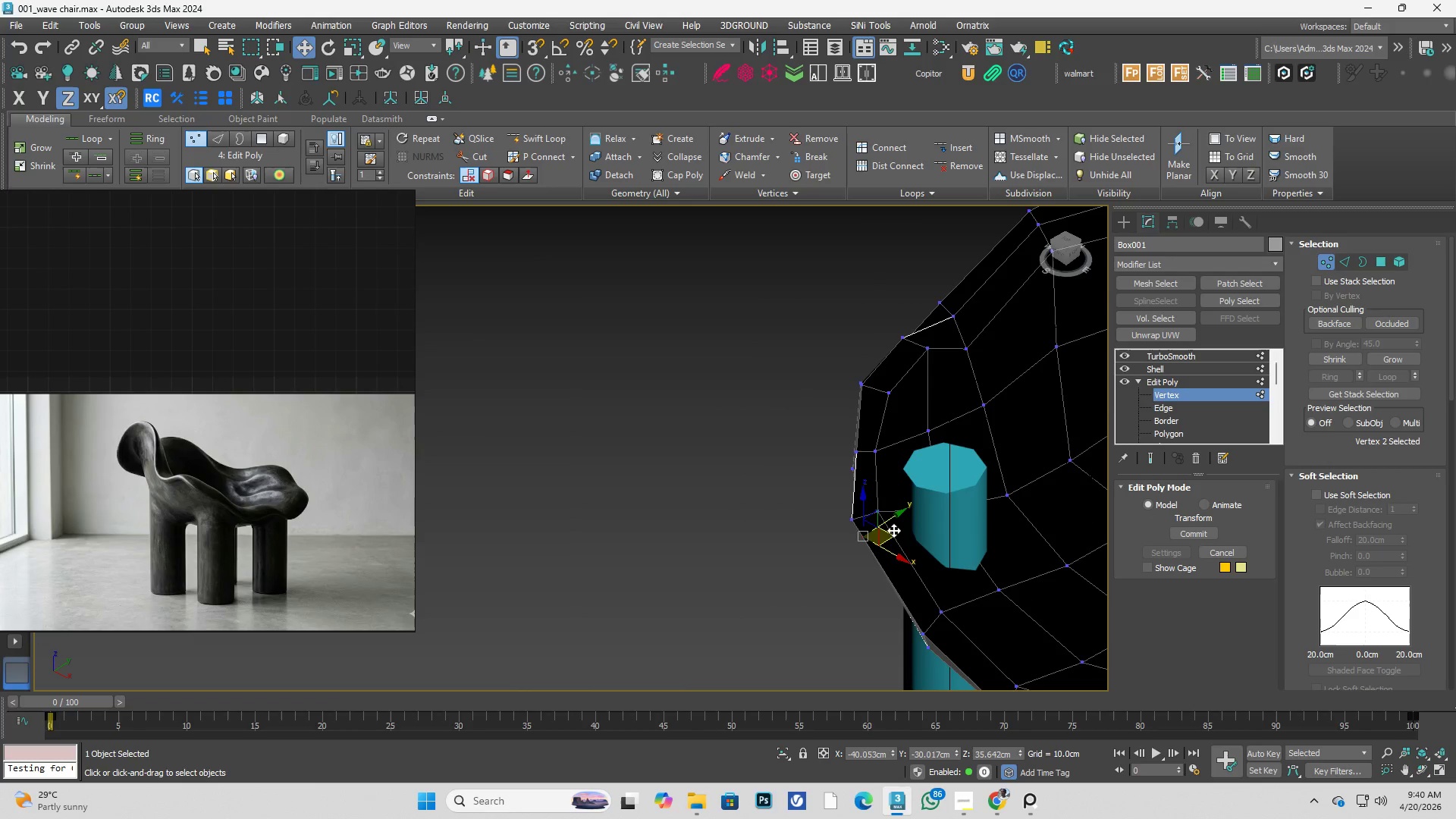 
left_click_drag(start_coordinate=[892, 530], to_coordinate=[846, 541])
 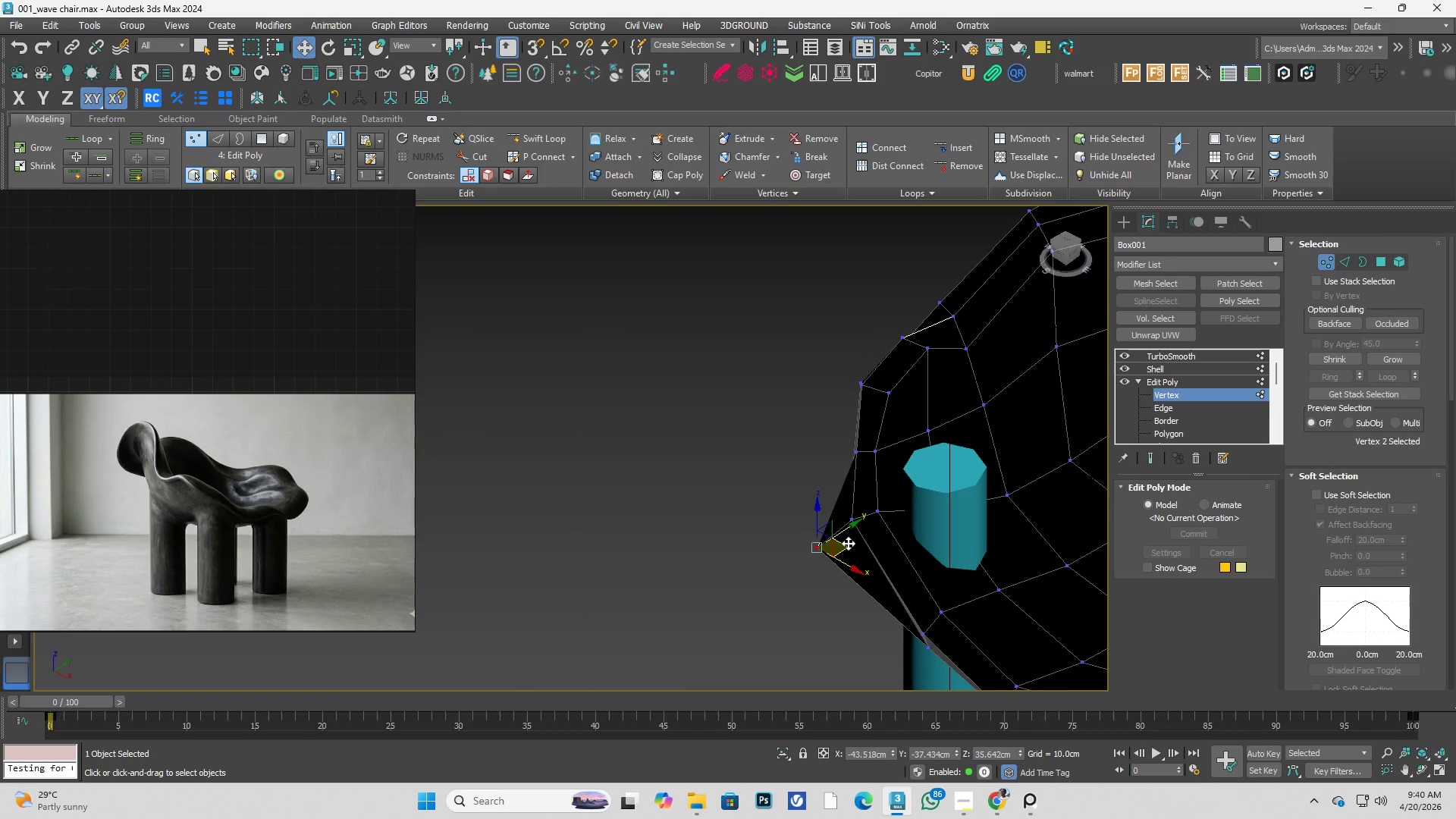 
hold_key(key=AltLeft, duration=0.69)
 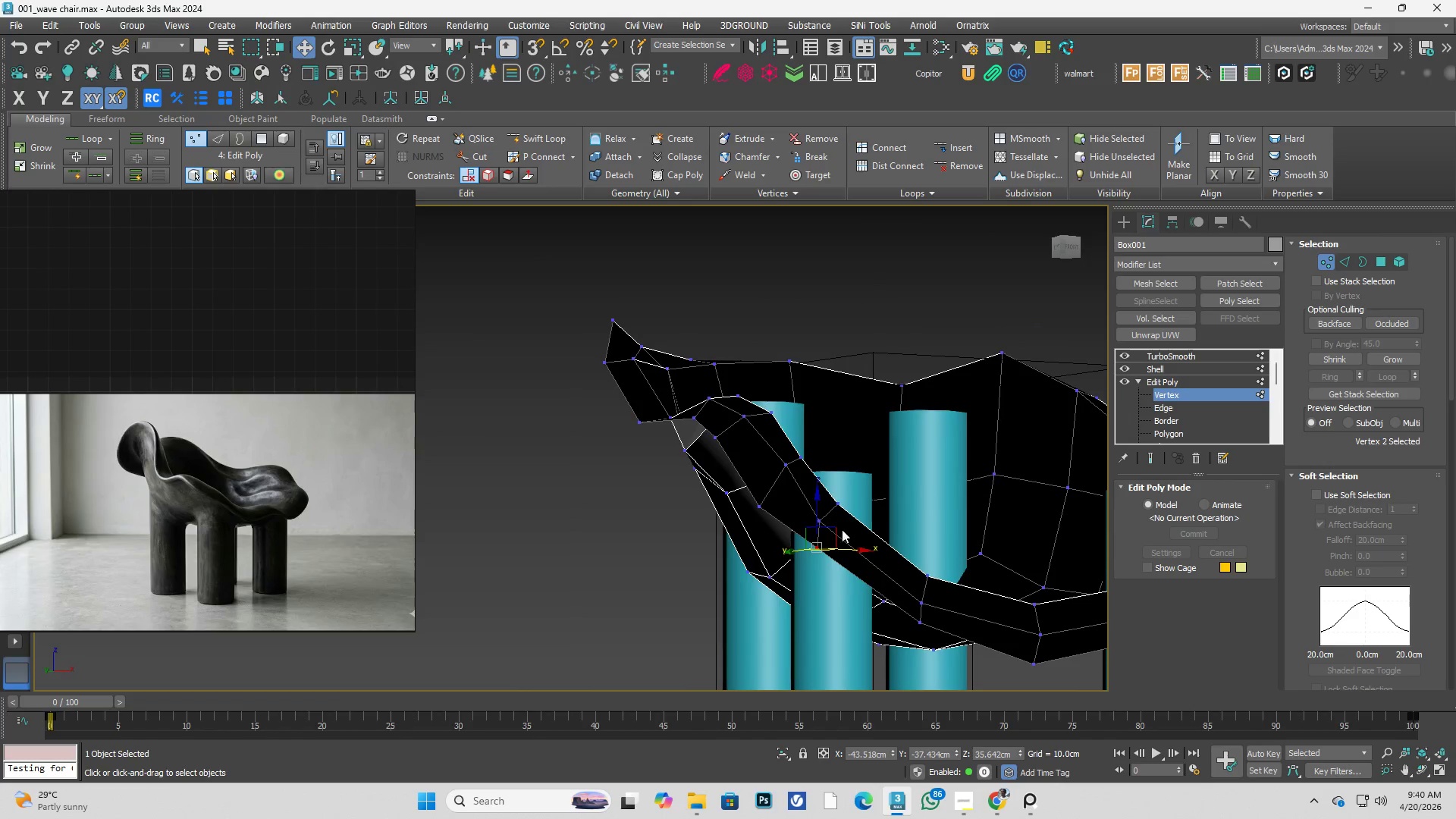 
key(Alt+AltLeft)
 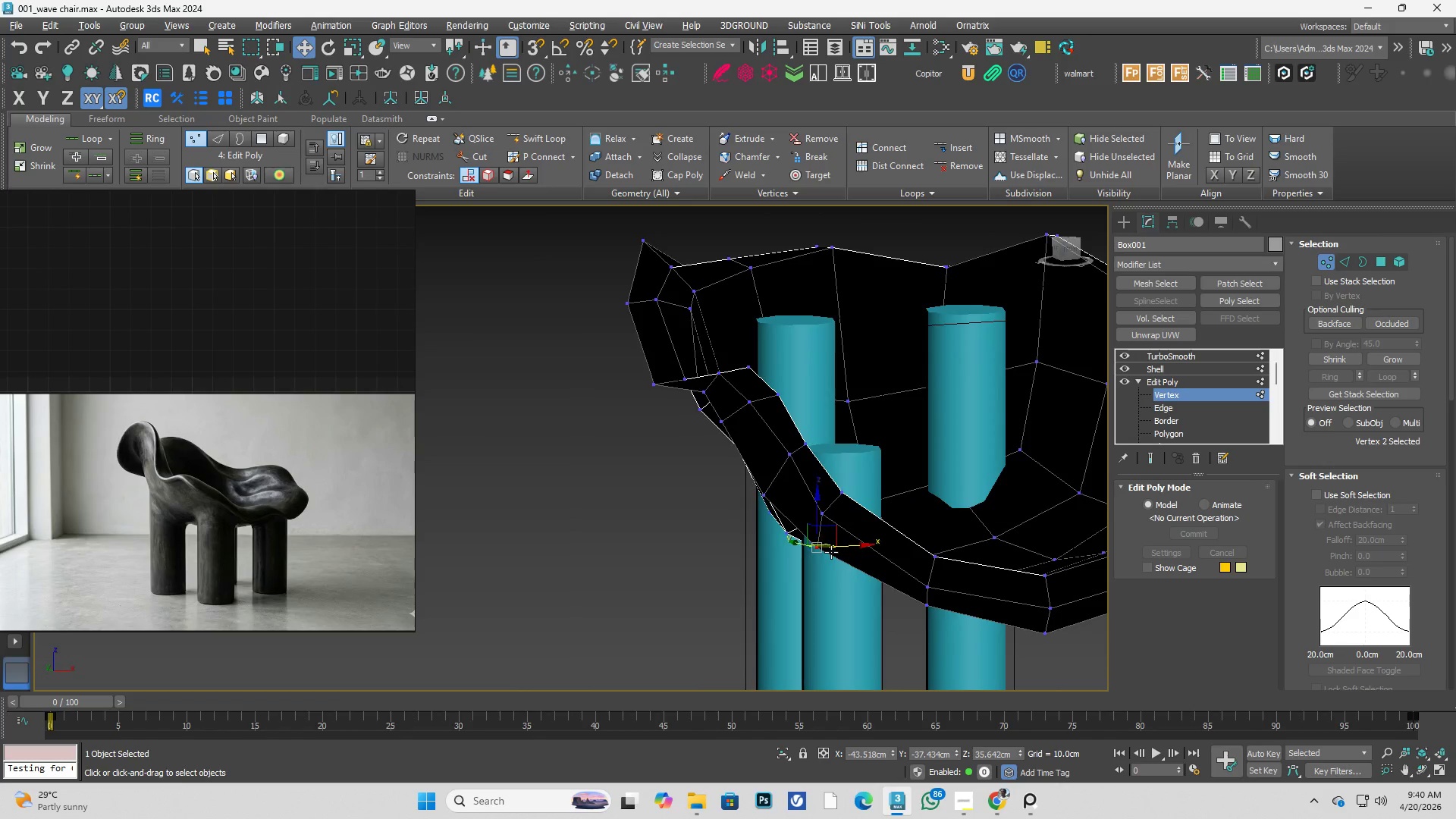 
scroll: coordinate [836, 550], scroll_direction: up, amount: 2.0
 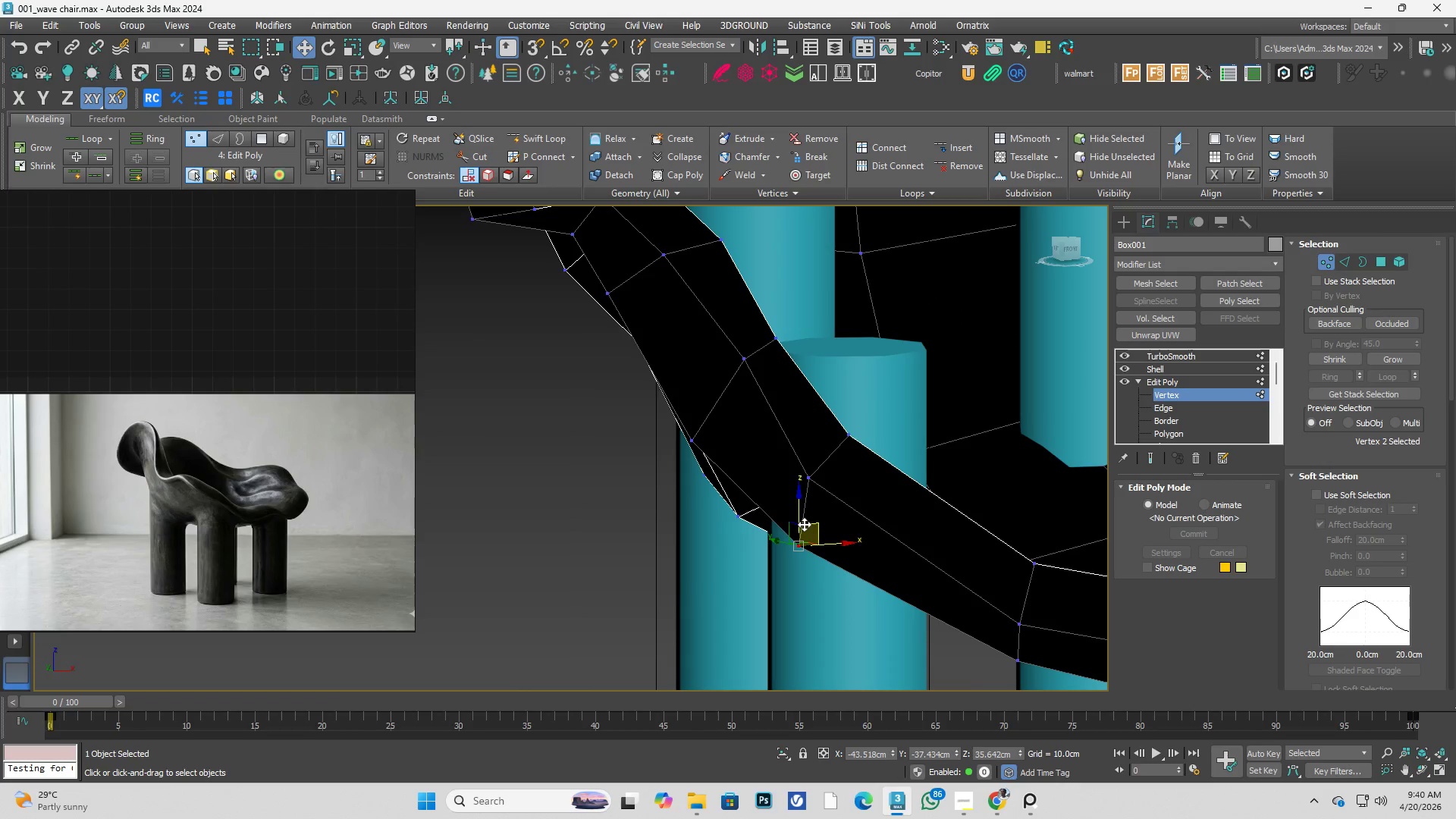 
left_click_drag(start_coordinate=[802, 521], to_coordinate=[807, 494])
 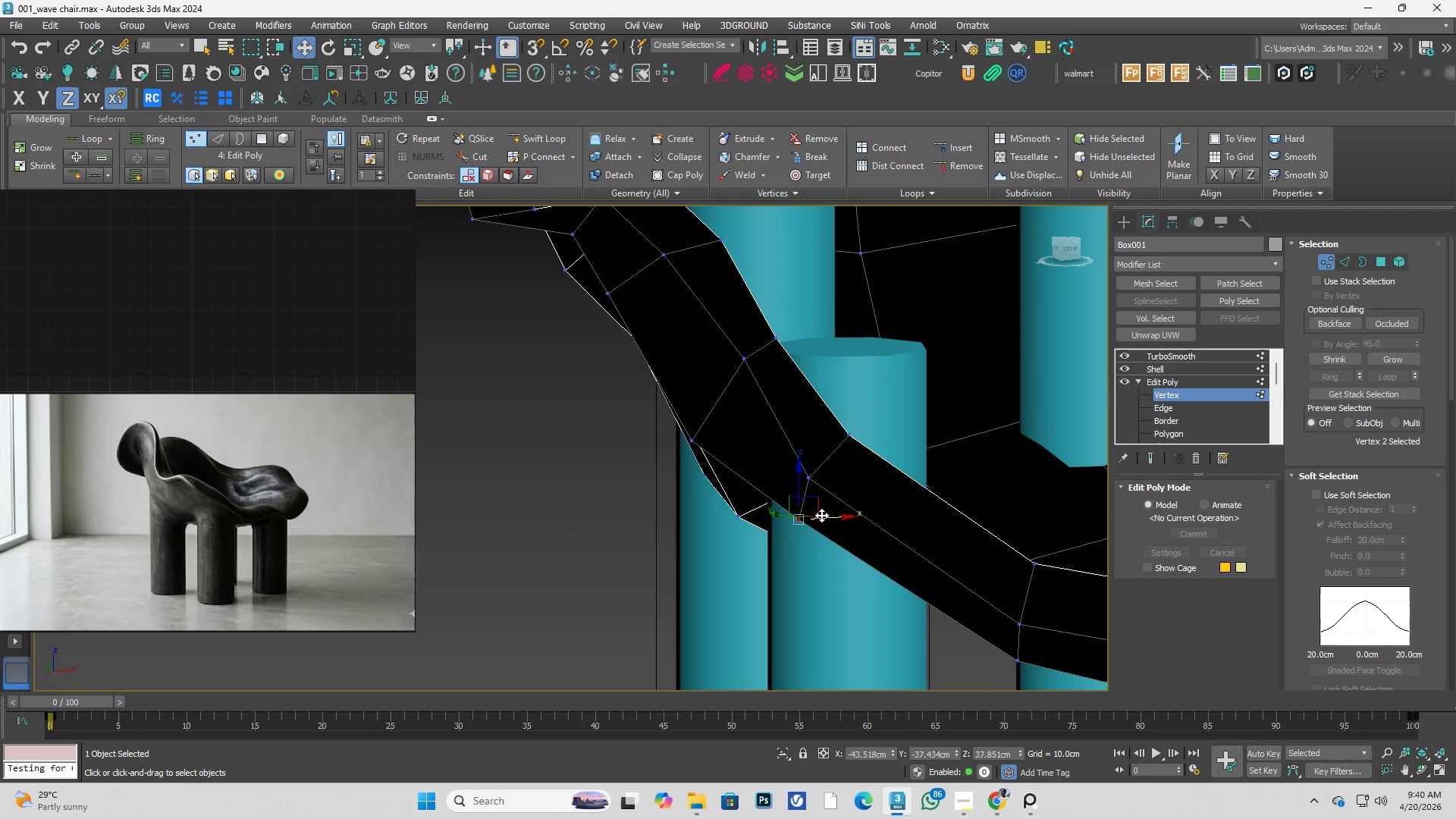 
hold_key(key=AltLeft, duration=0.31)
 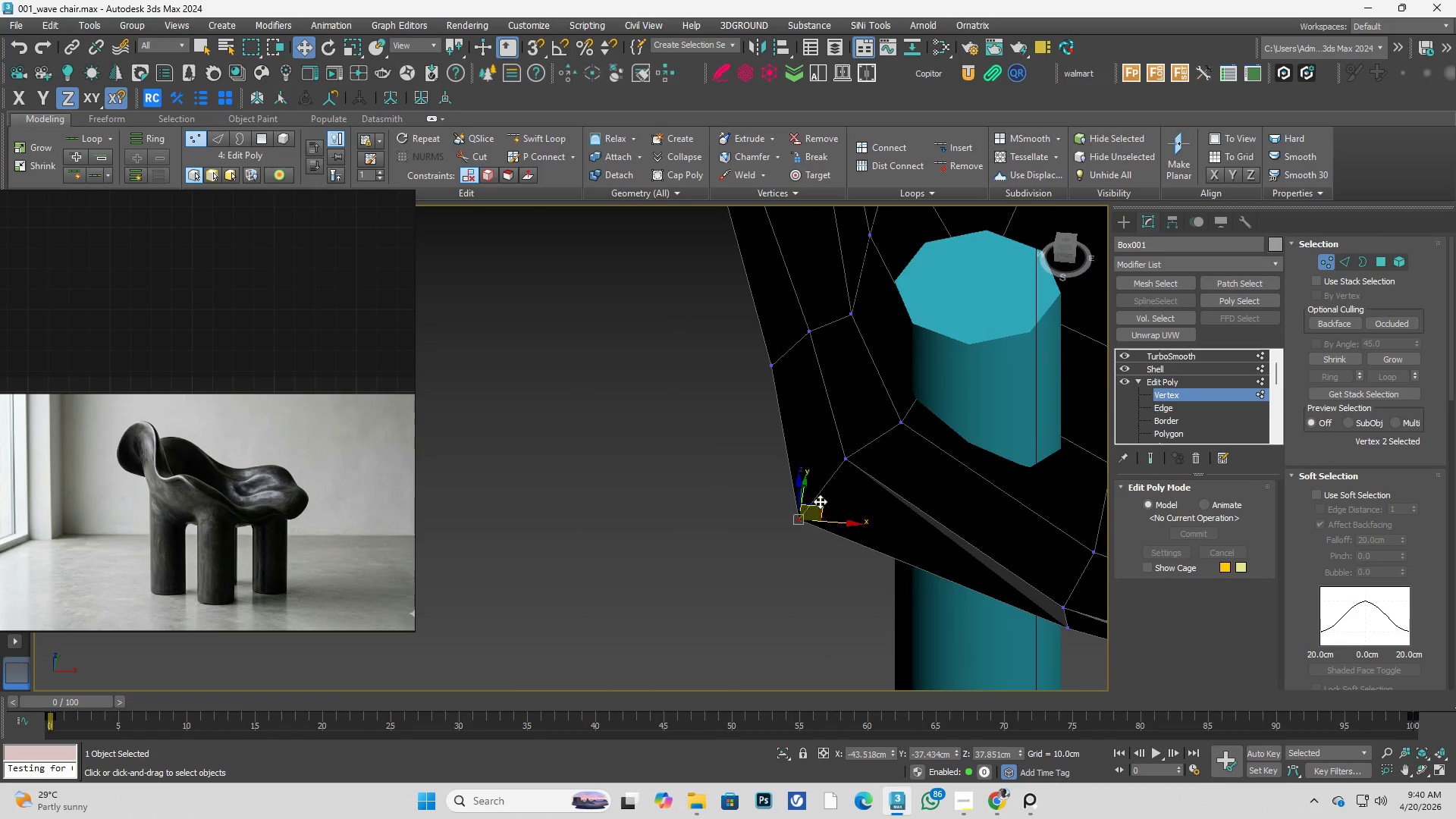 
scroll: coordinate [821, 500], scroll_direction: up, amount: 1.0
 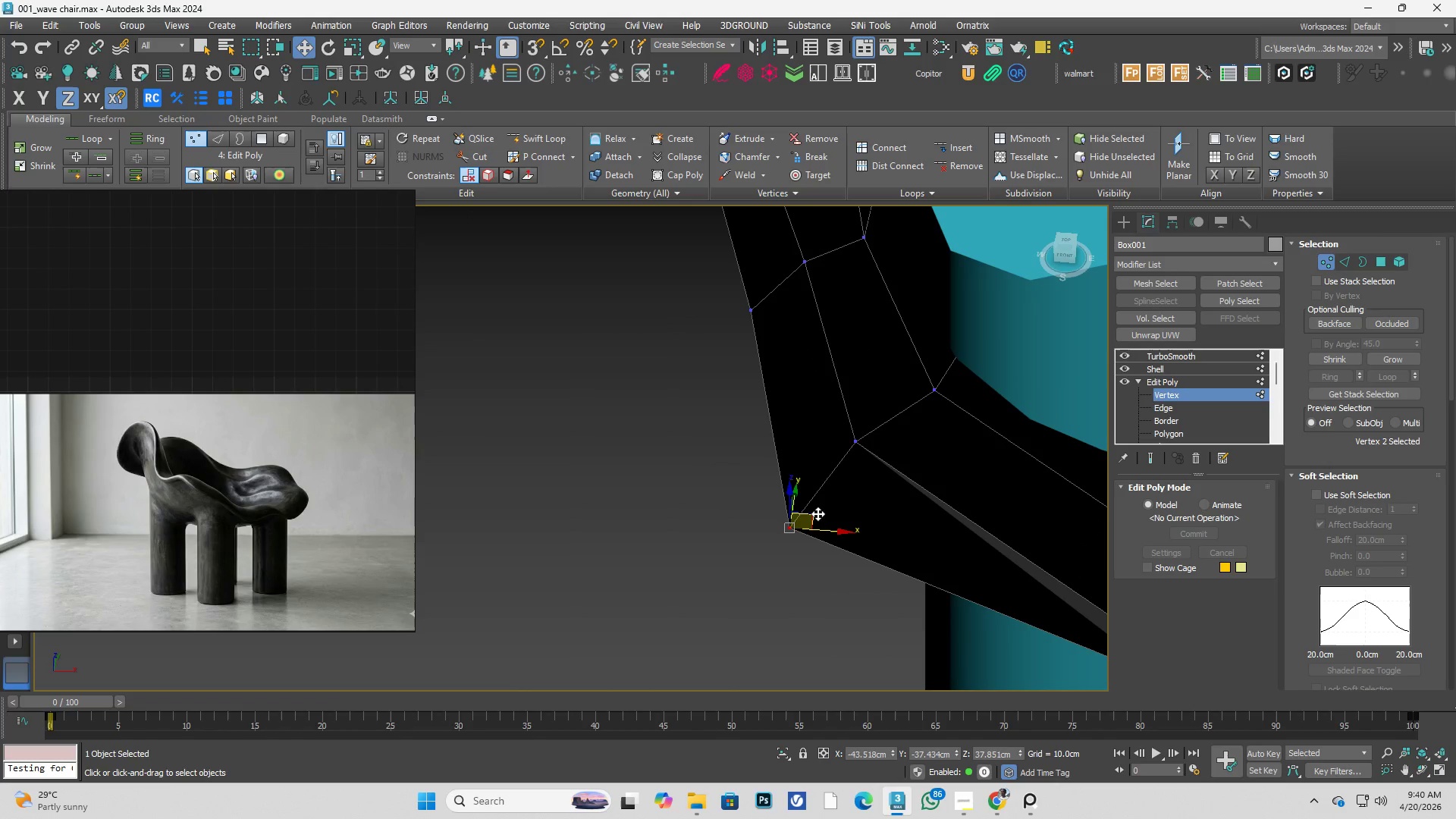 
left_click_drag(start_coordinate=[817, 513], to_coordinate=[846, 479])
 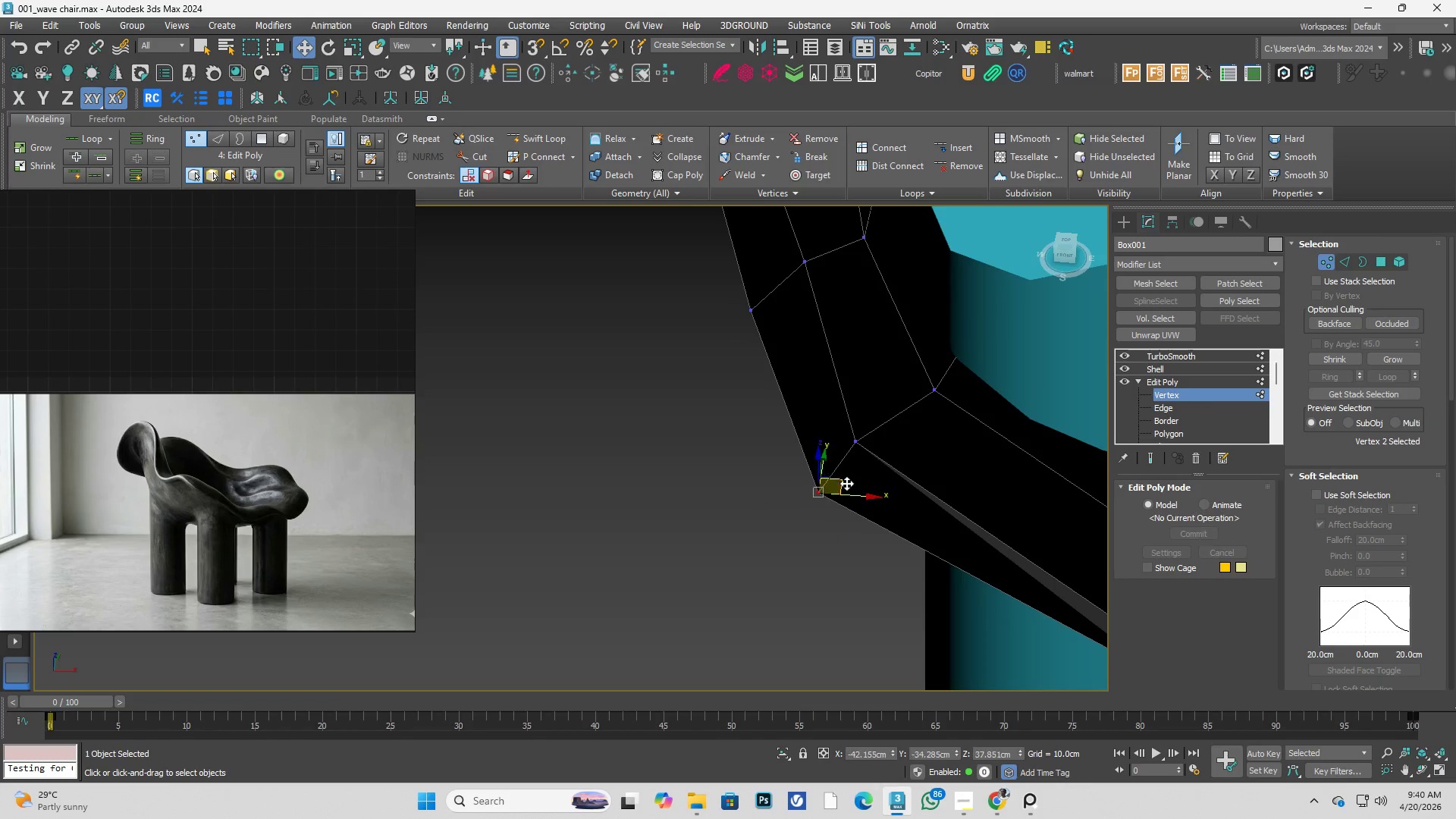 
key(Alt+AltLeft)
 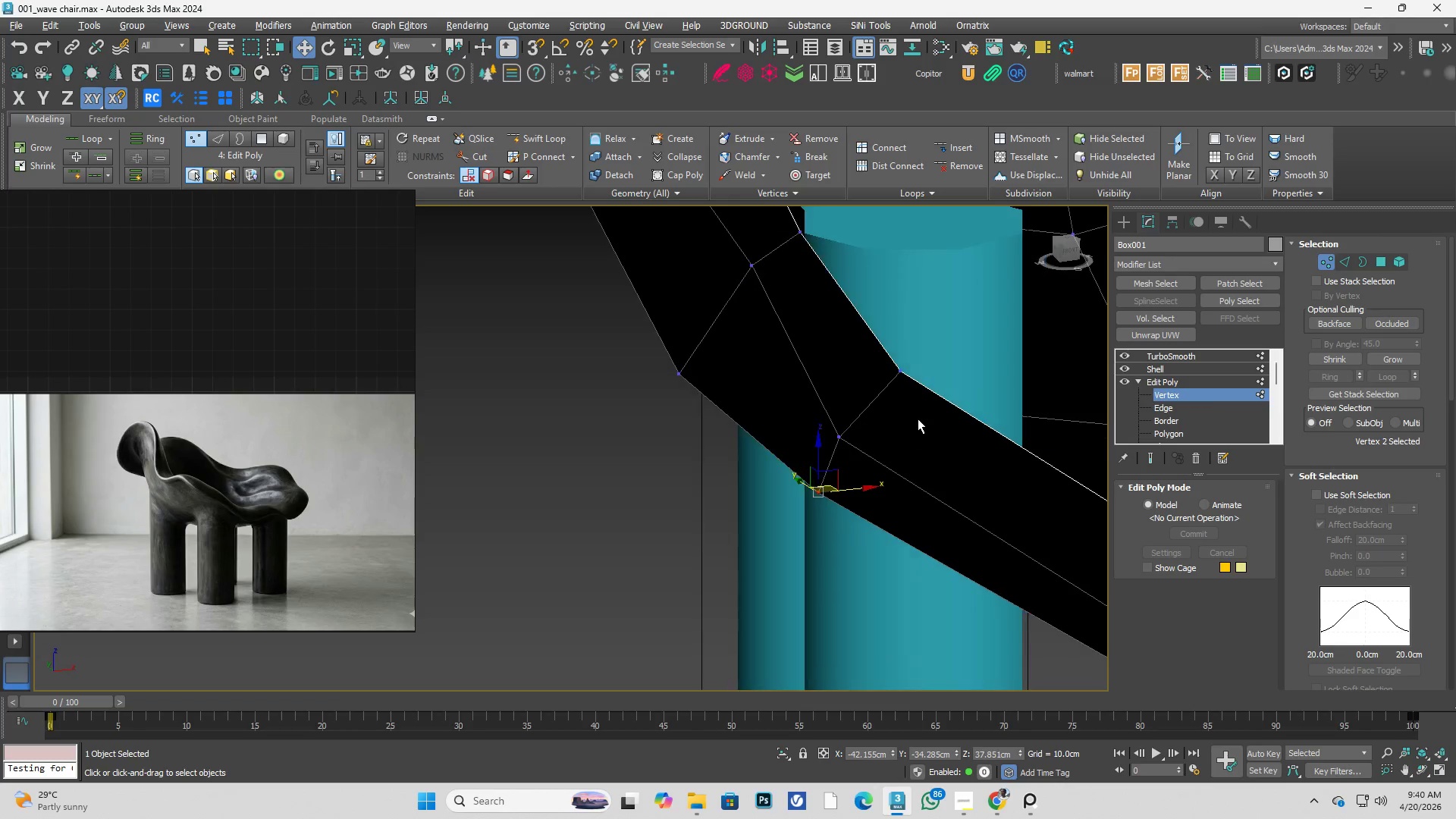 
key(Control+ControlLeft)
 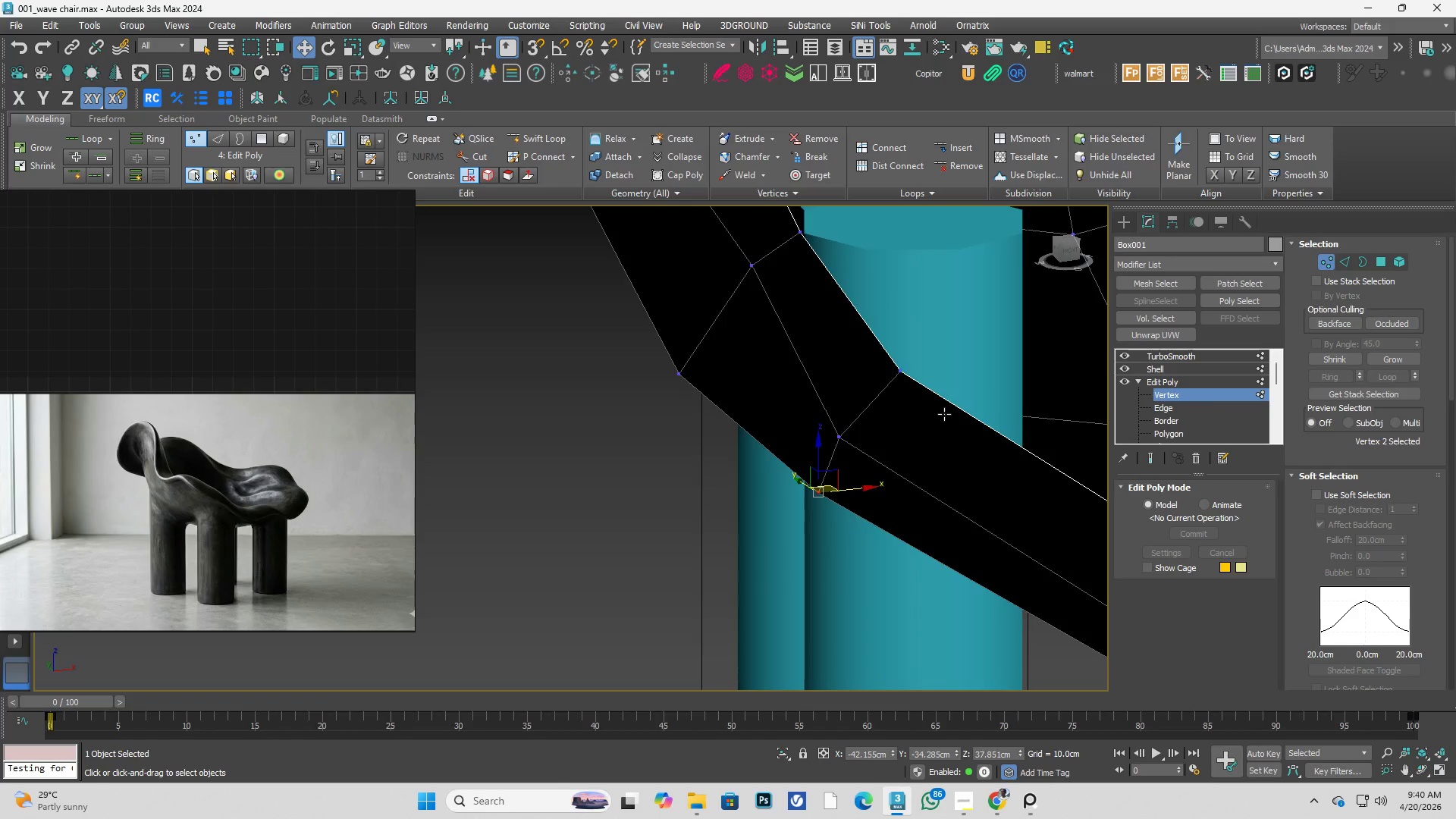 
key(Control+Space)
 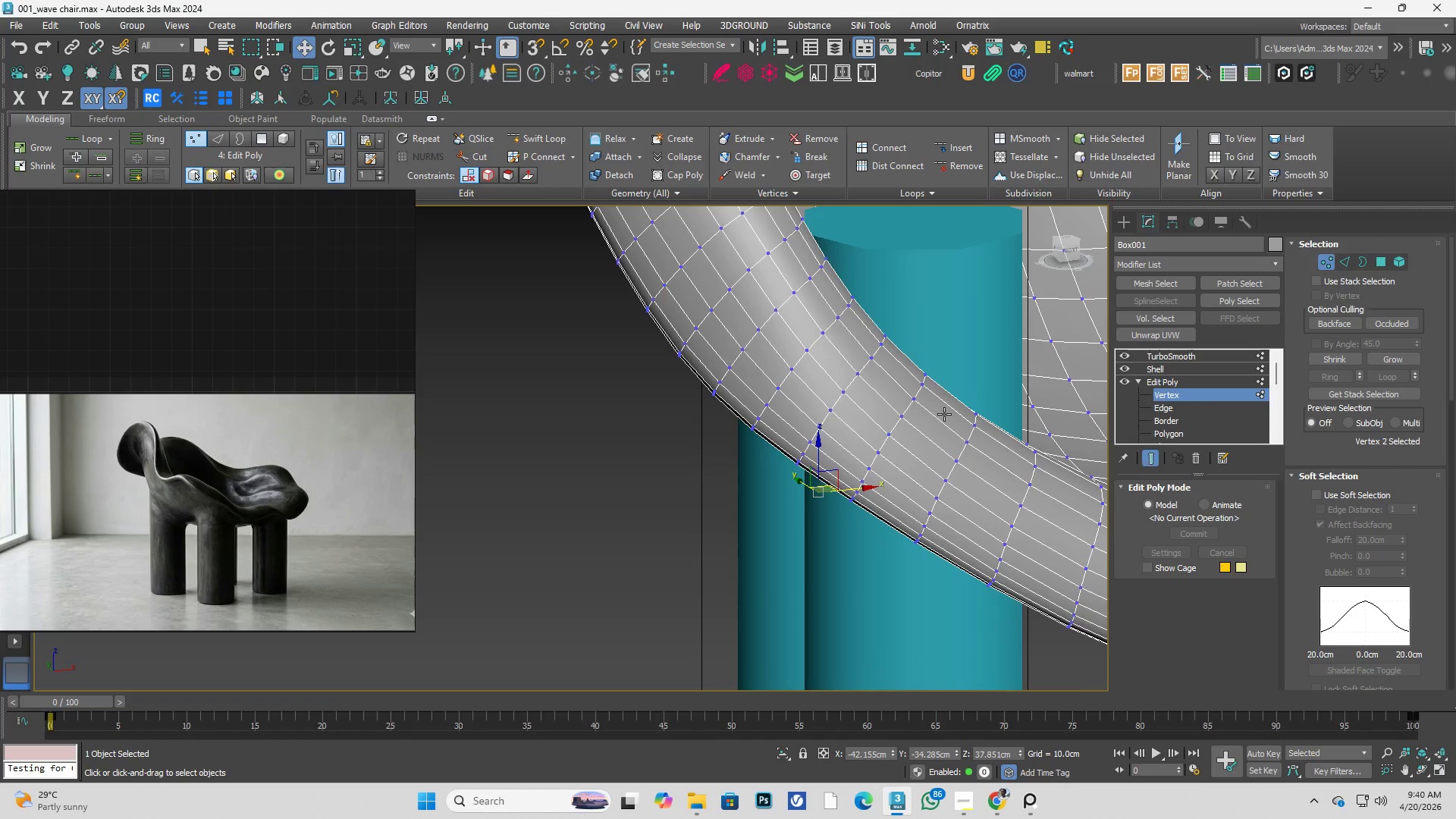 
hold_key(key=AltLeft, duration=0.39)
 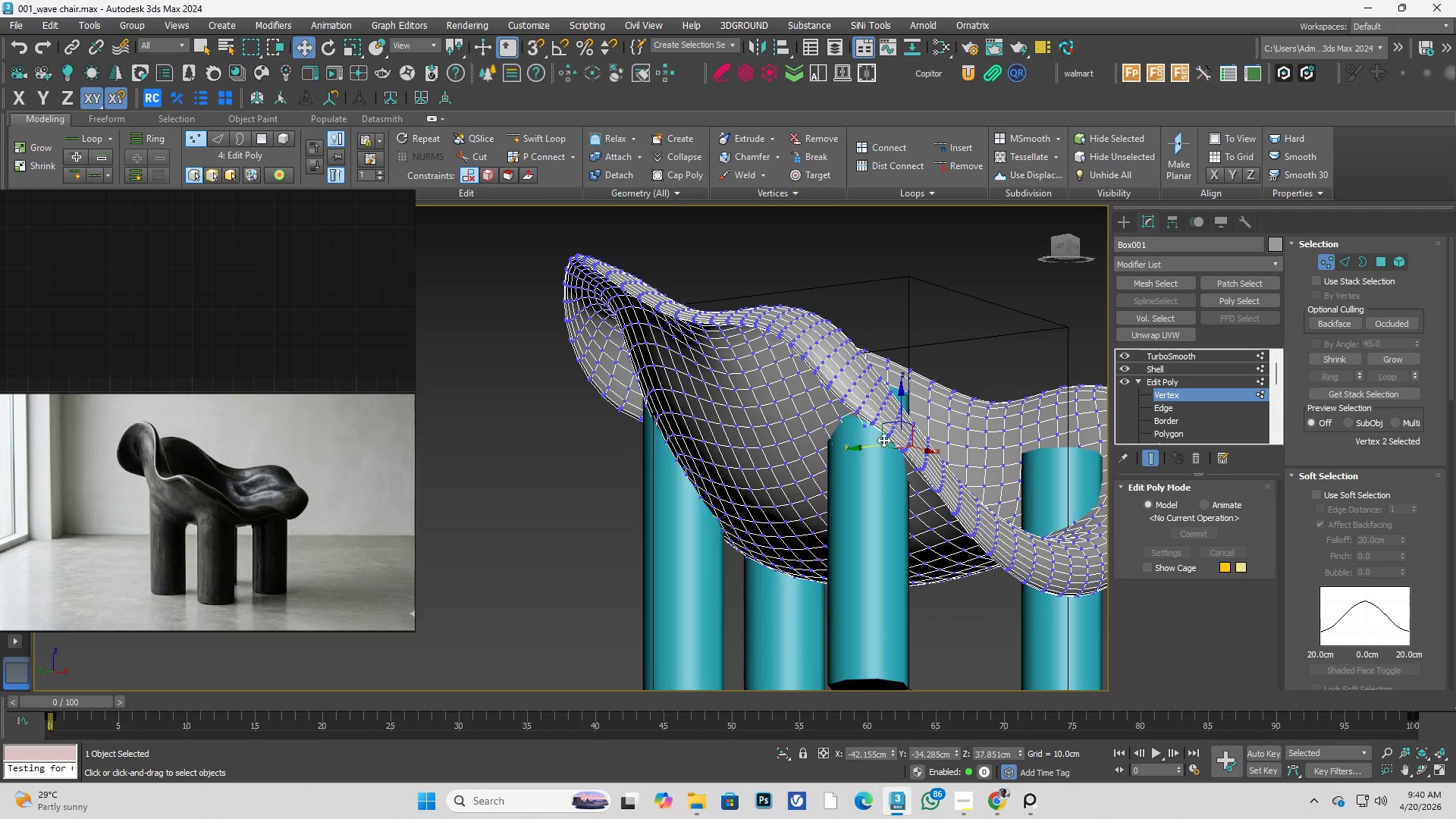 
scroll: coordinate [948, 416], scroll_direction: down, amount: 3.0
 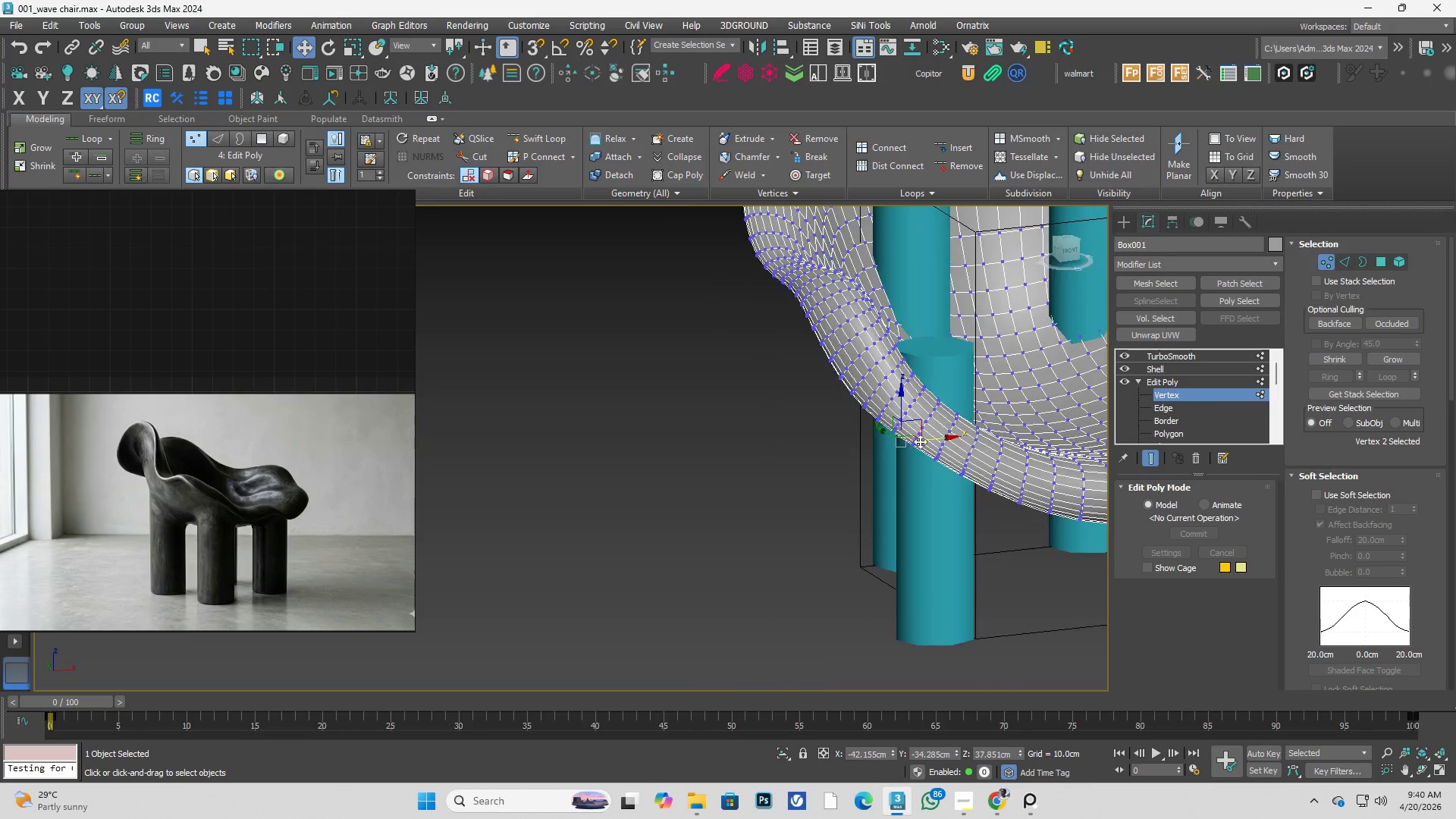 
key(Alt+AltLeft)
 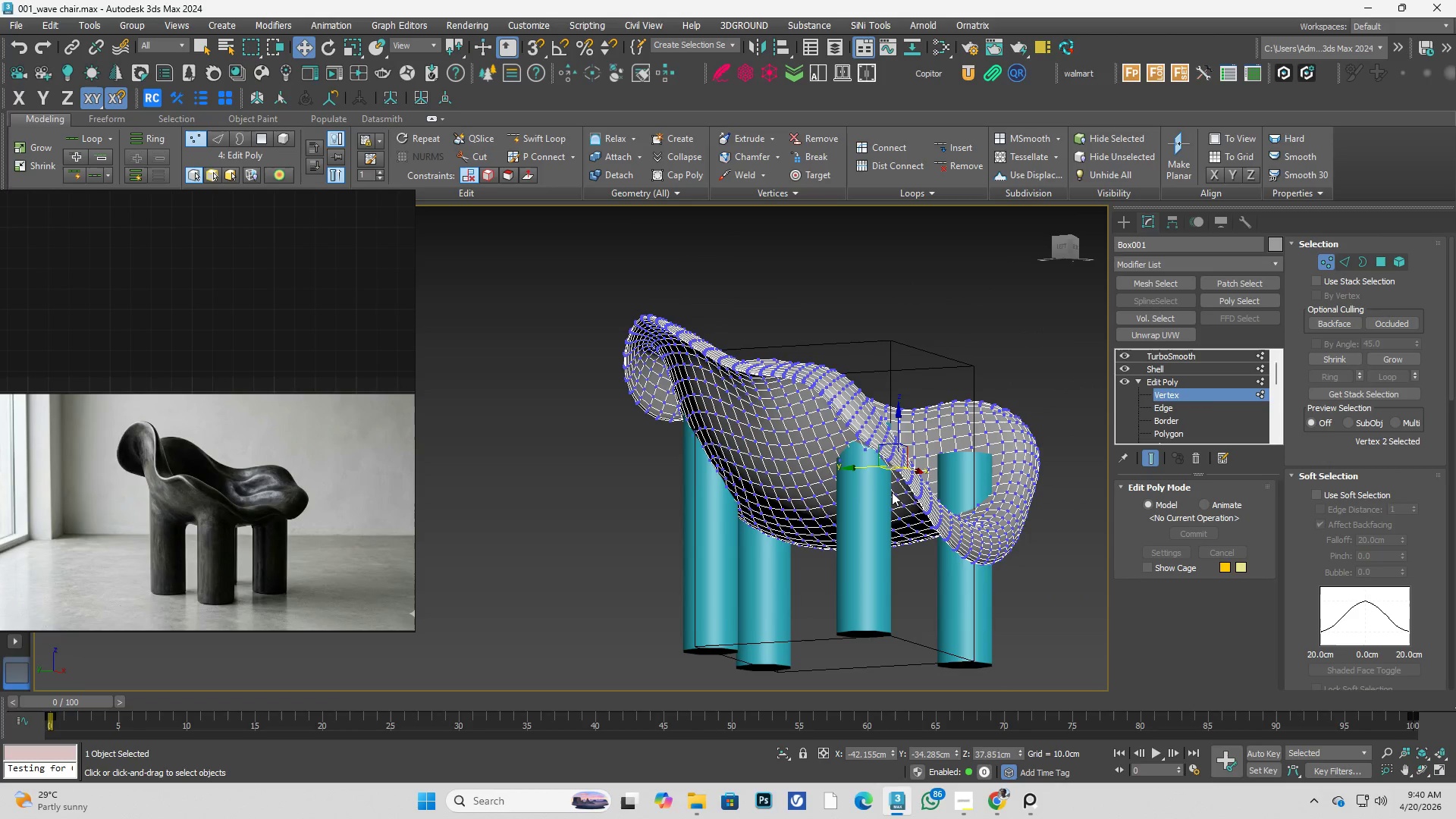 
scroll: coordinate [866, 450], scroll_direction: down, amount: 1.0
 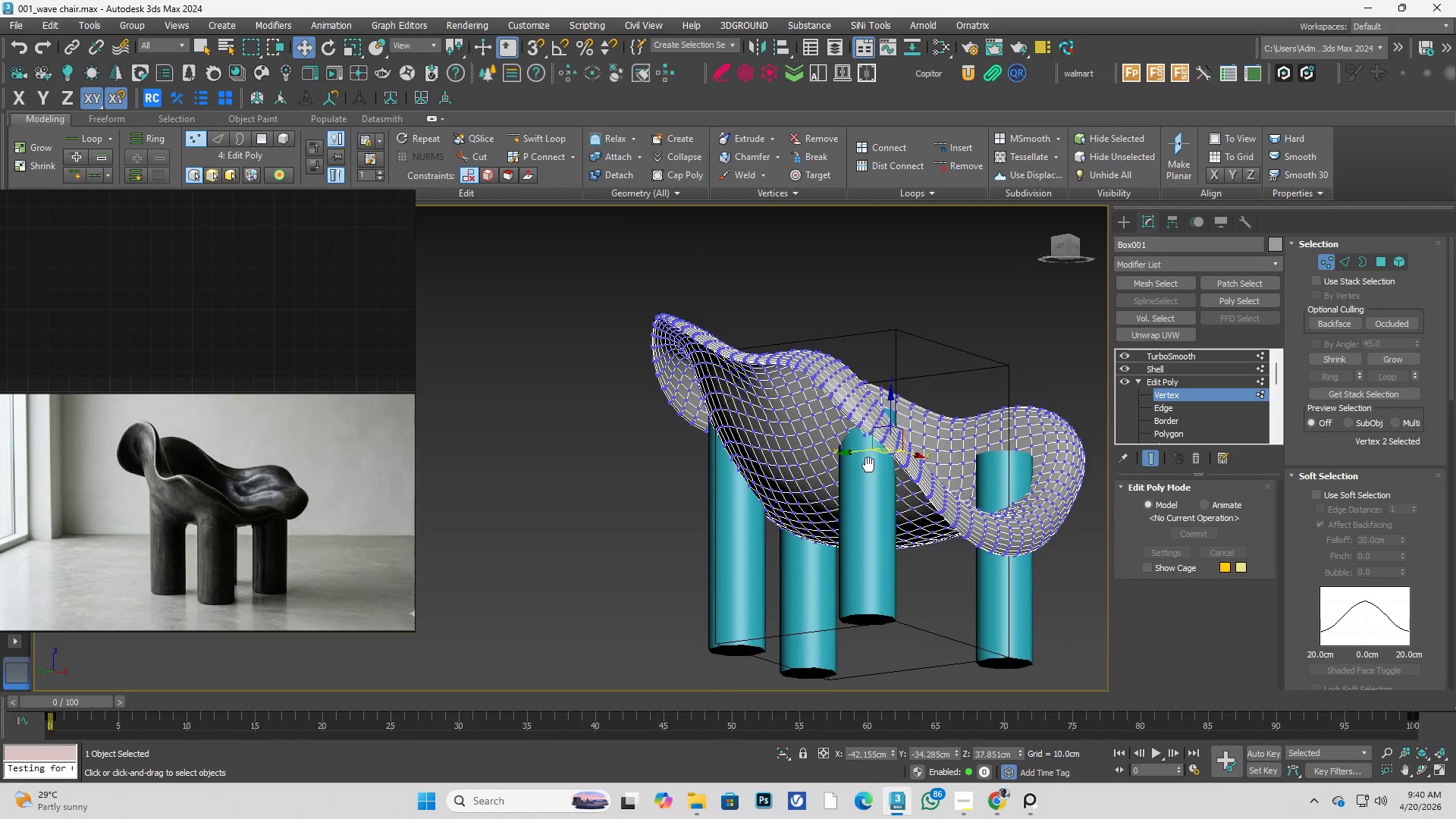 
hold_key(key=AltLeft, duration=0.34)
 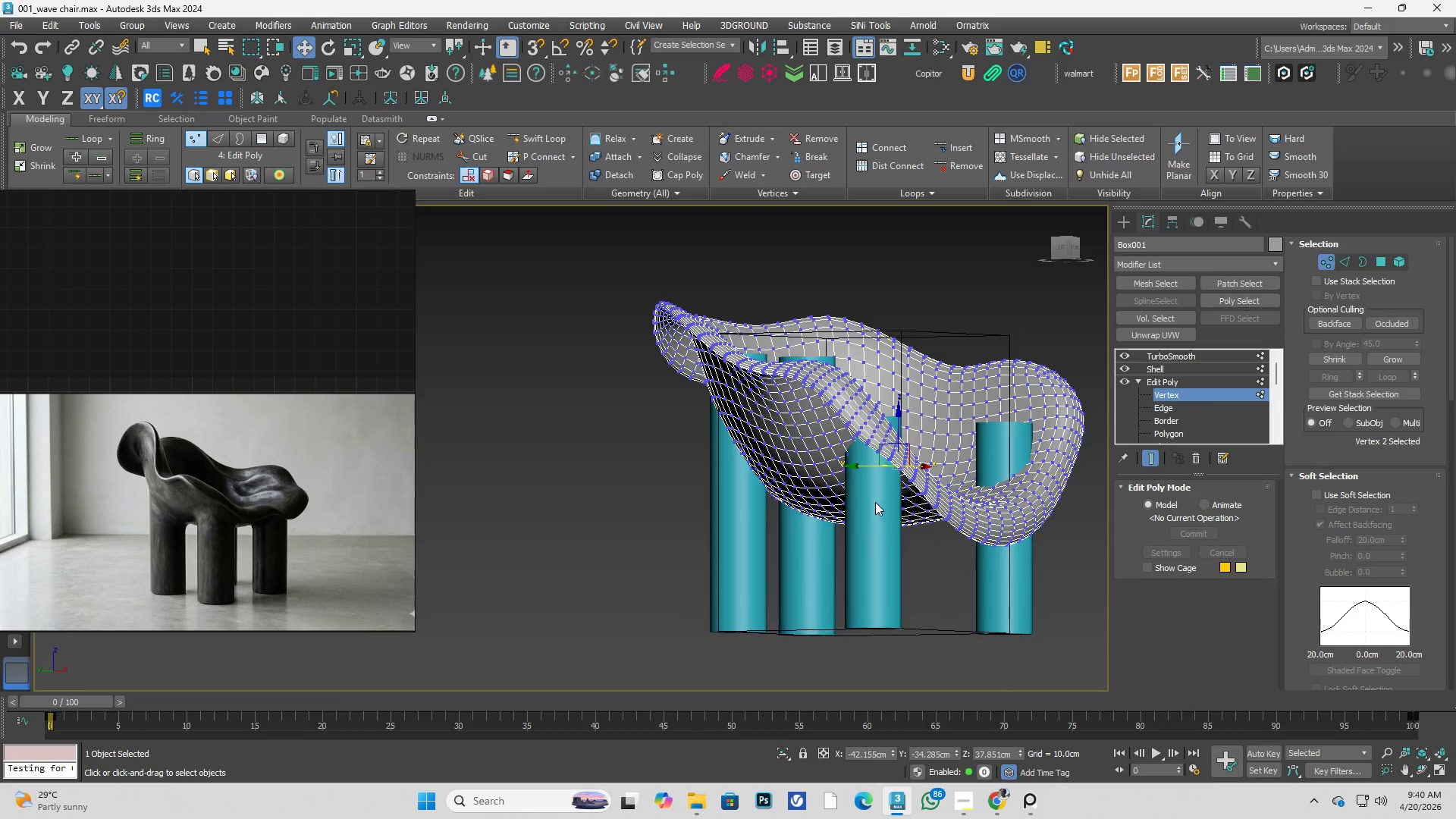 
hold_key(key=AltLeft, duration=0.36)
 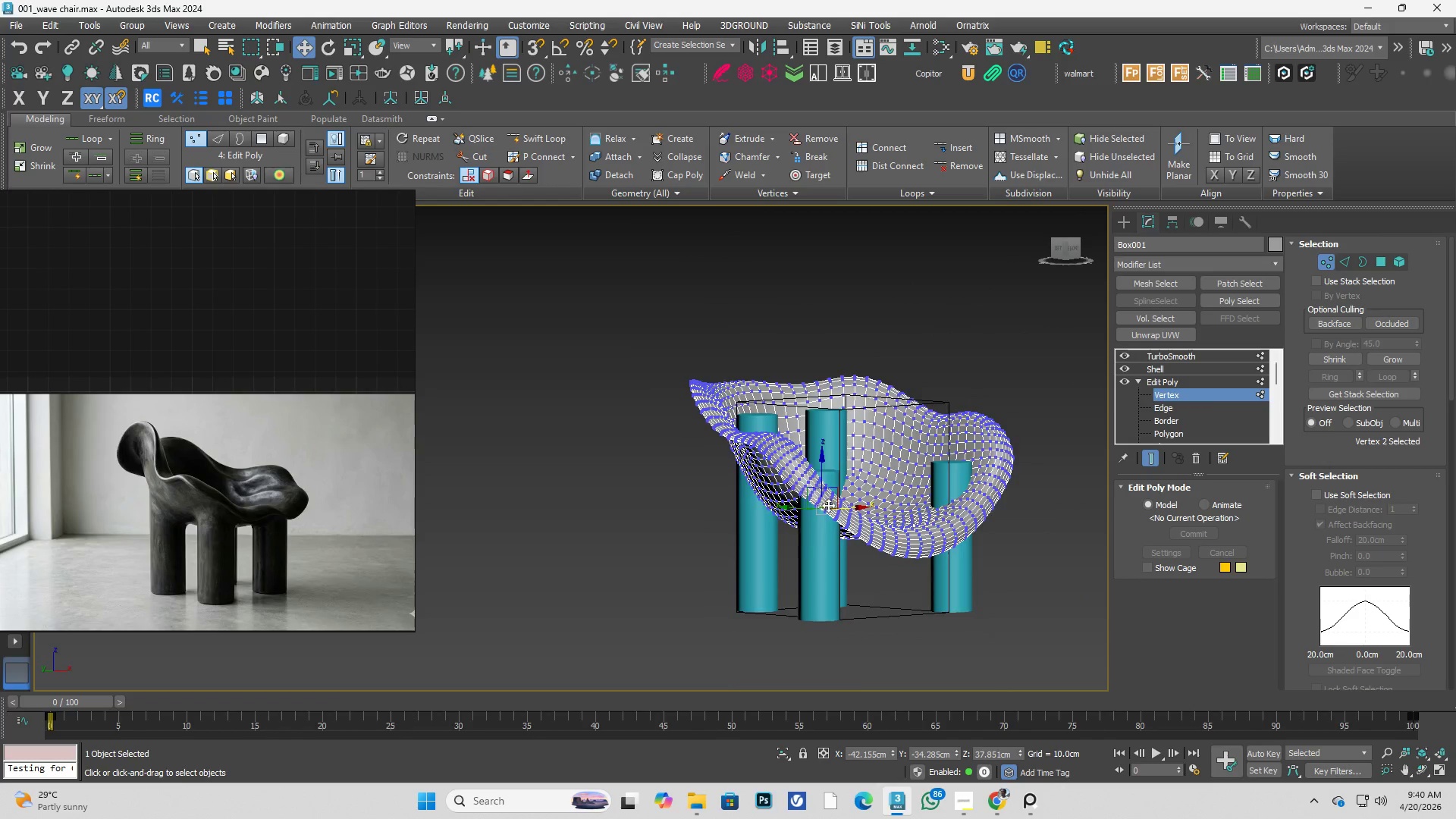 
scroll: coordinate [873, 501], scroll_direction: down, amount: 1.0
 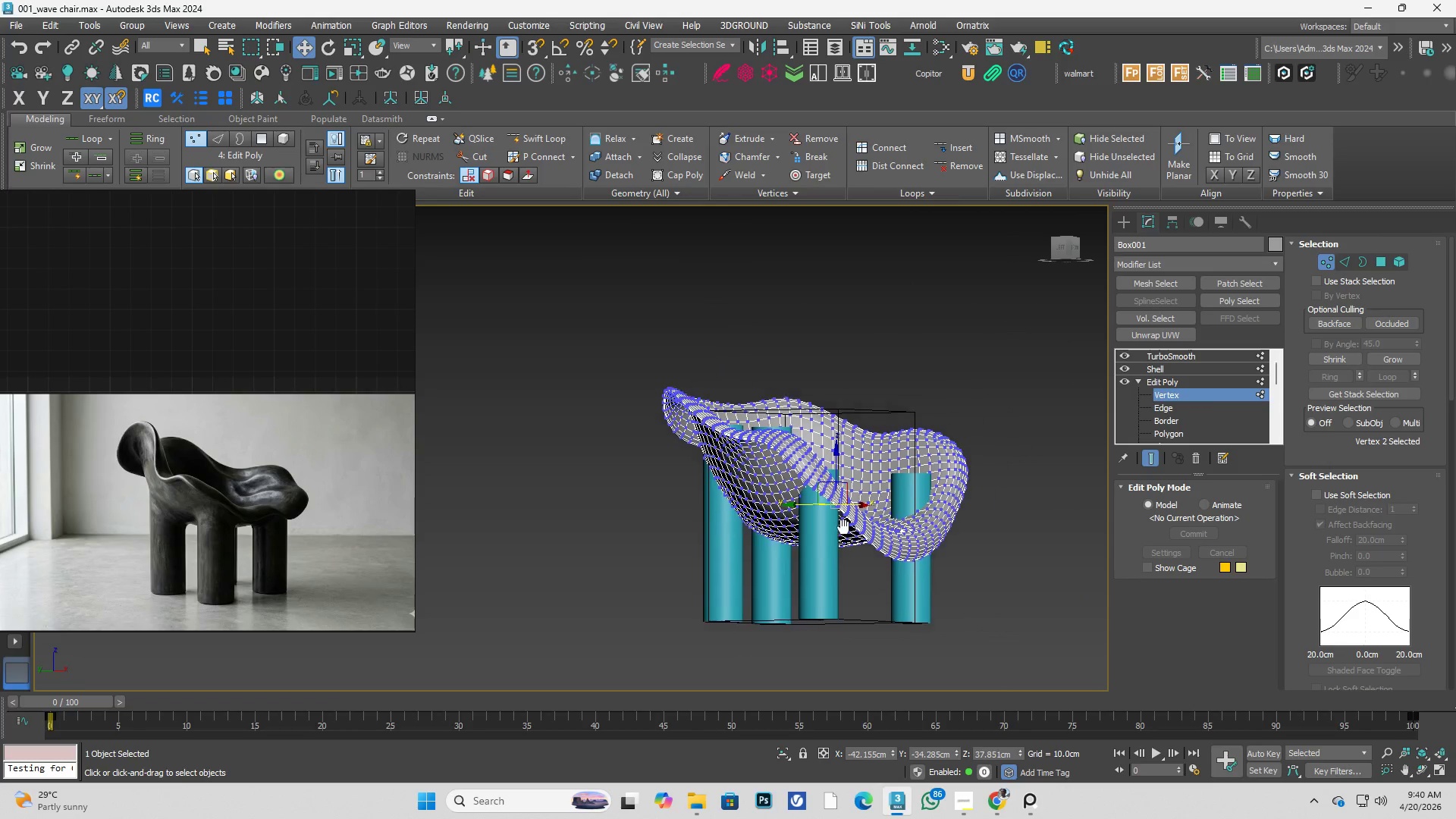 
key(Control+ControlLeft)
 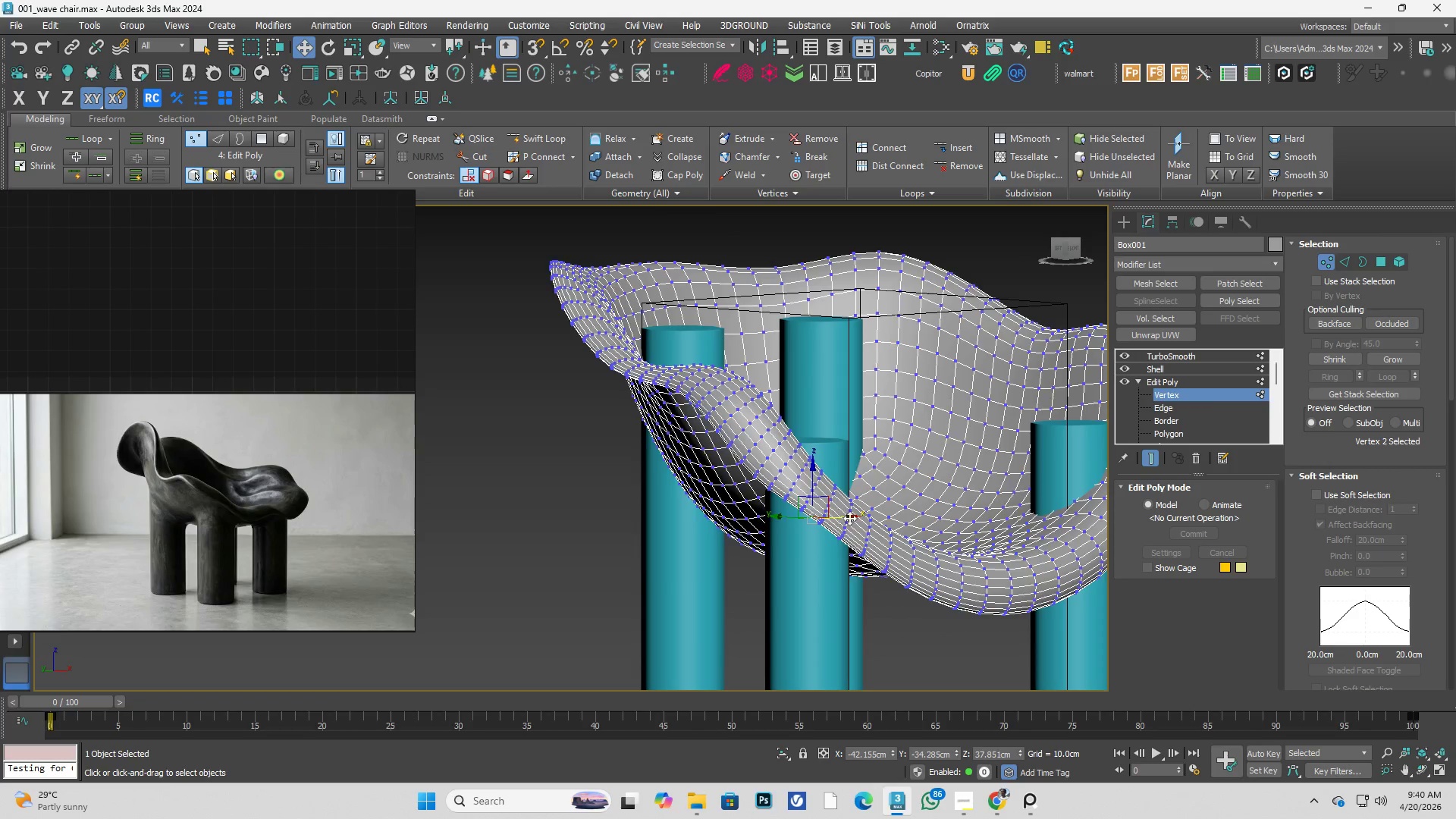 
key(Control+Space)
 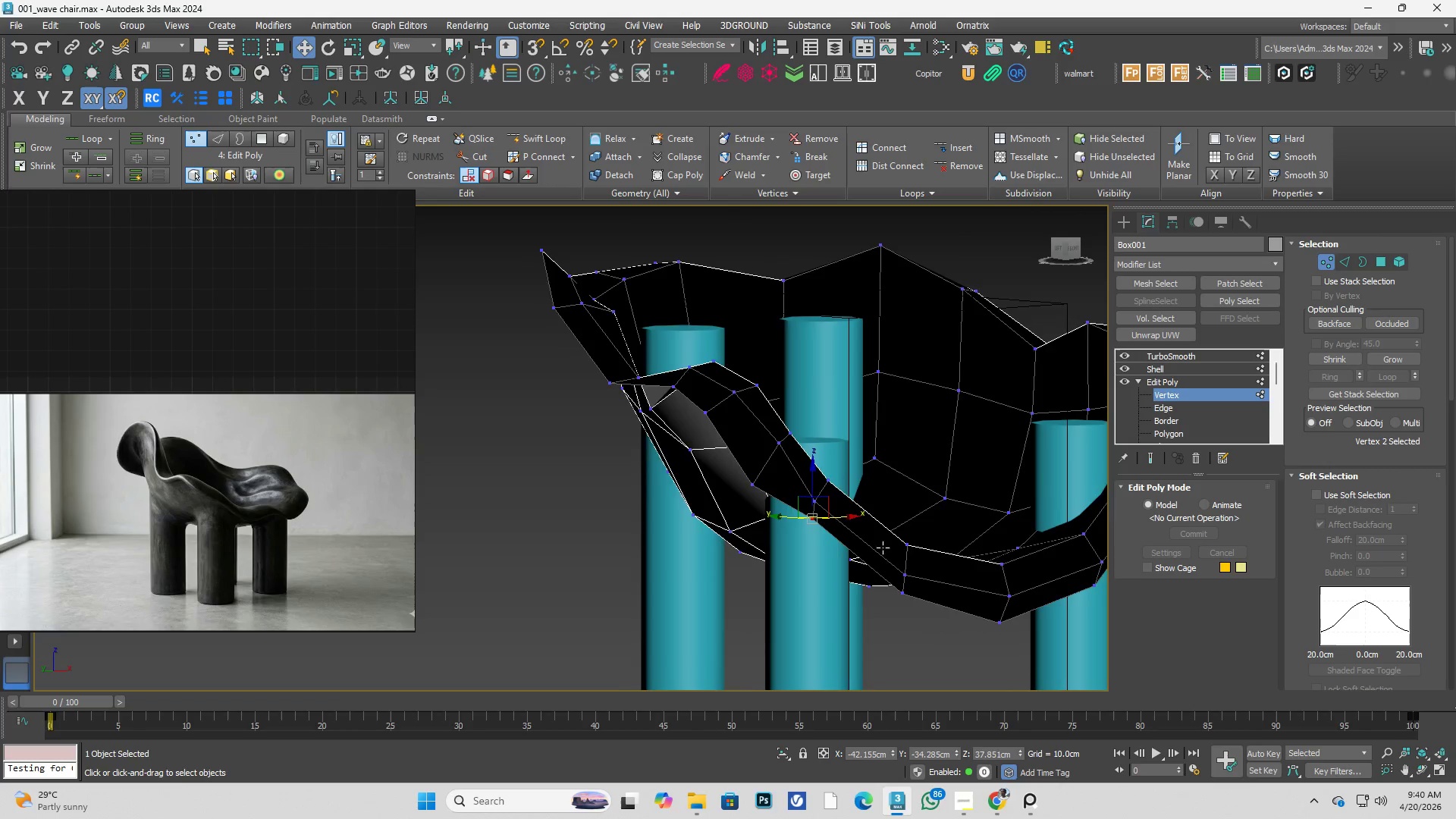 
scroll: coordinate [831, 500], scroll_direction: up, amount: 2.0
 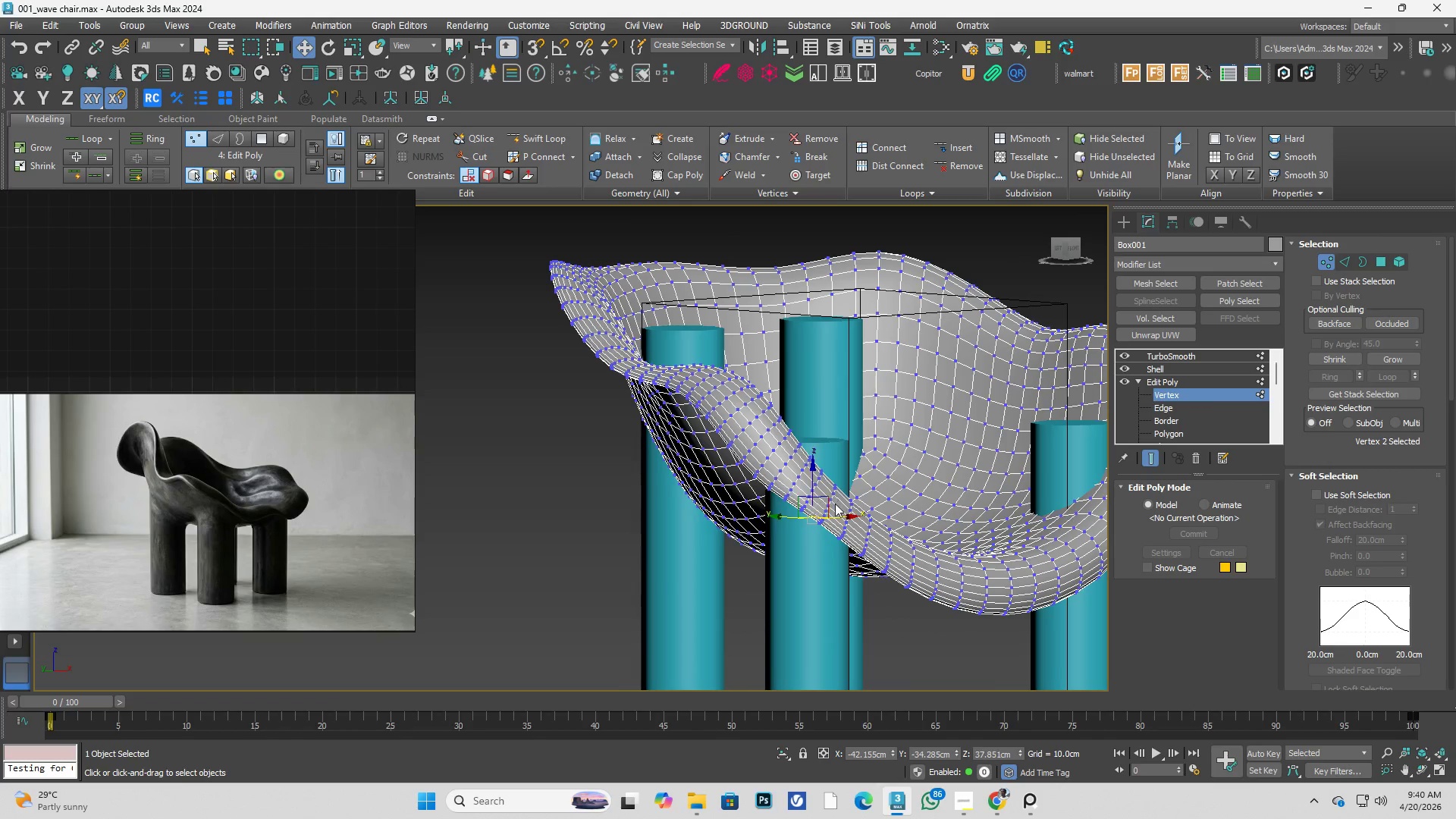 
hold_key(key=AltLeft, duration=0.34)
 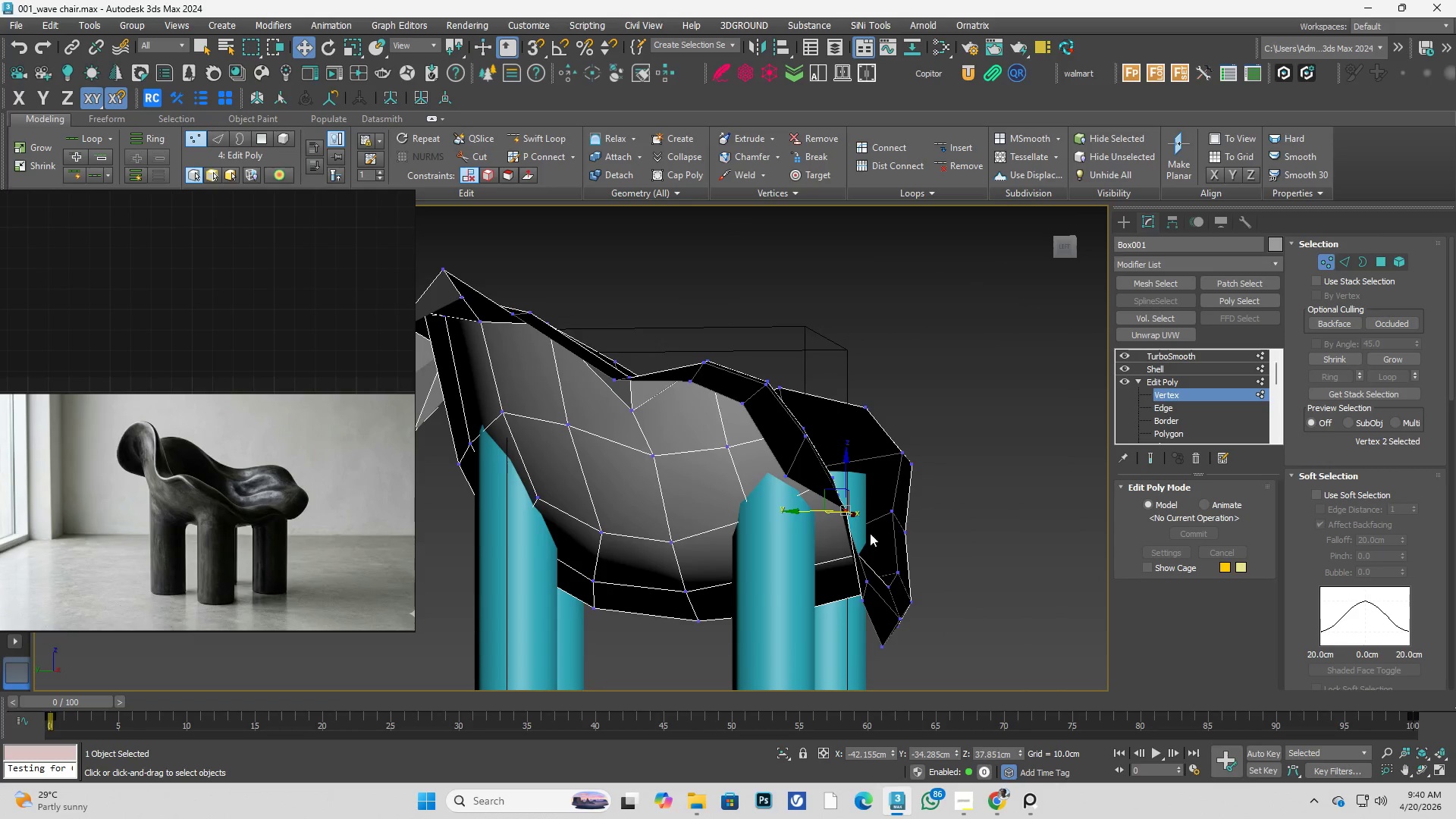 
hold_key(key=AltLeft, duration=0.38)
 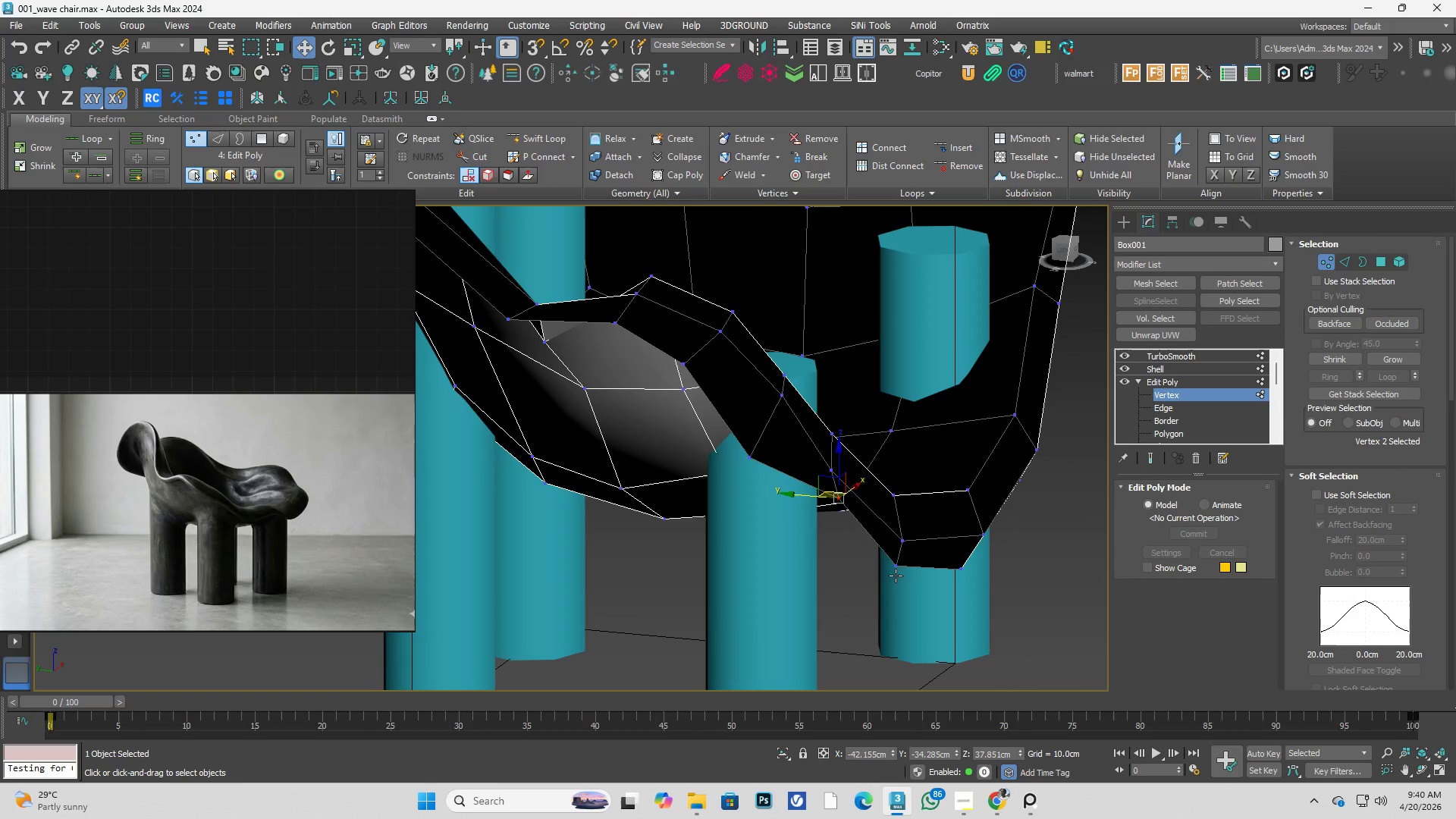 
scroll: coordinate [864, 540], scroll_direction: up, amount: 1.0
 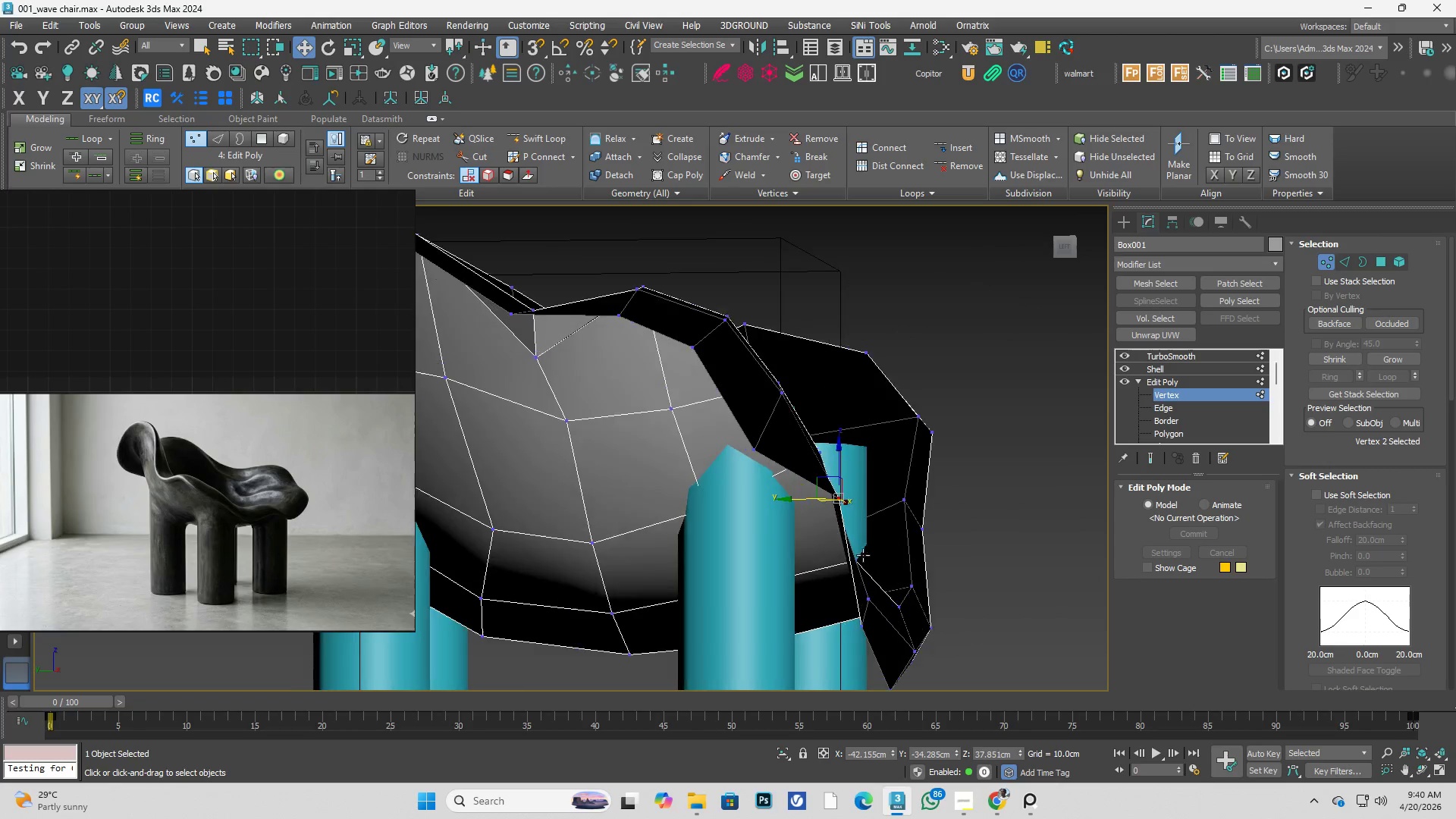 
key(Control+ControlLeft)
 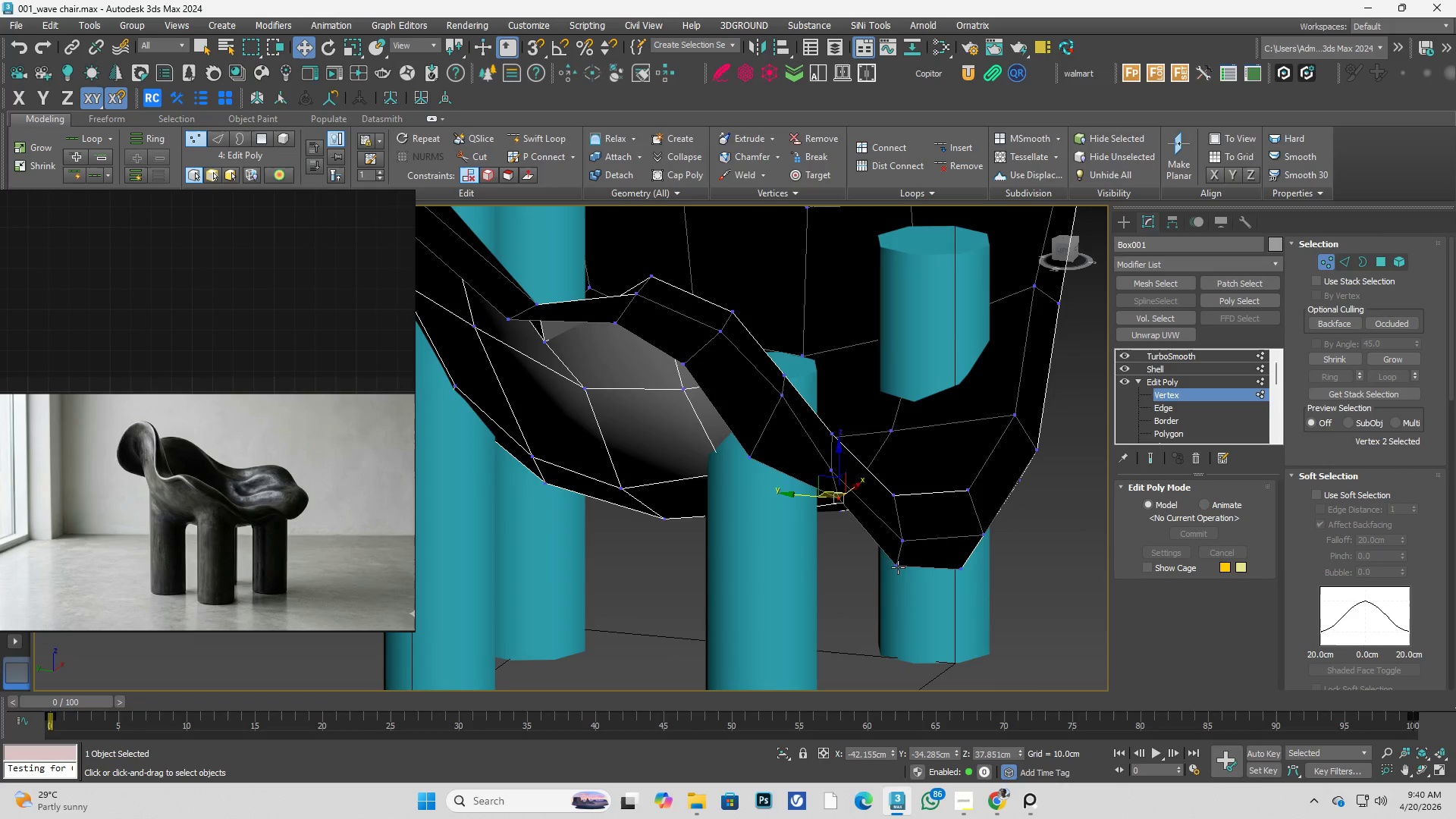 
left_click([898, 567])
 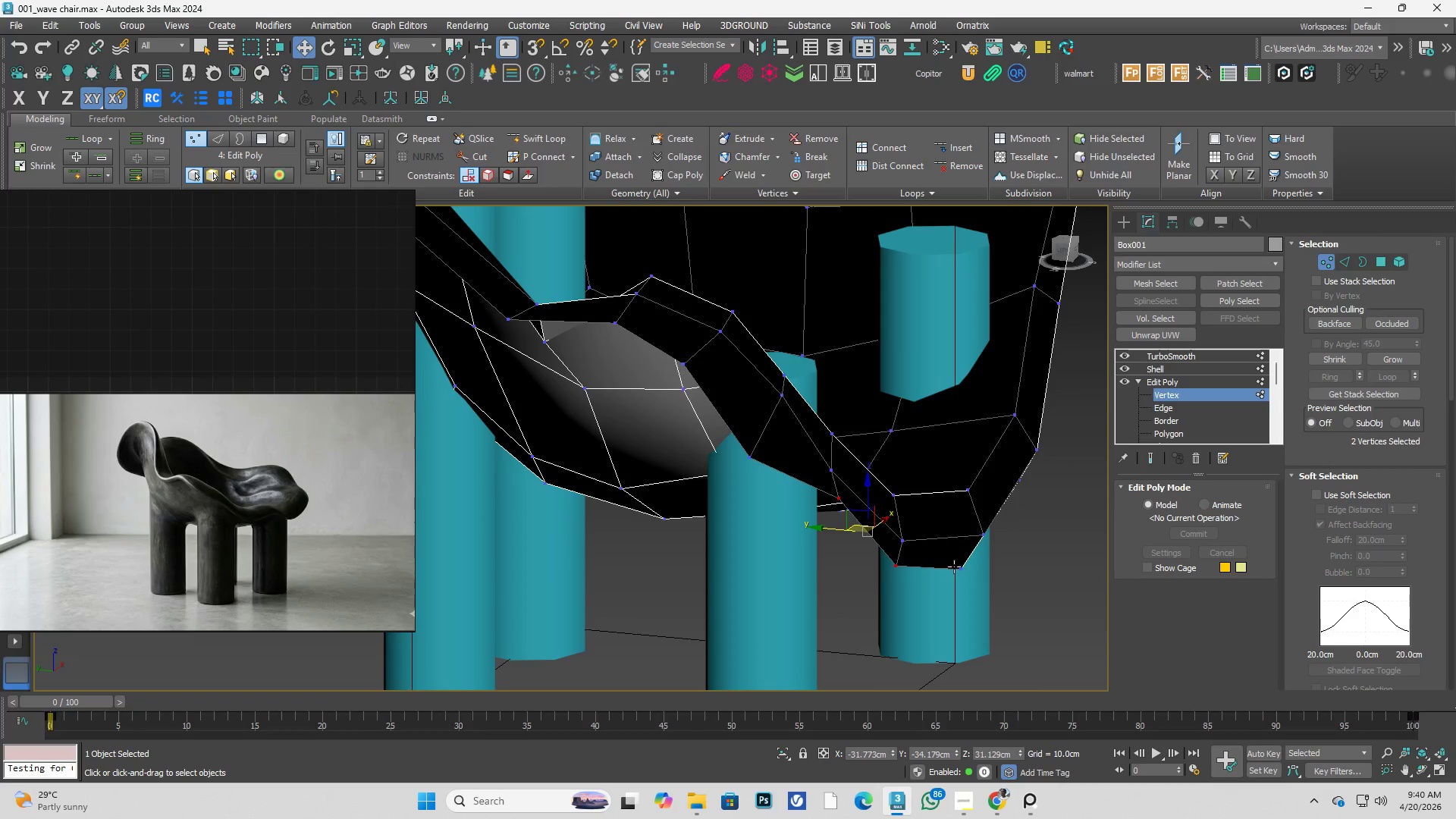 
hold_key(key=ControlLeft, duration=0.42)
left_click([958, 566])
 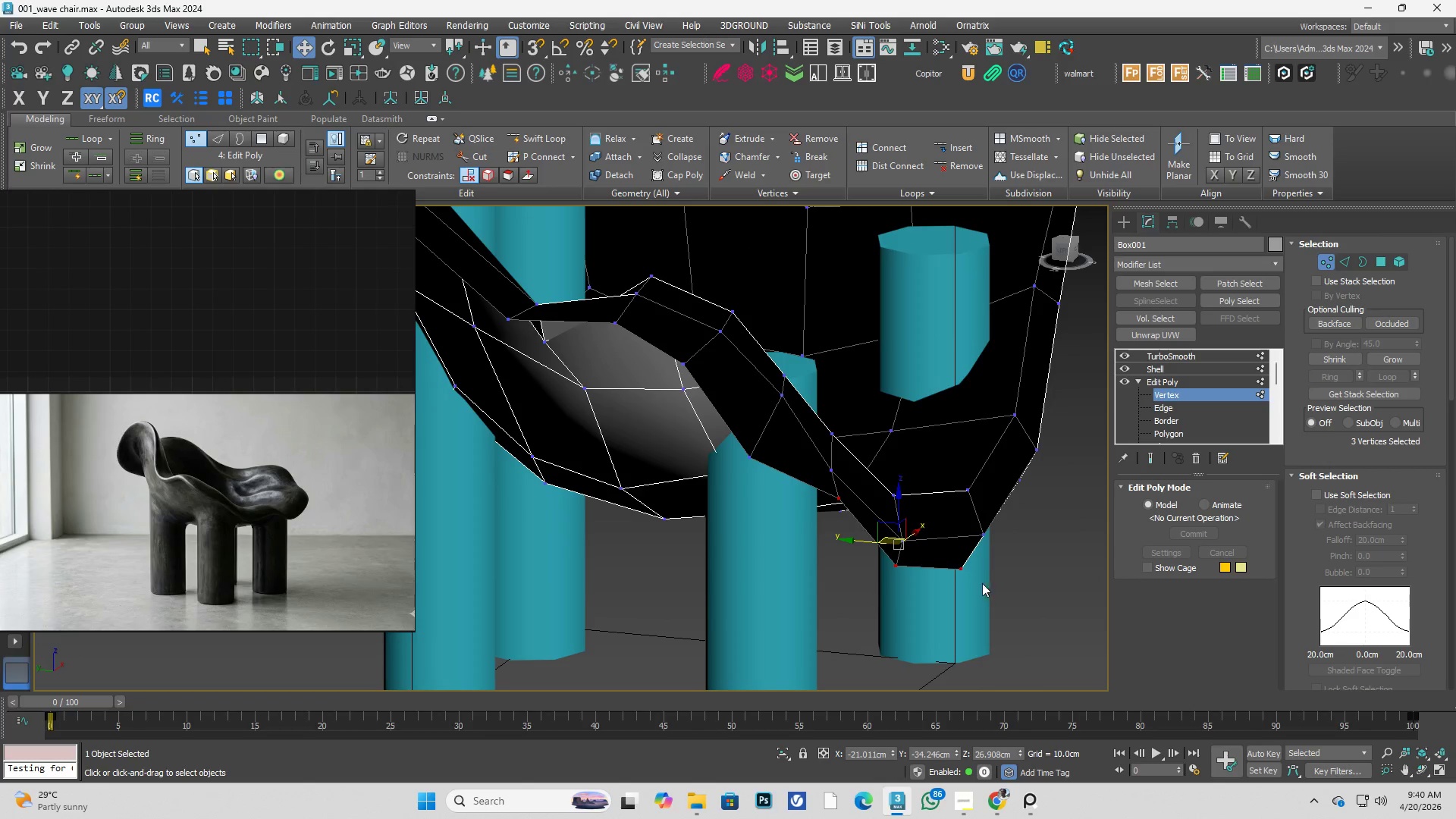 
hold_key(key=AltLeft, duration=0.31)
 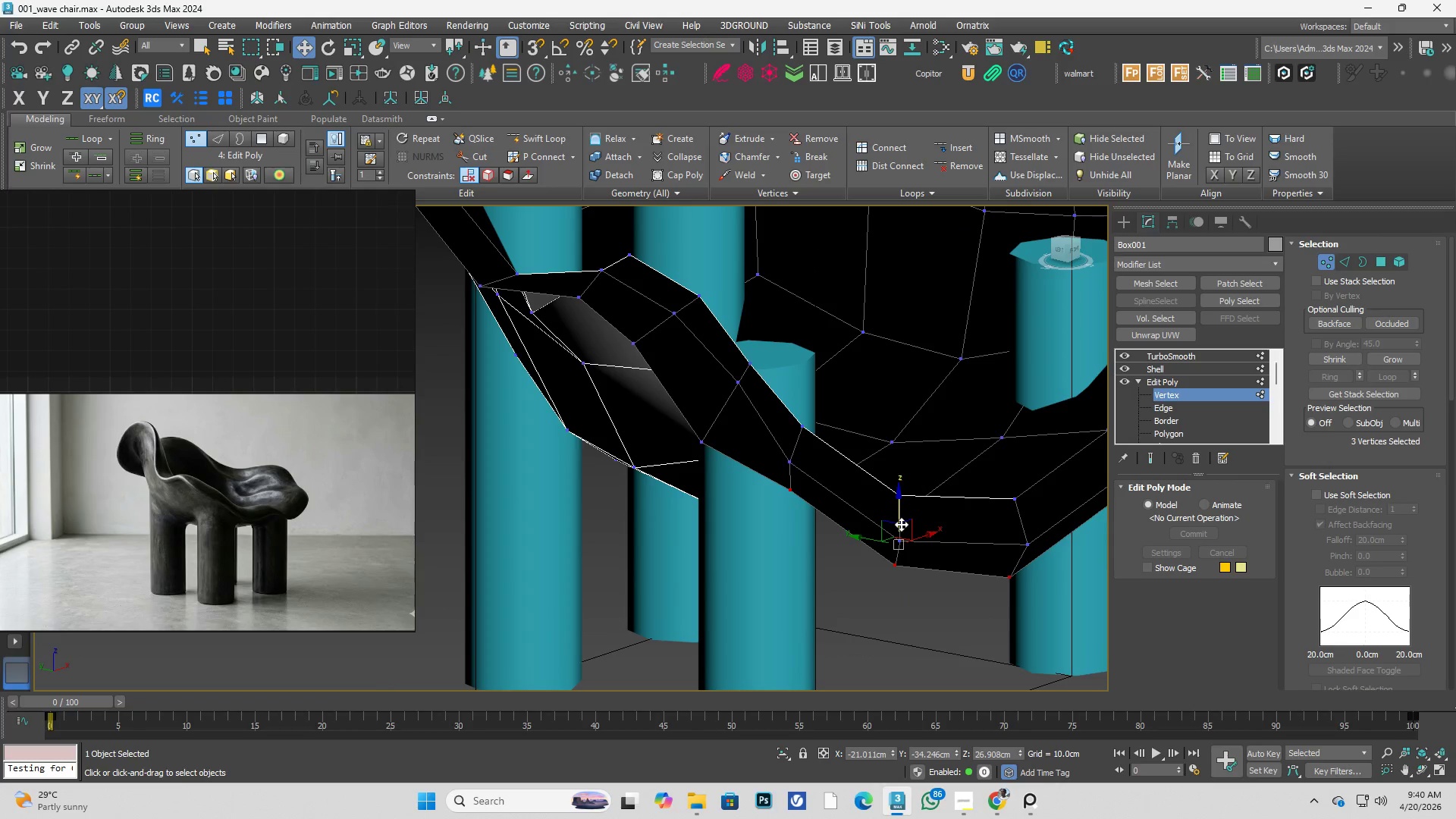 
key(Control+ControlLeft)
 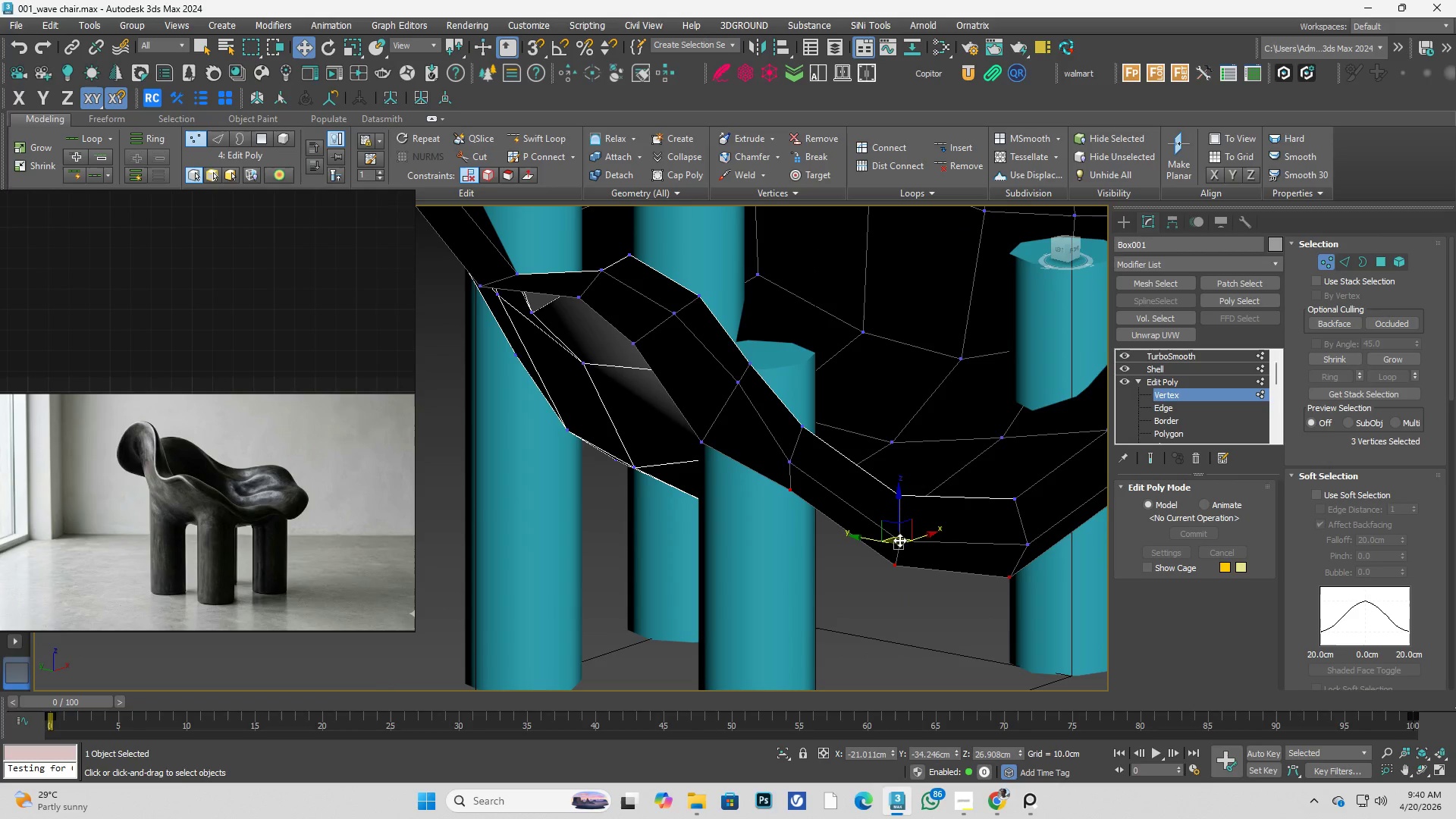 
left_click([899, 540])
 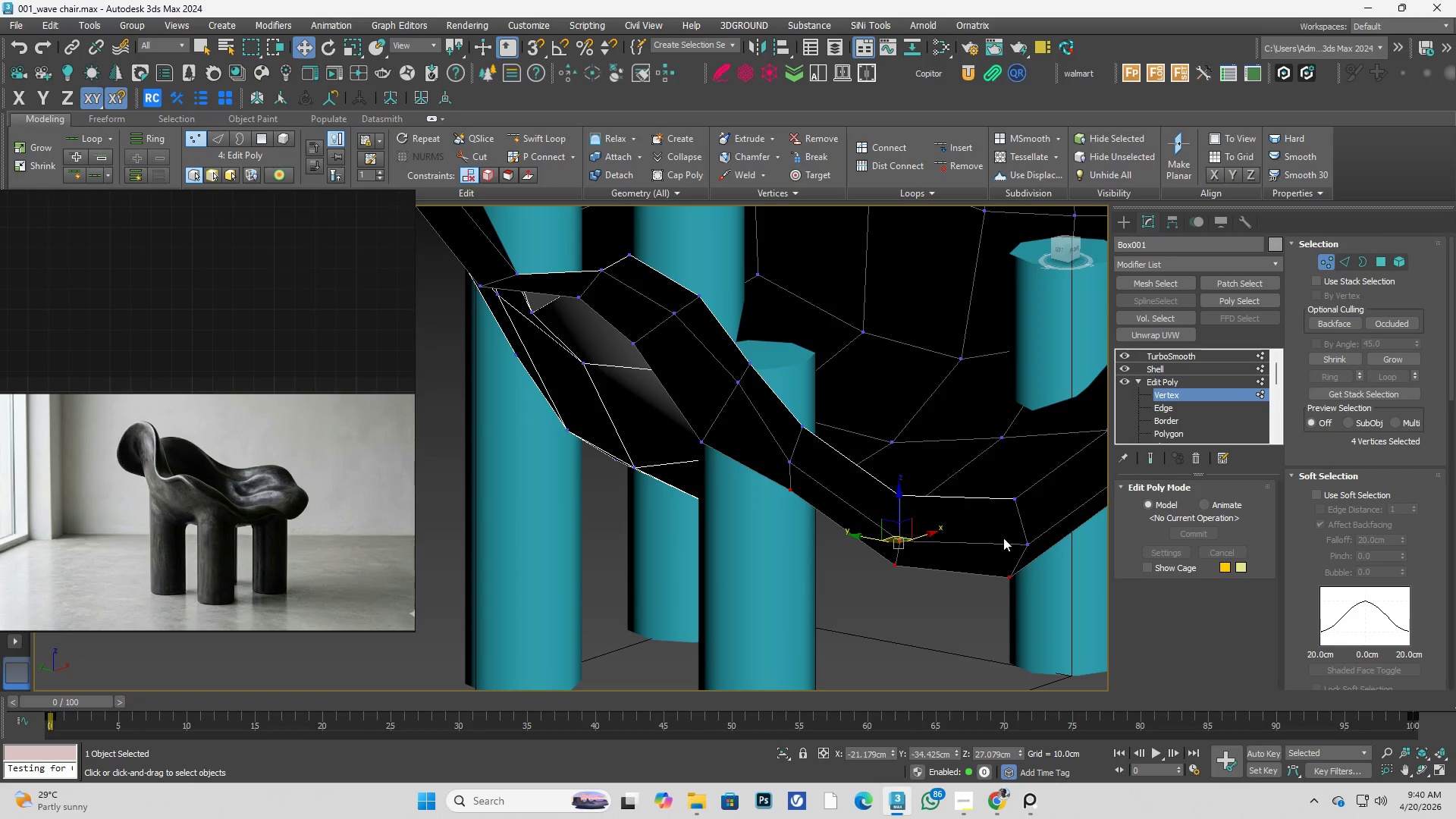 
hold_key(key=ControlLeft, duration=0.45)
 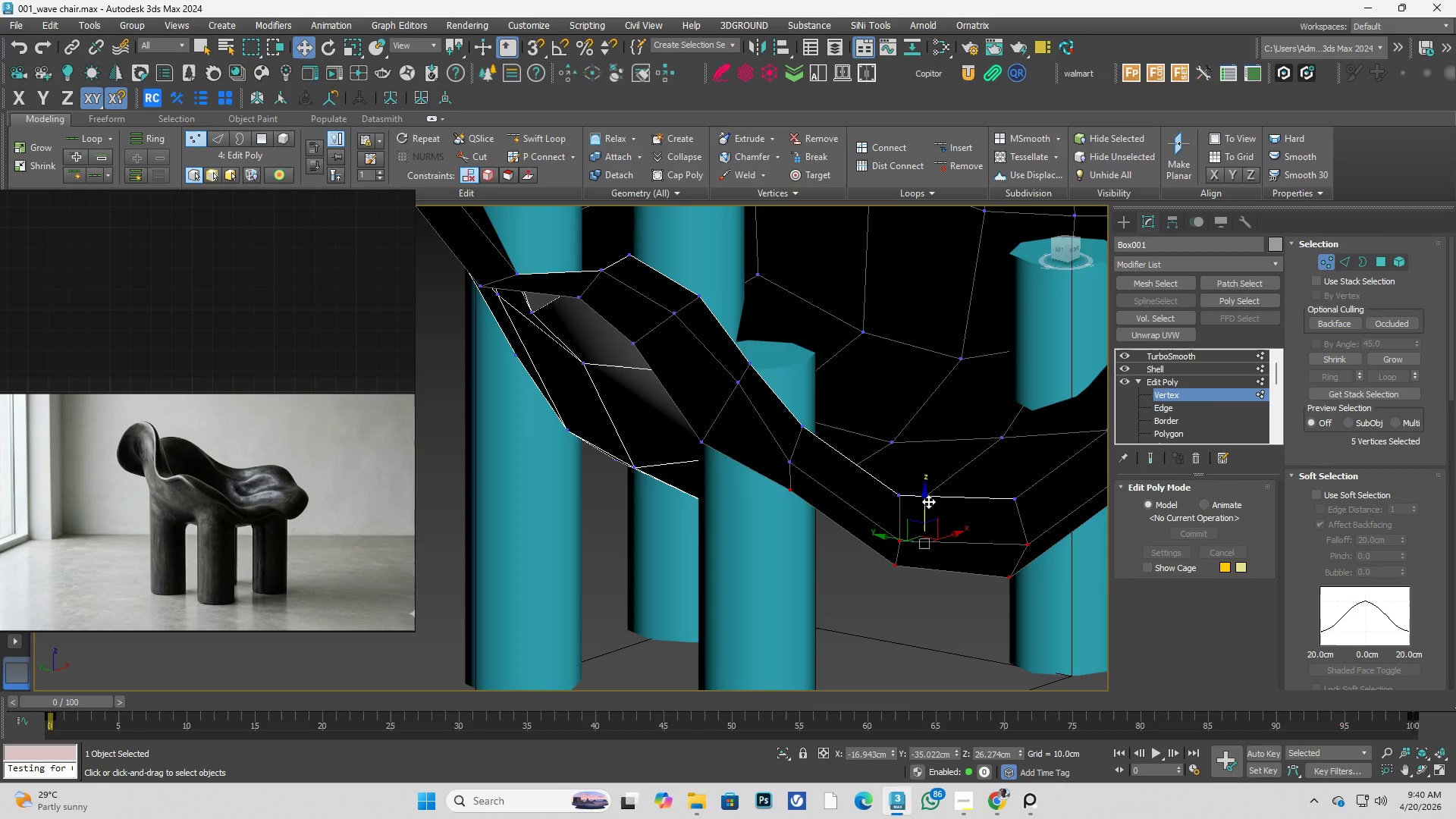 
left_click_drag(start_coordinate=[921, 501], to_coordinate=[923, 485])
 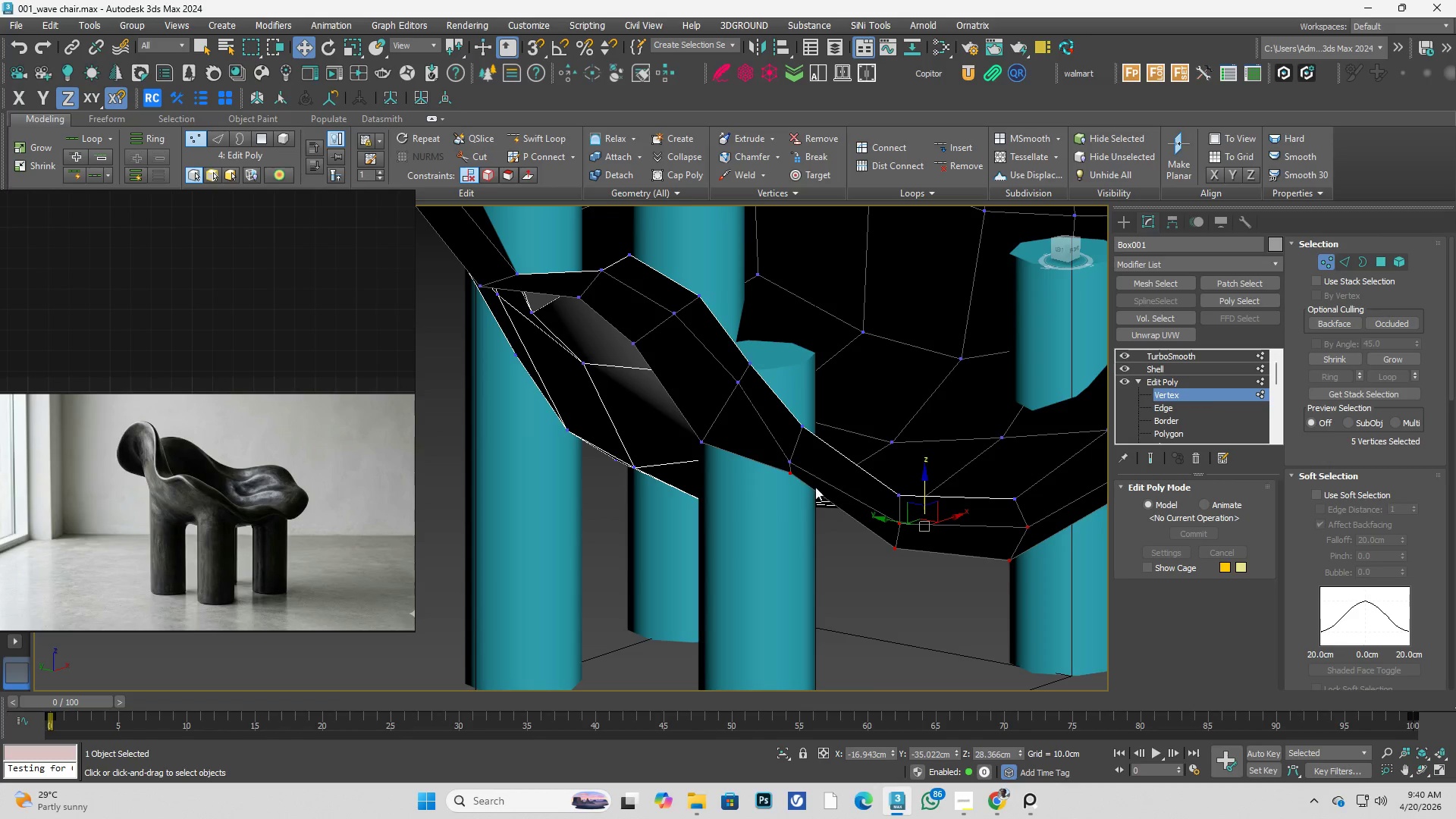 
key(Control+ControlLeft)
 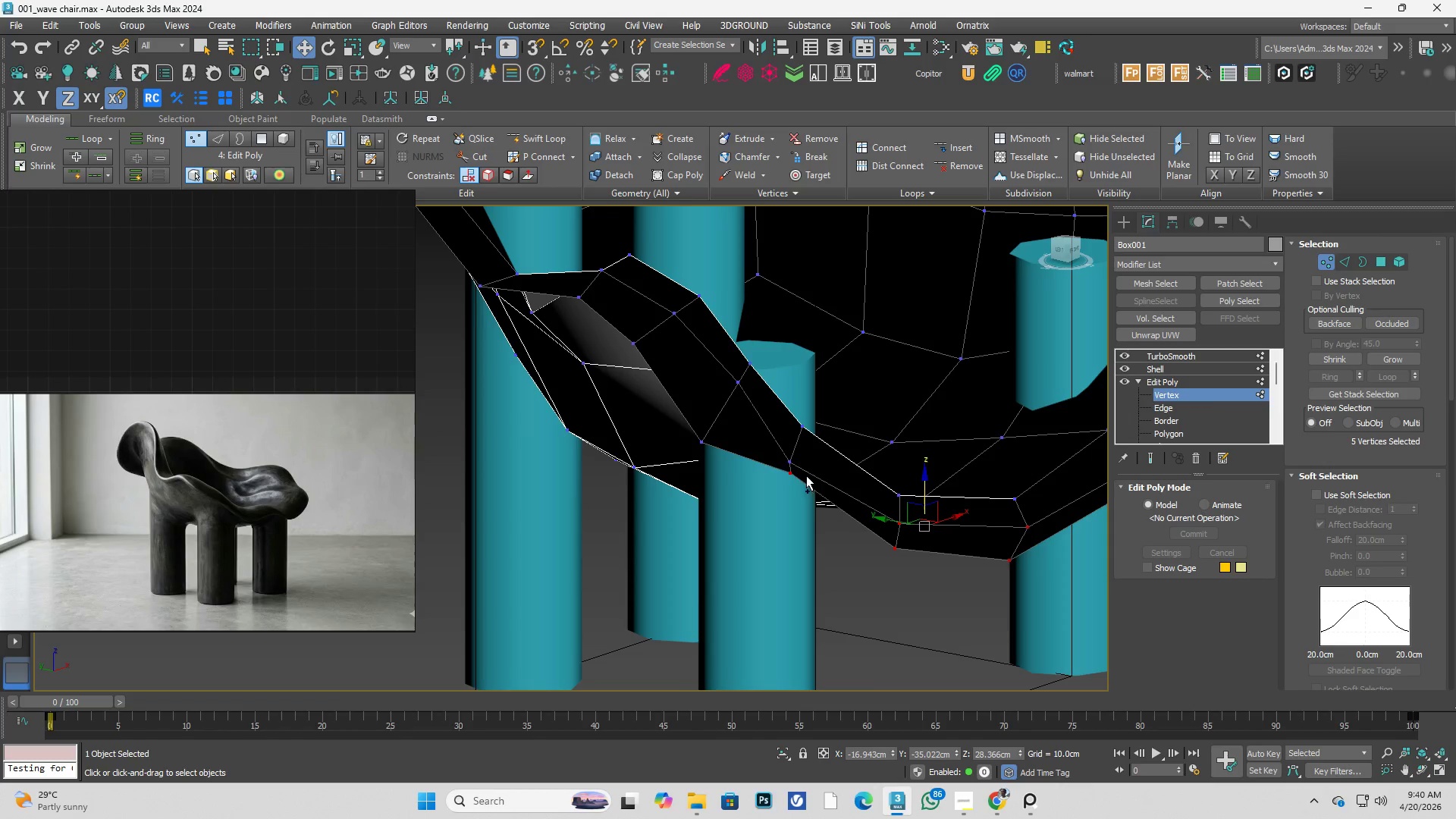 
key(Control+Z)
 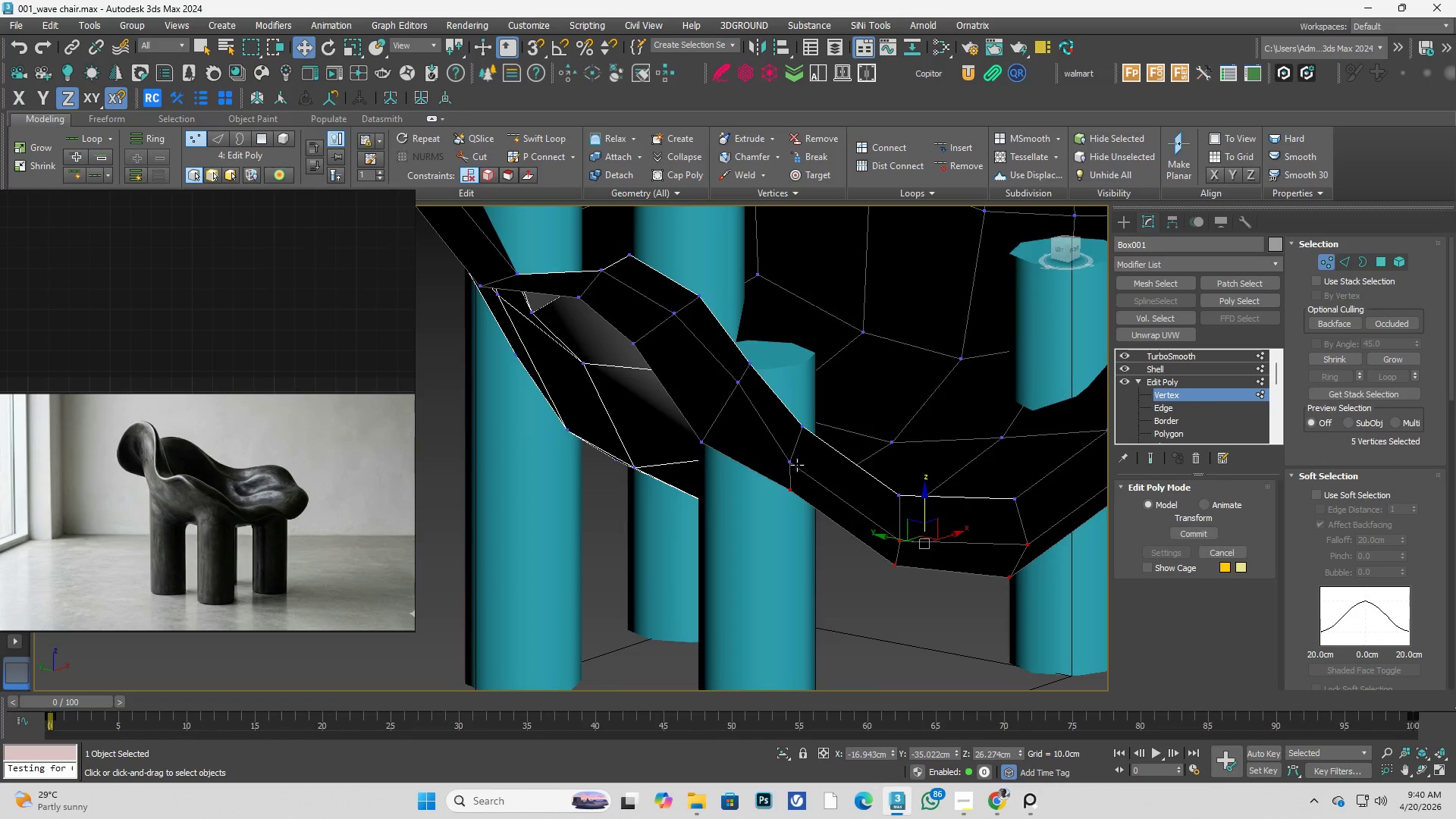 
key(Control+ControlLeft)
 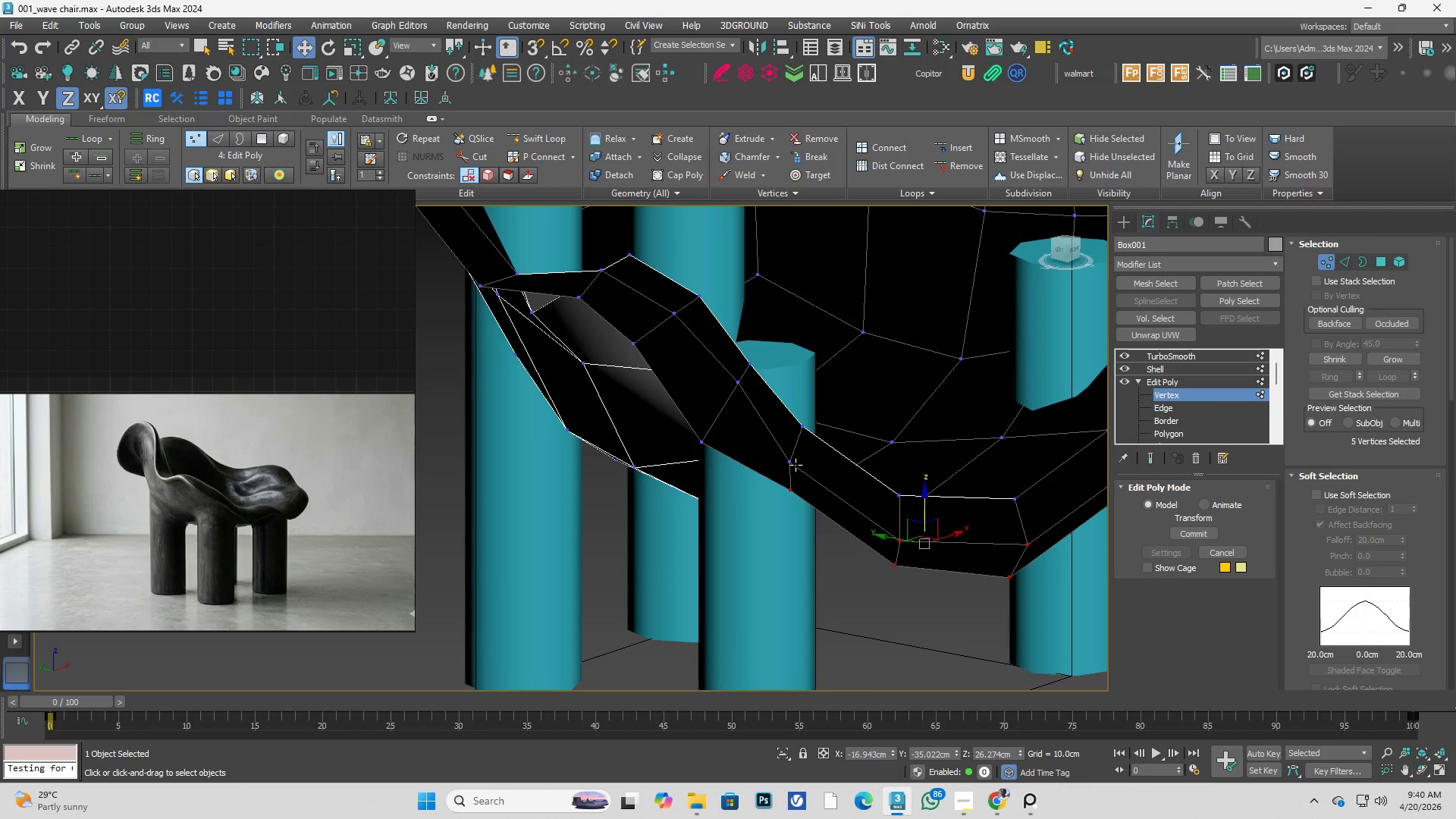 
left_click([795, 465])
 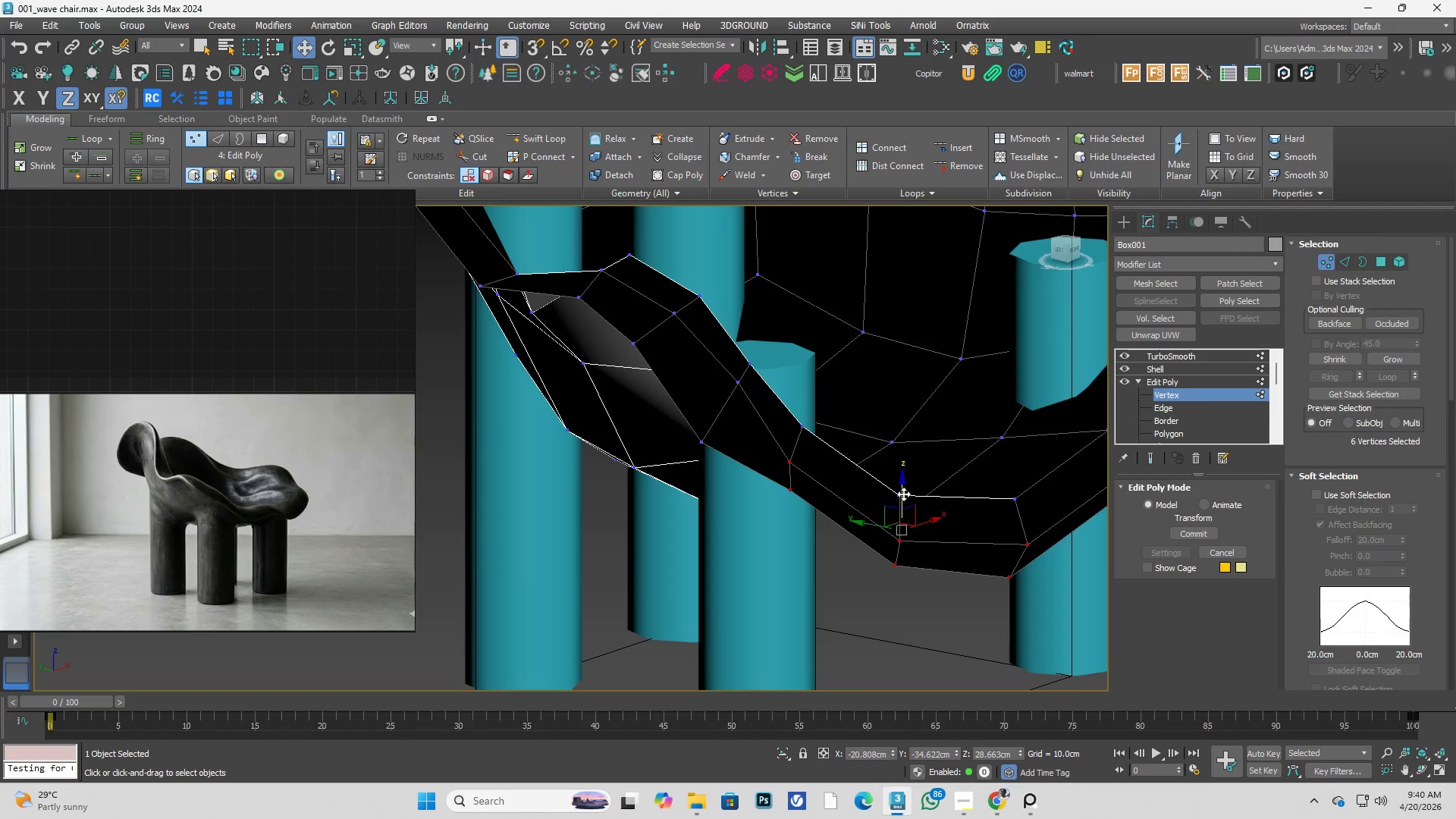 
left_click_drag(start_coordinate=[900, 493], to_coordinate=[904, 468])
 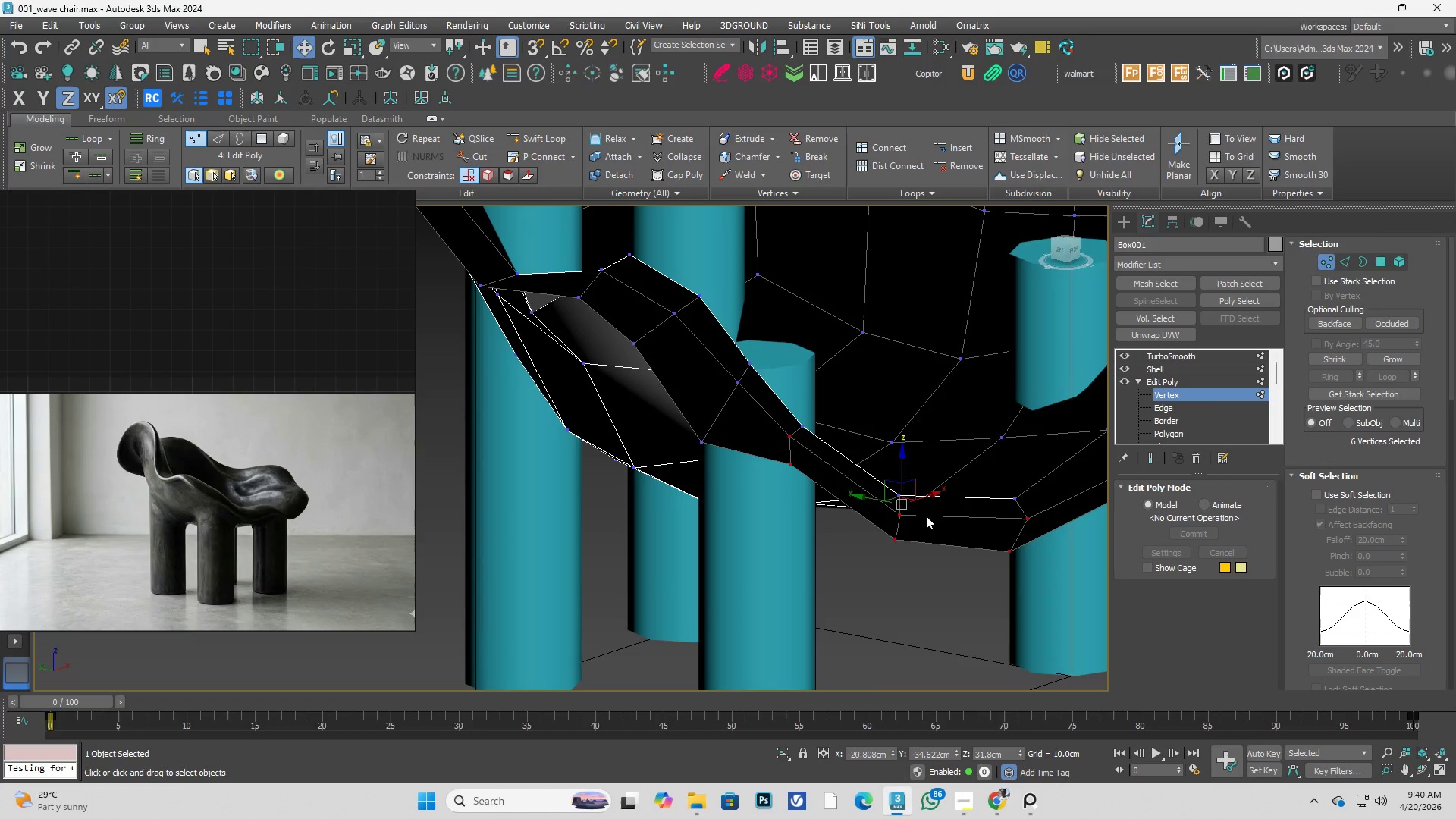 
hold_key(key=AltLeft, duration=0.98)
 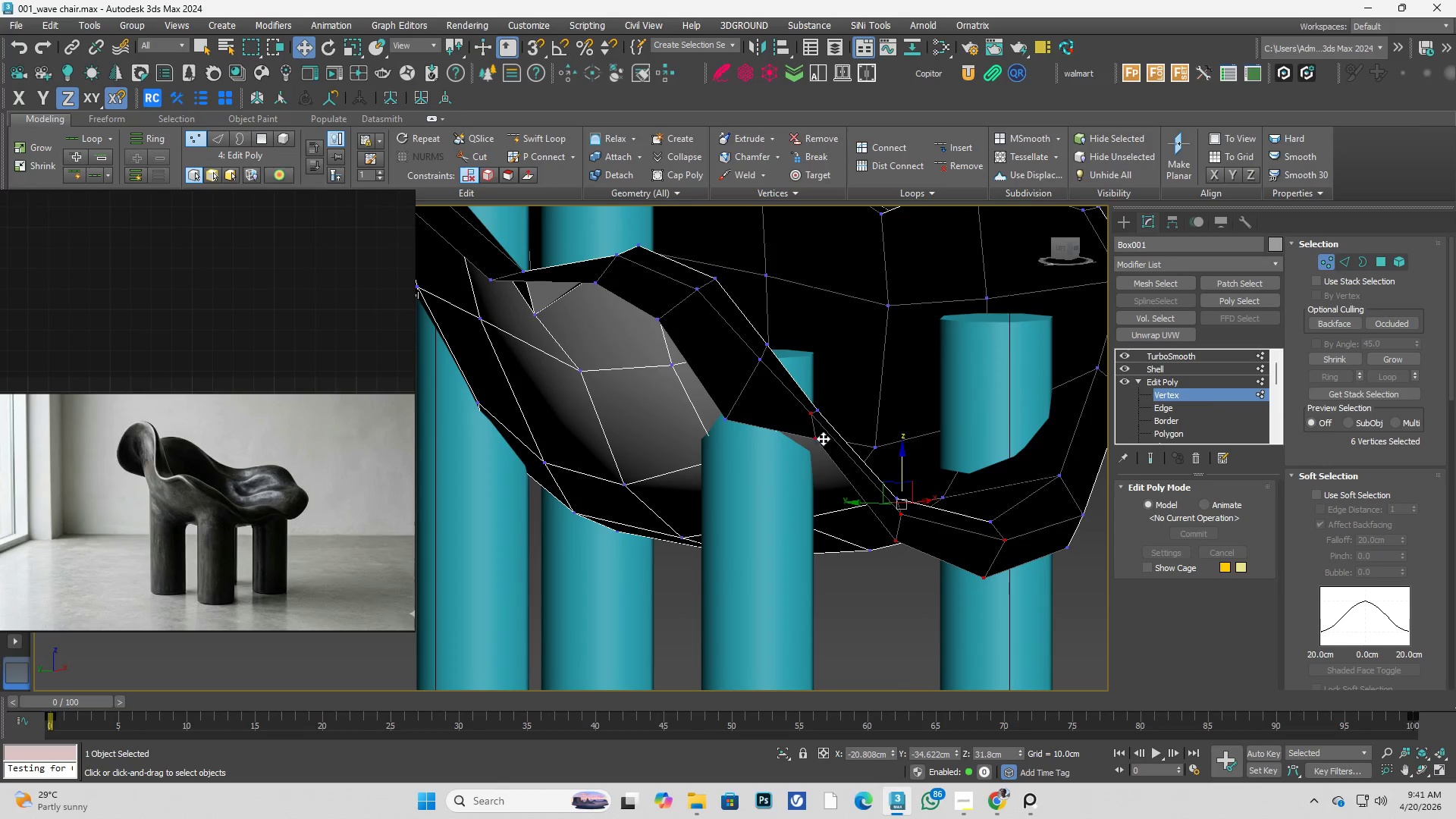 
left_click([817, 437])
 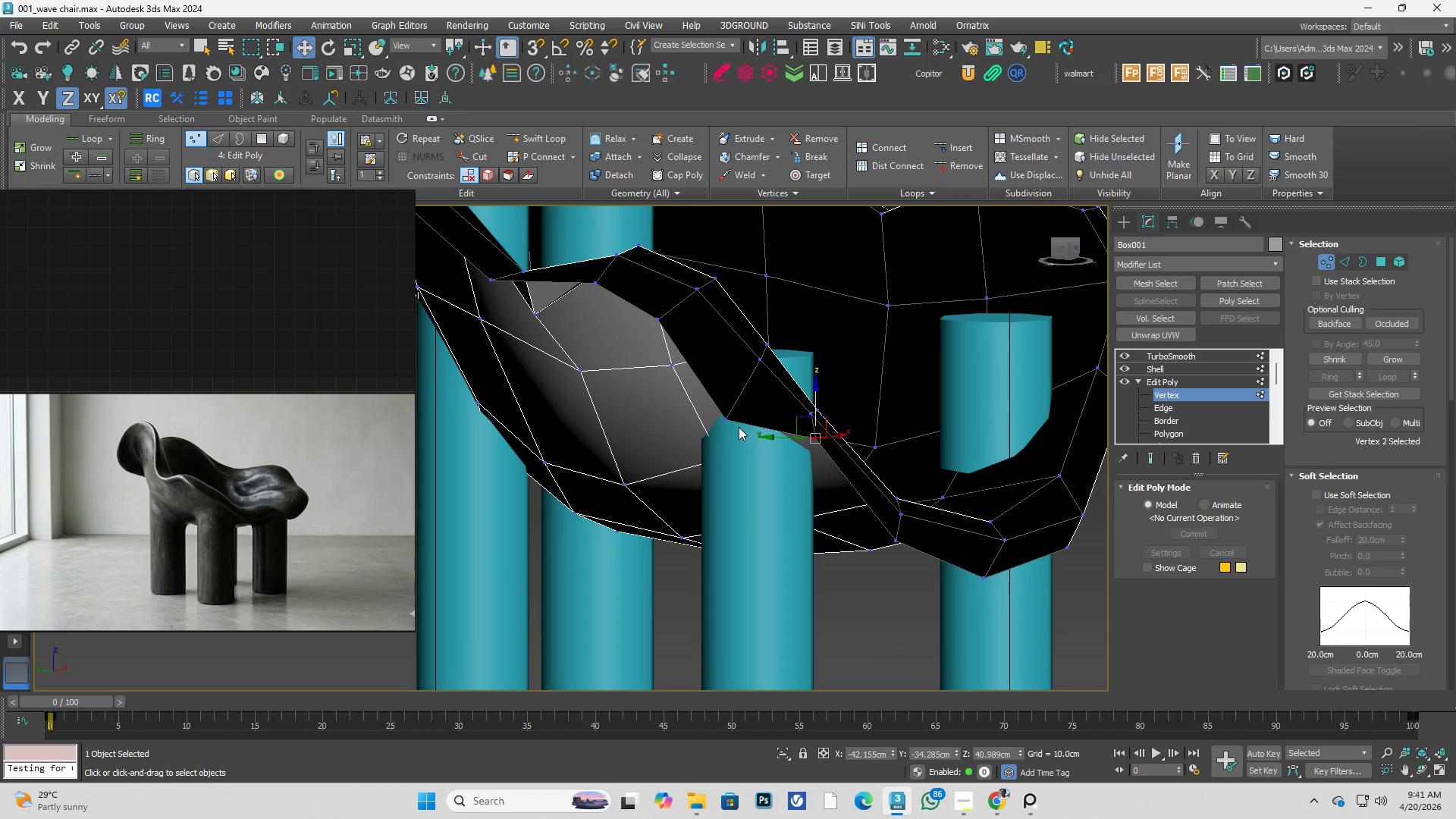 
left_click([732, 422])
 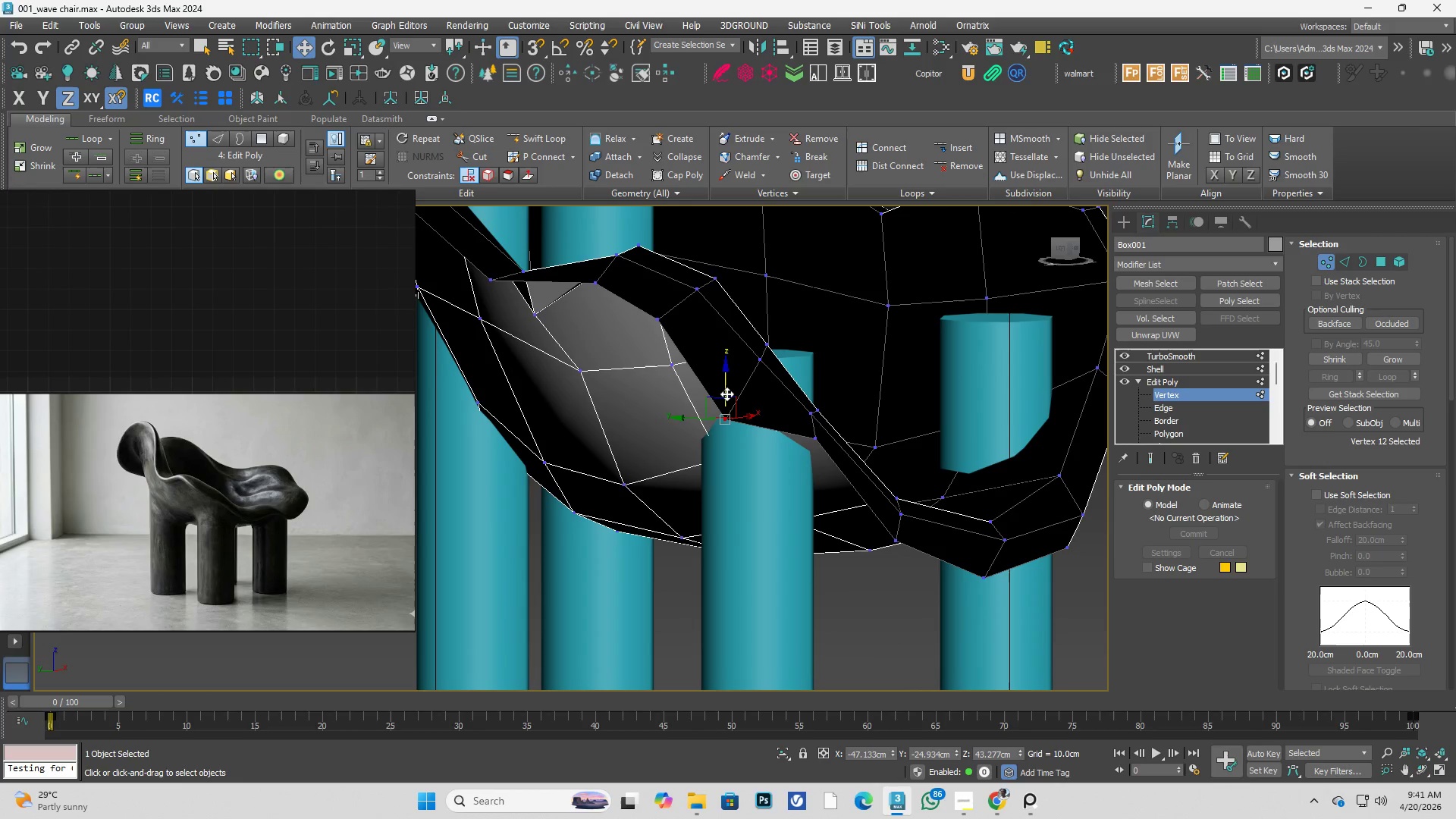 
left_click_drag(start_coordinate=[726, 394], to_coordinate=[735, 366])
 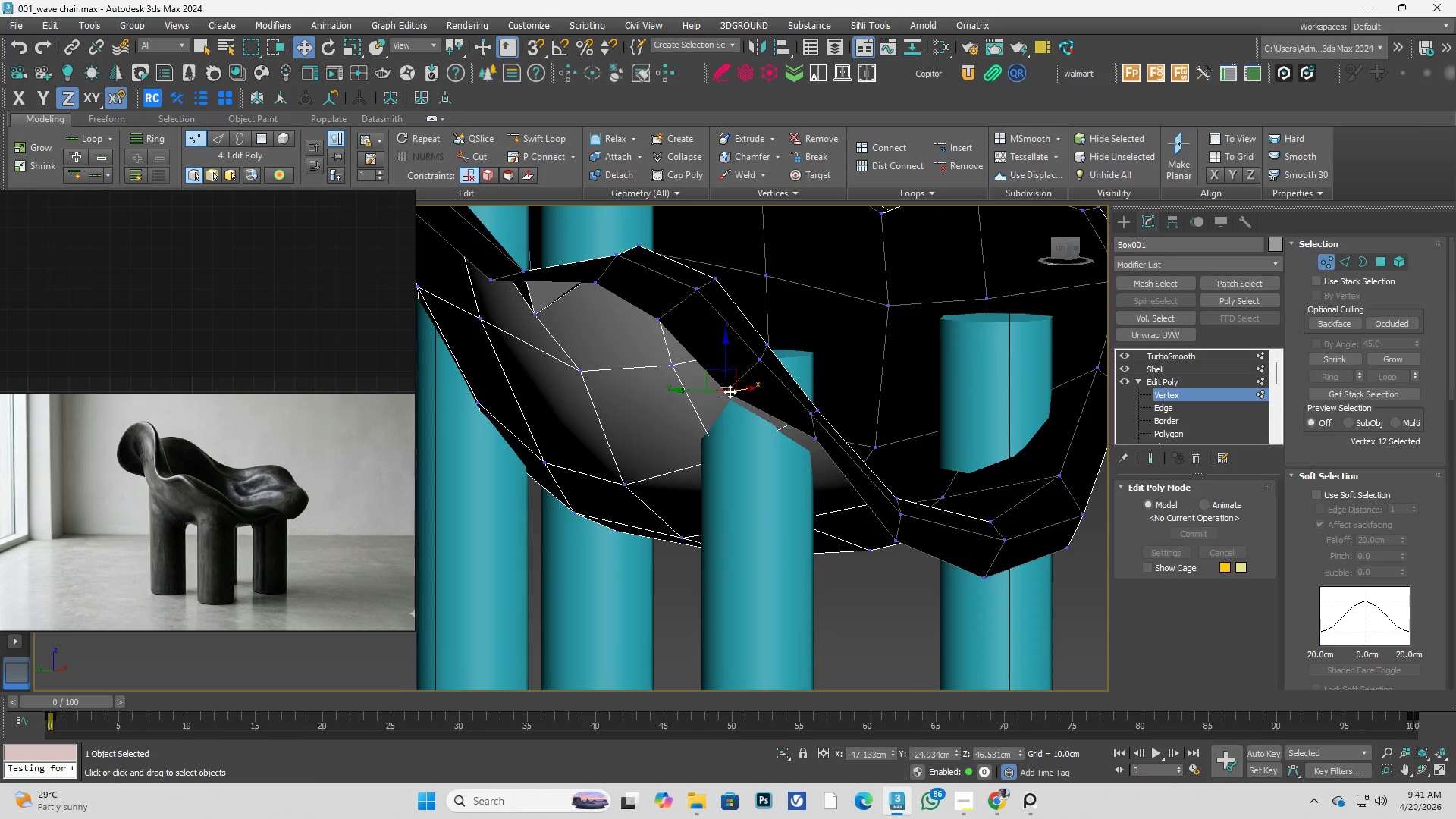 
key(Alt+AltLeft)
 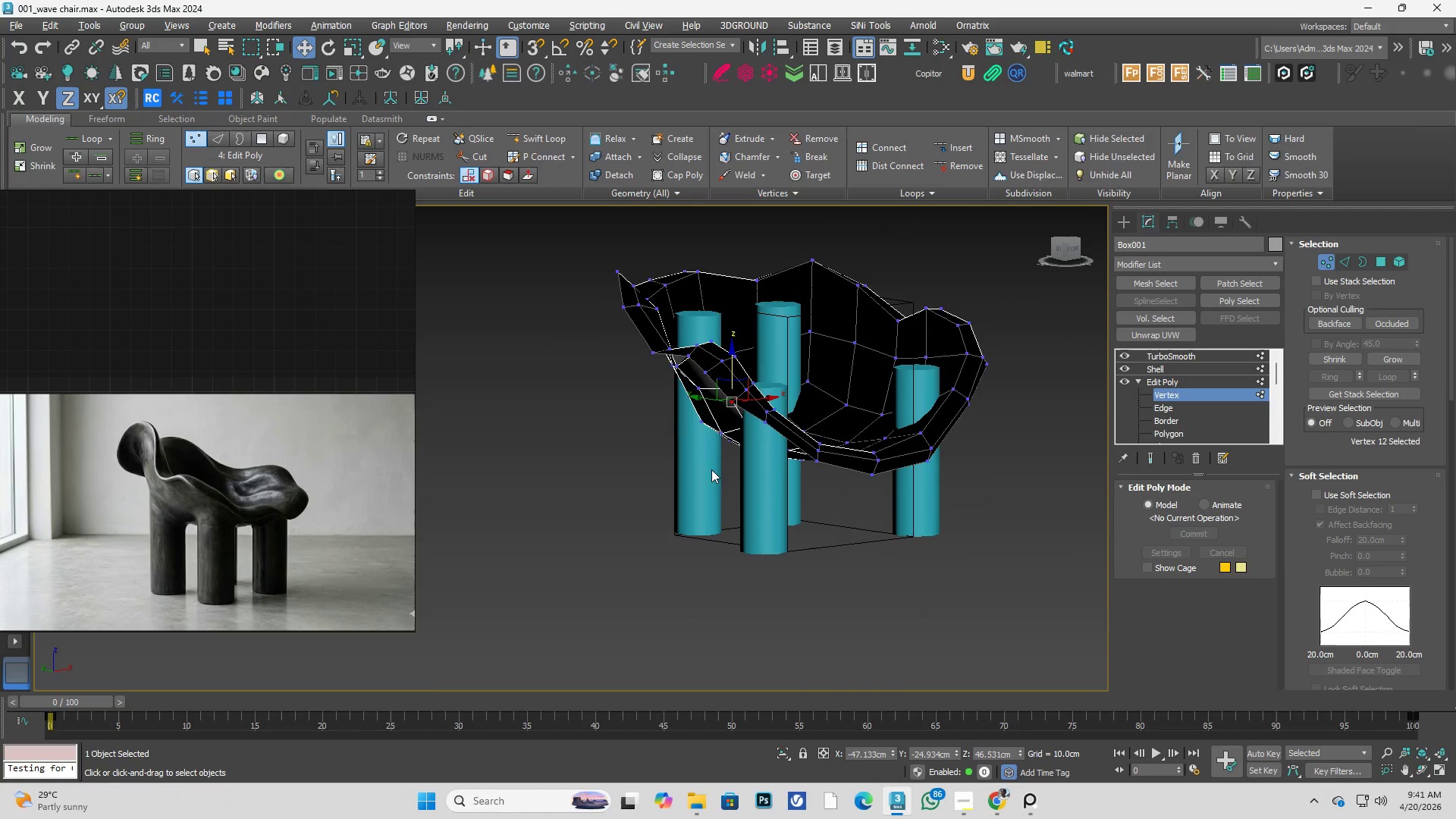 
key(Control+ControlLeft)
 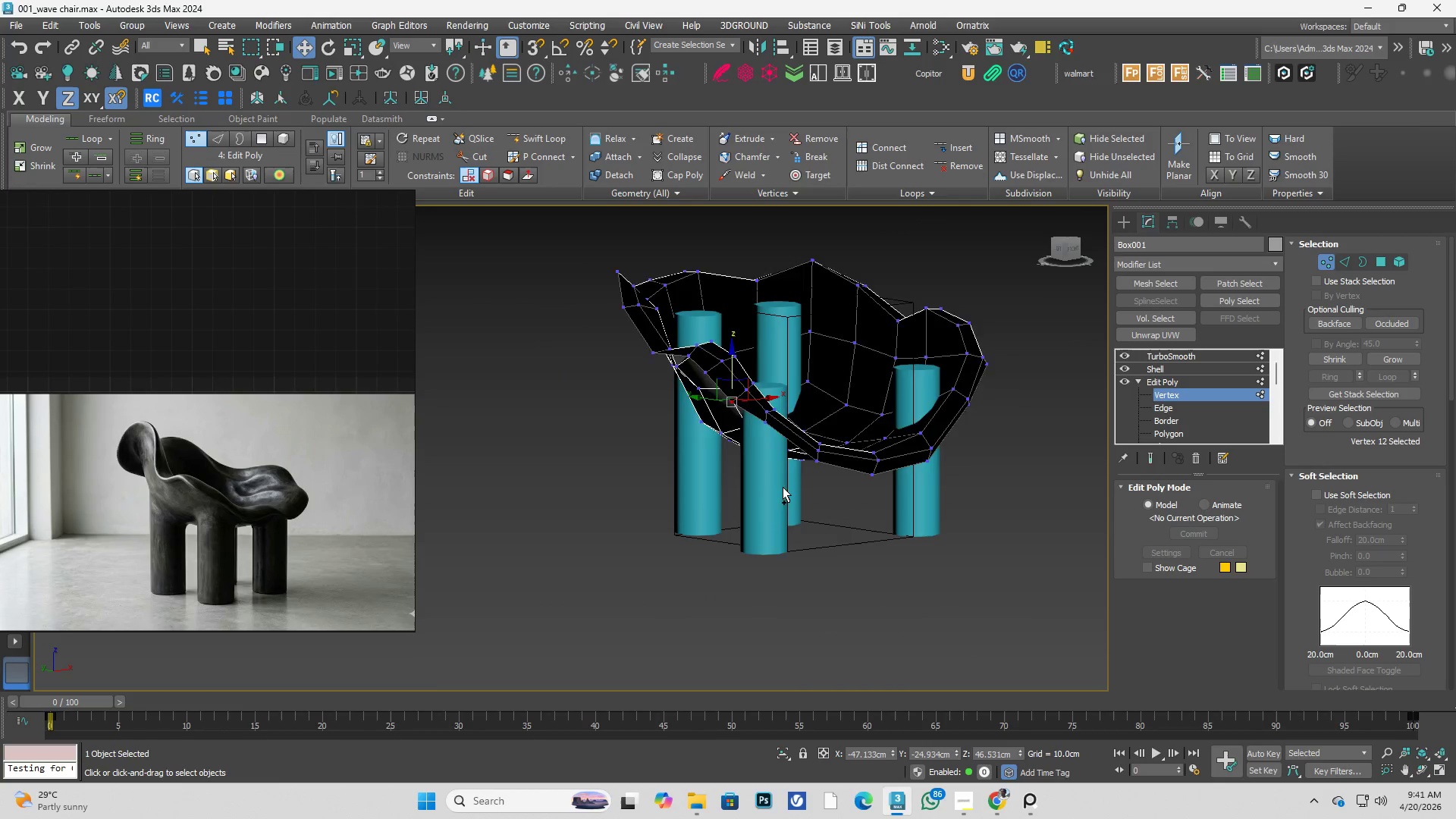 
scroll: coordinate [746, 460], scroll_direction: down, amount: 2.0
 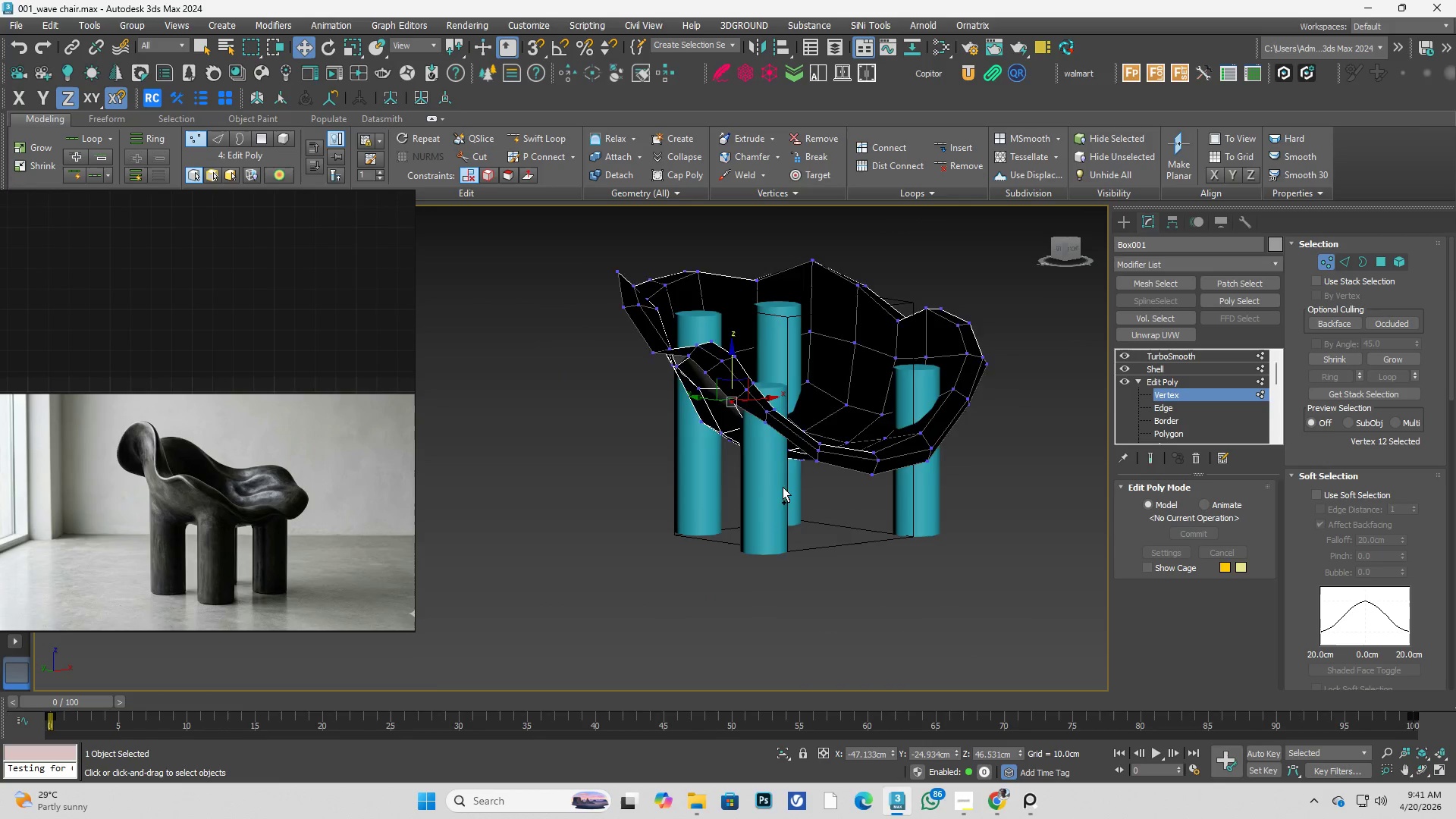 
key(Control+Space)
 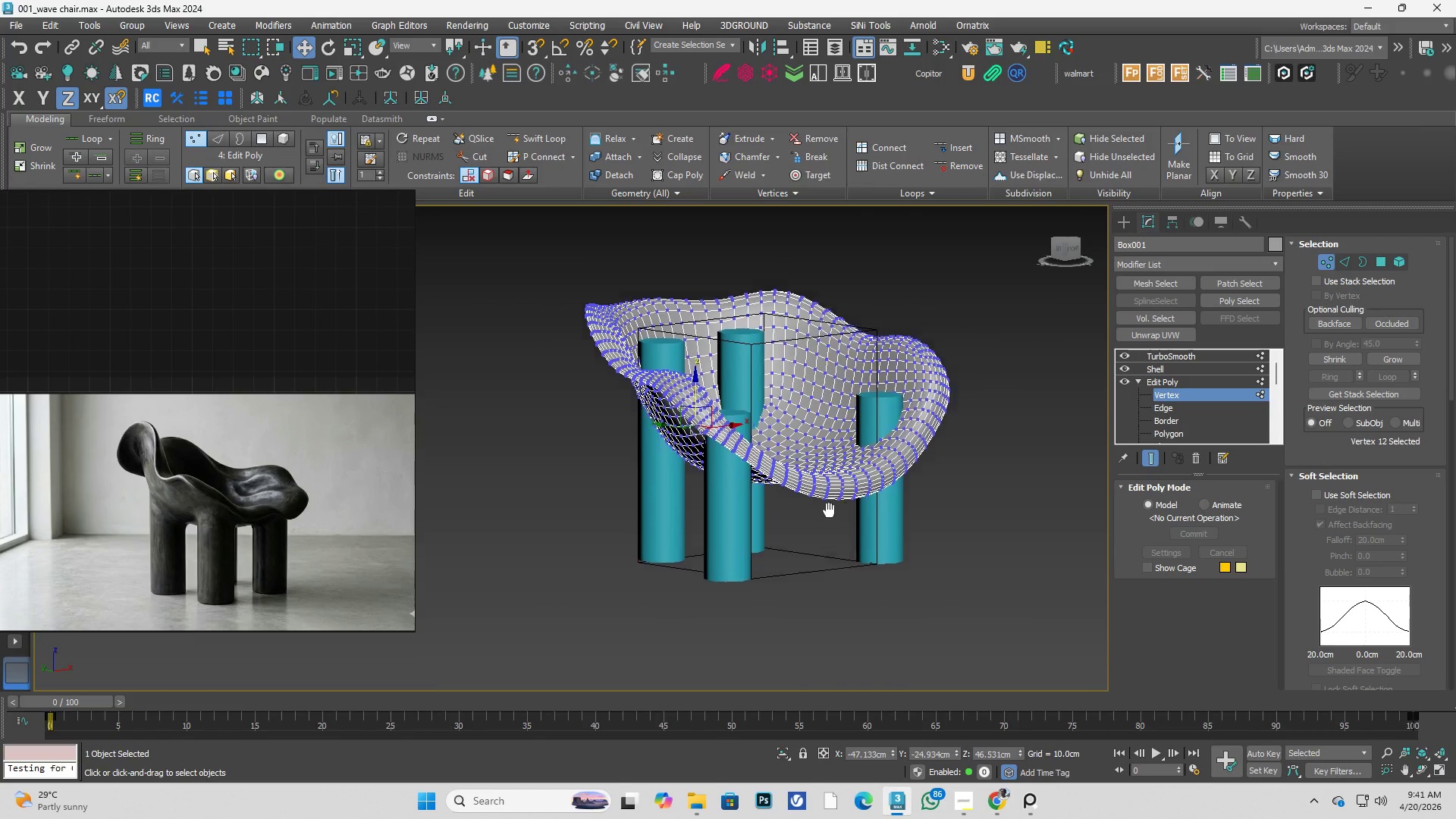 
key(Alt+AltLeft)
 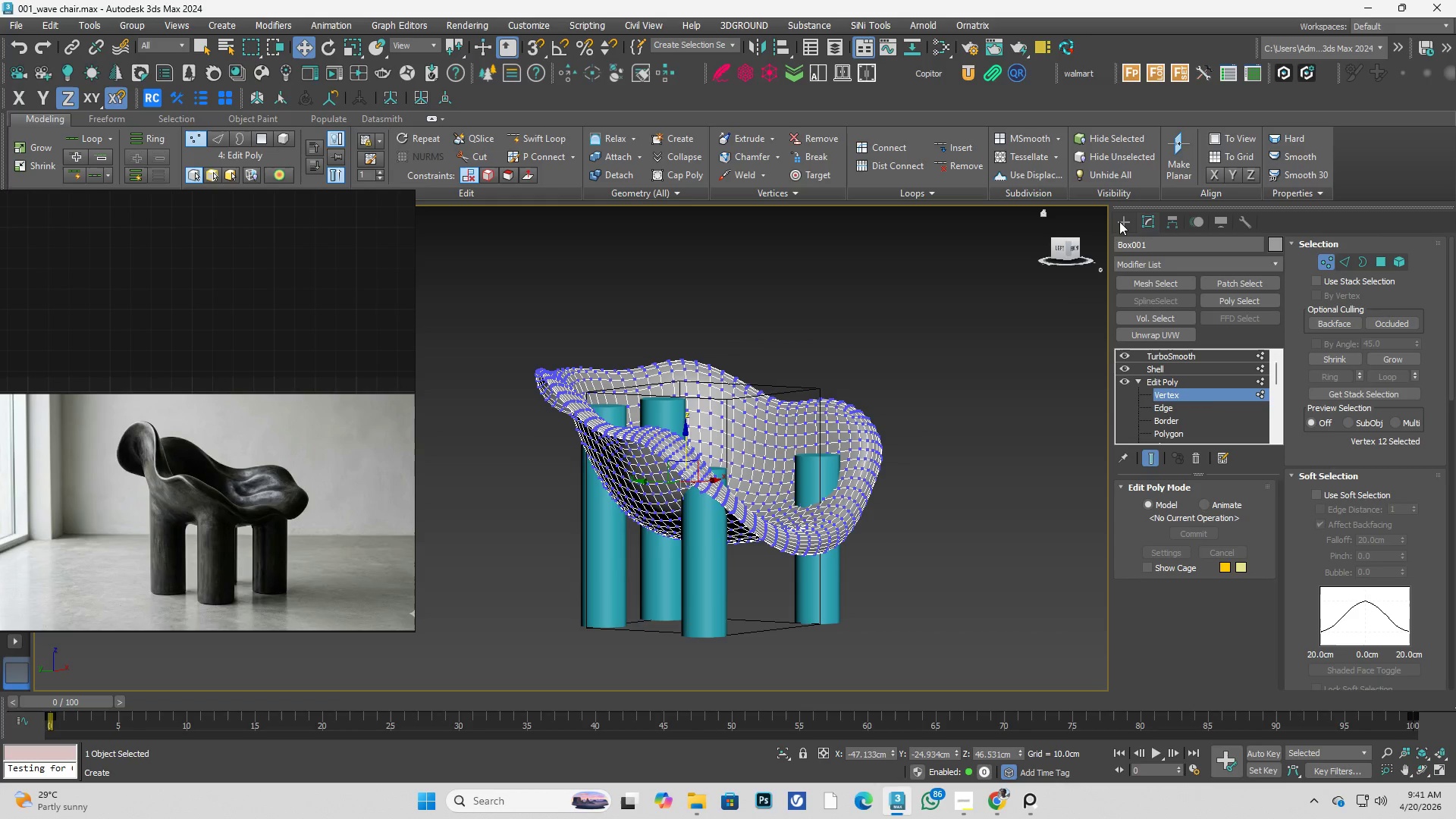 
double_click([1028, 412])
 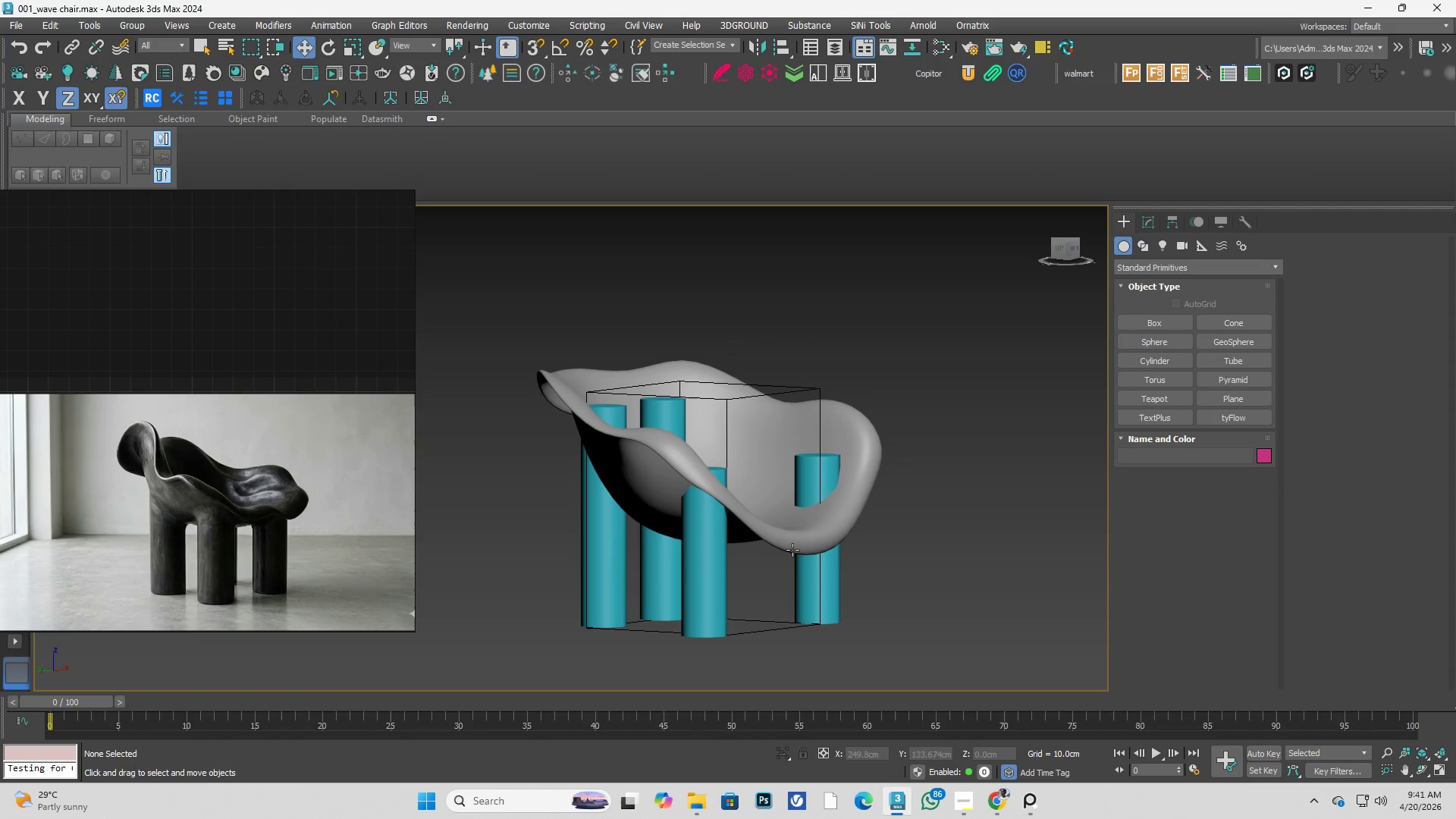 
left_click([789, 536])
 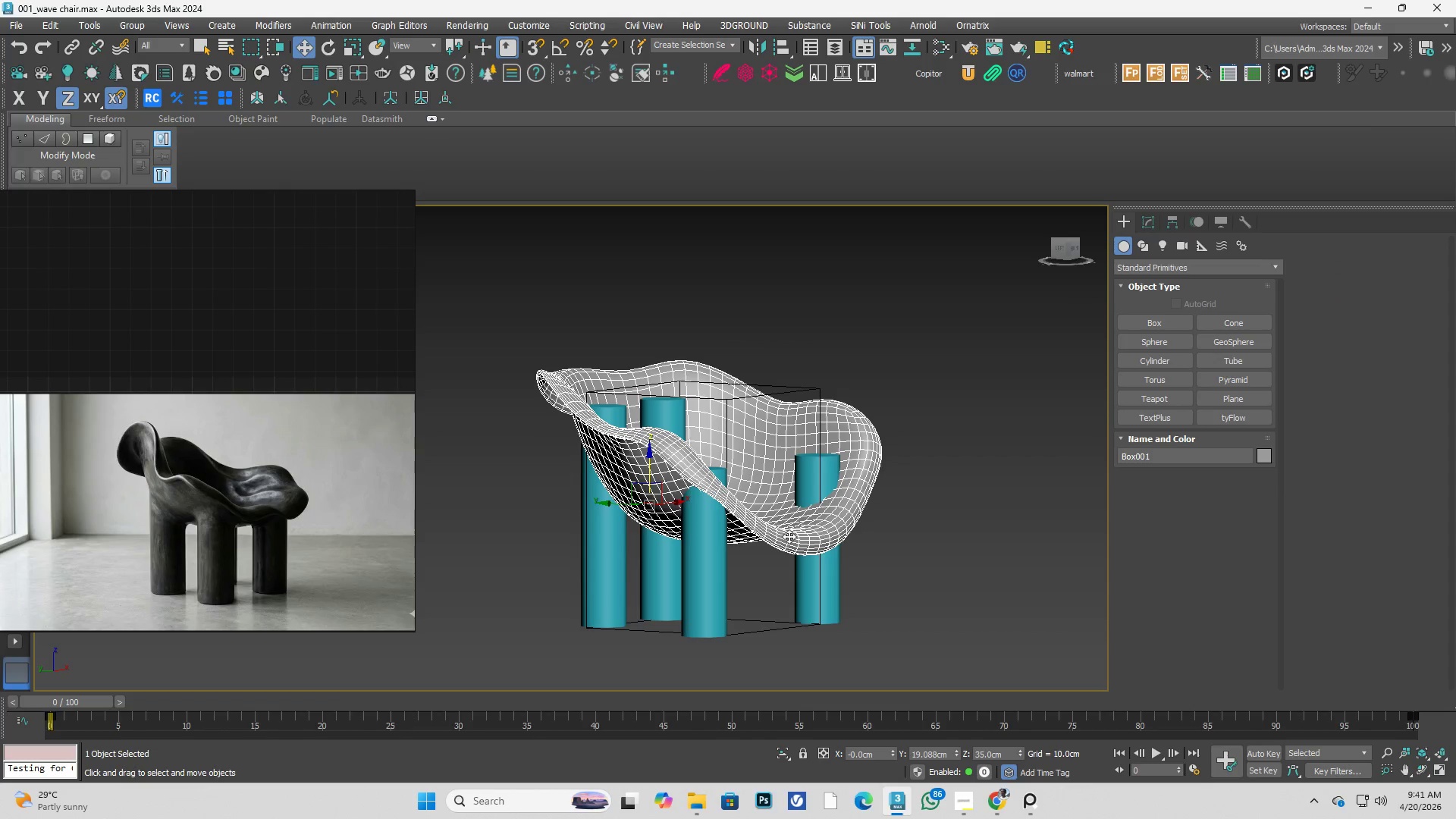 
hold_key(key=AltLeft, duration=0.55)
 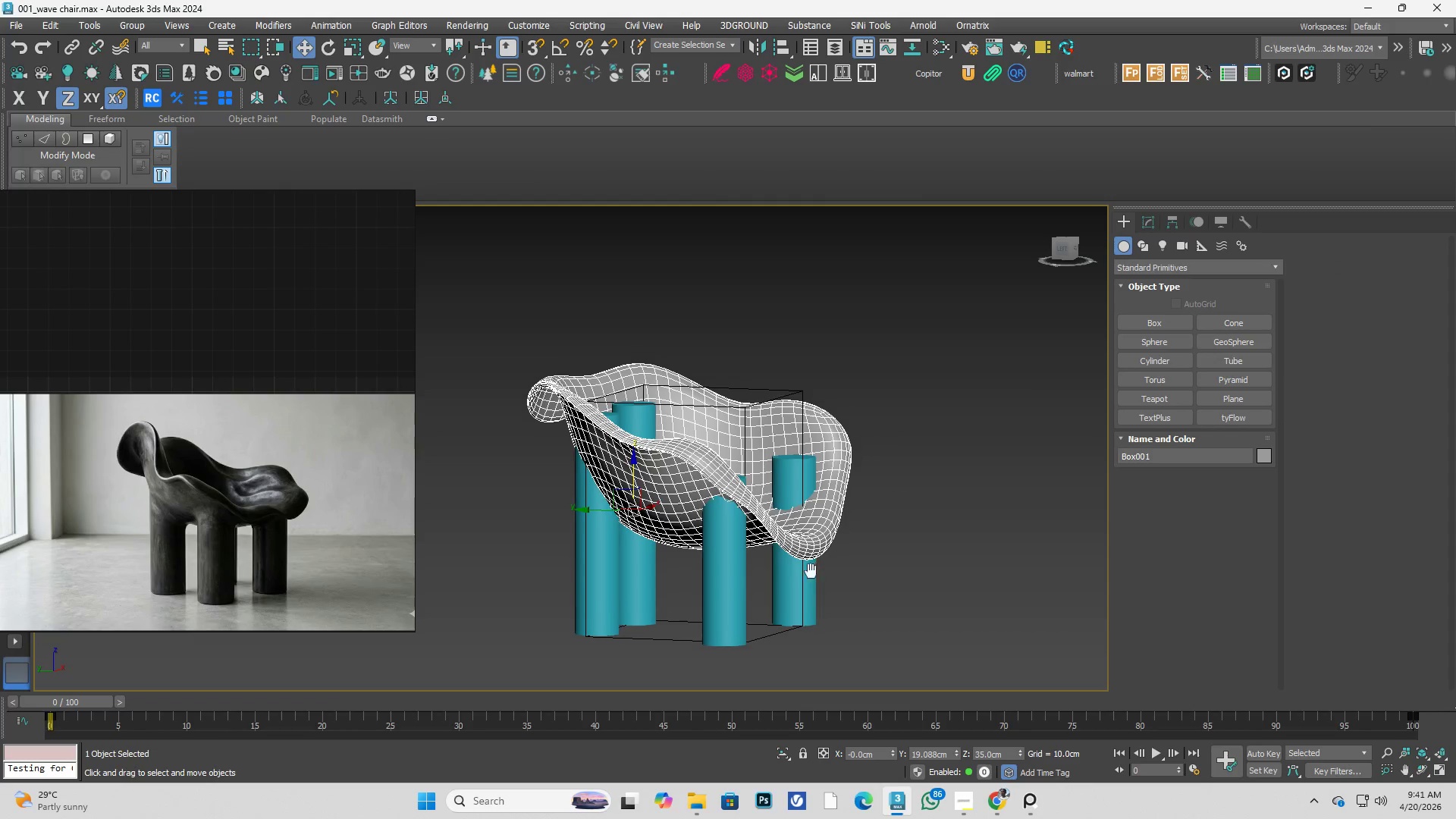 
key(Alt+AltLeft)
 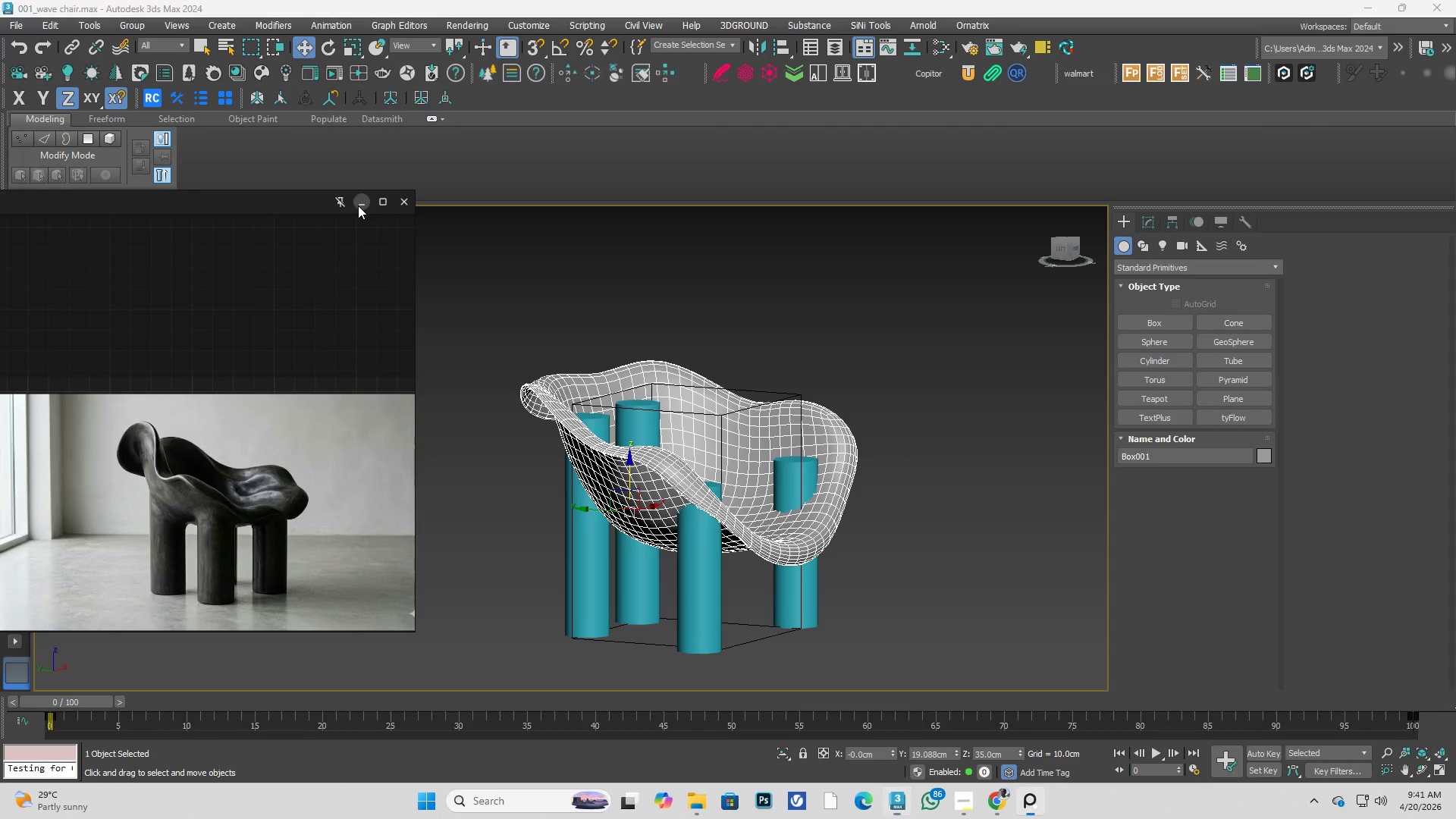 
double_click([883, 400])
 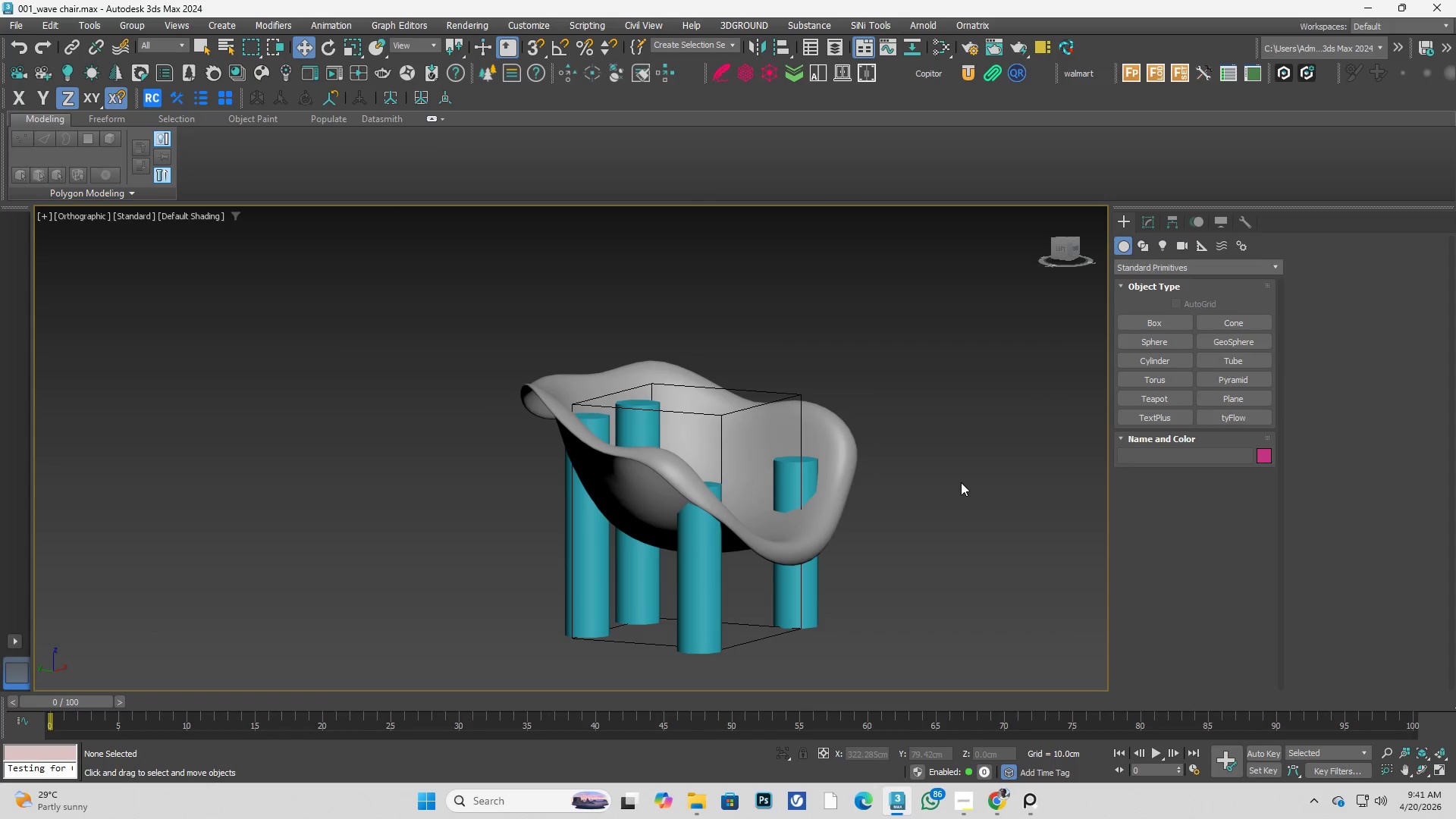 
key(Alt+AltLeft)
 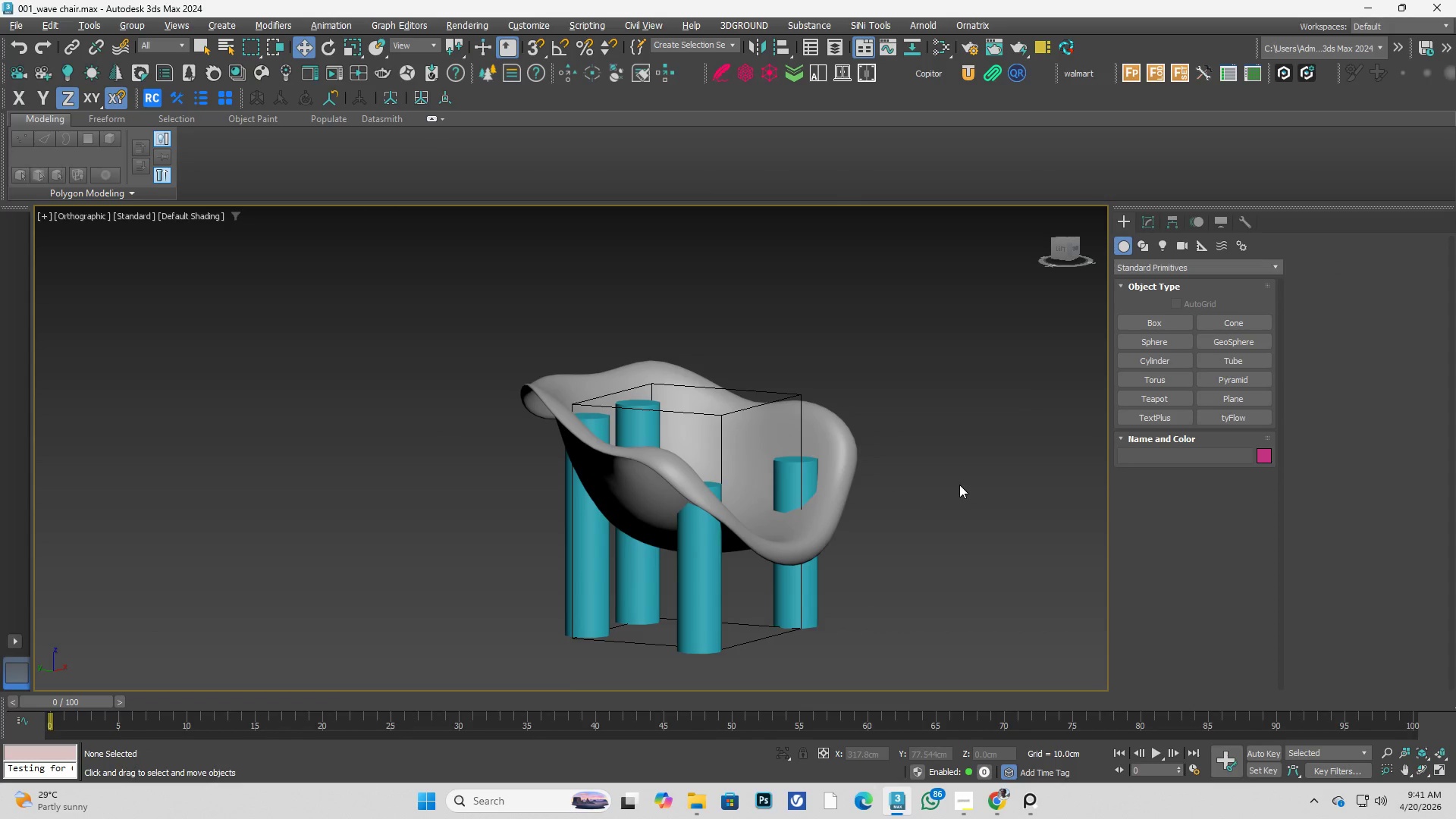 
key(Alt+W)
 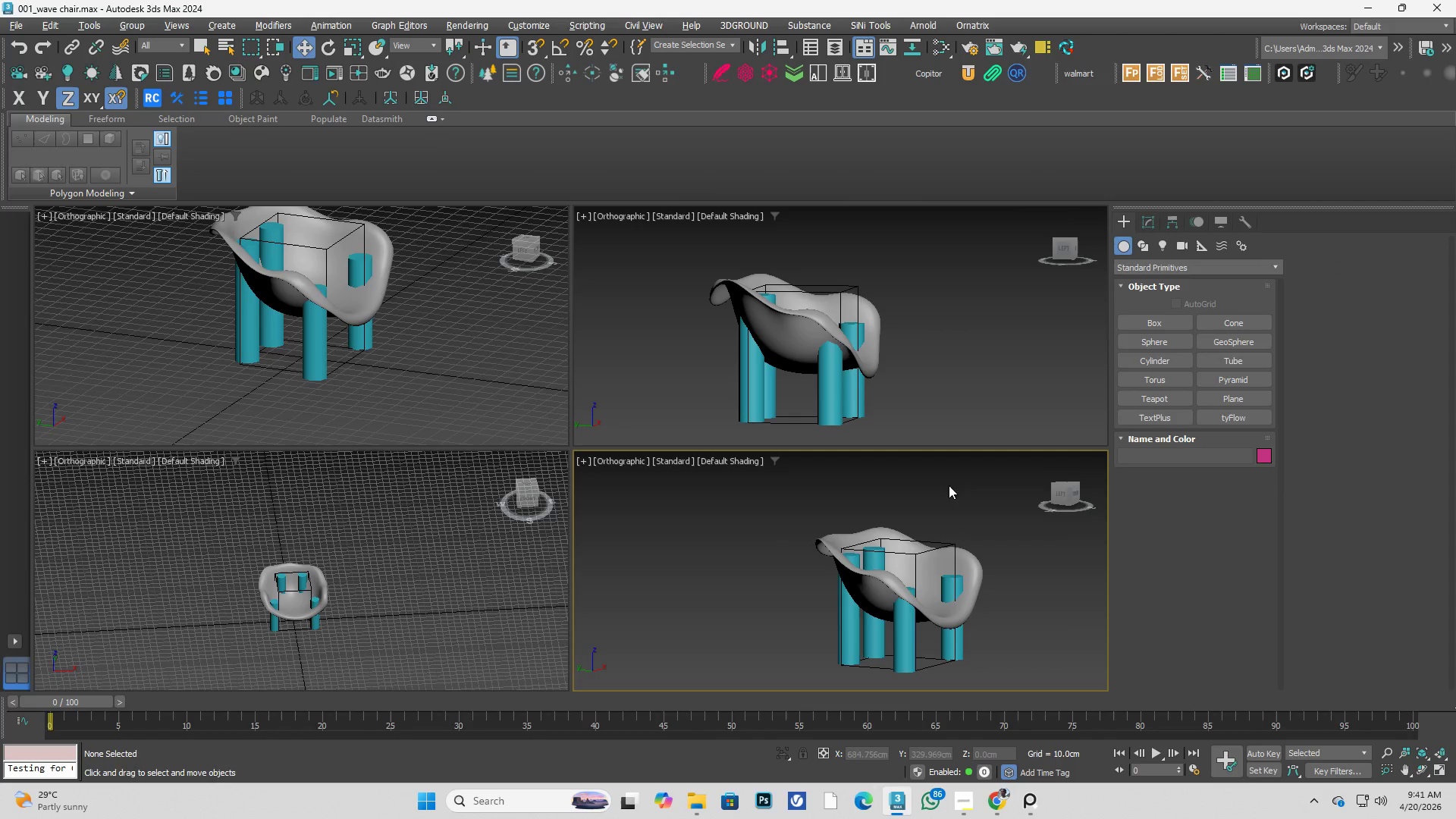 
key(Alt+AltLeft)
 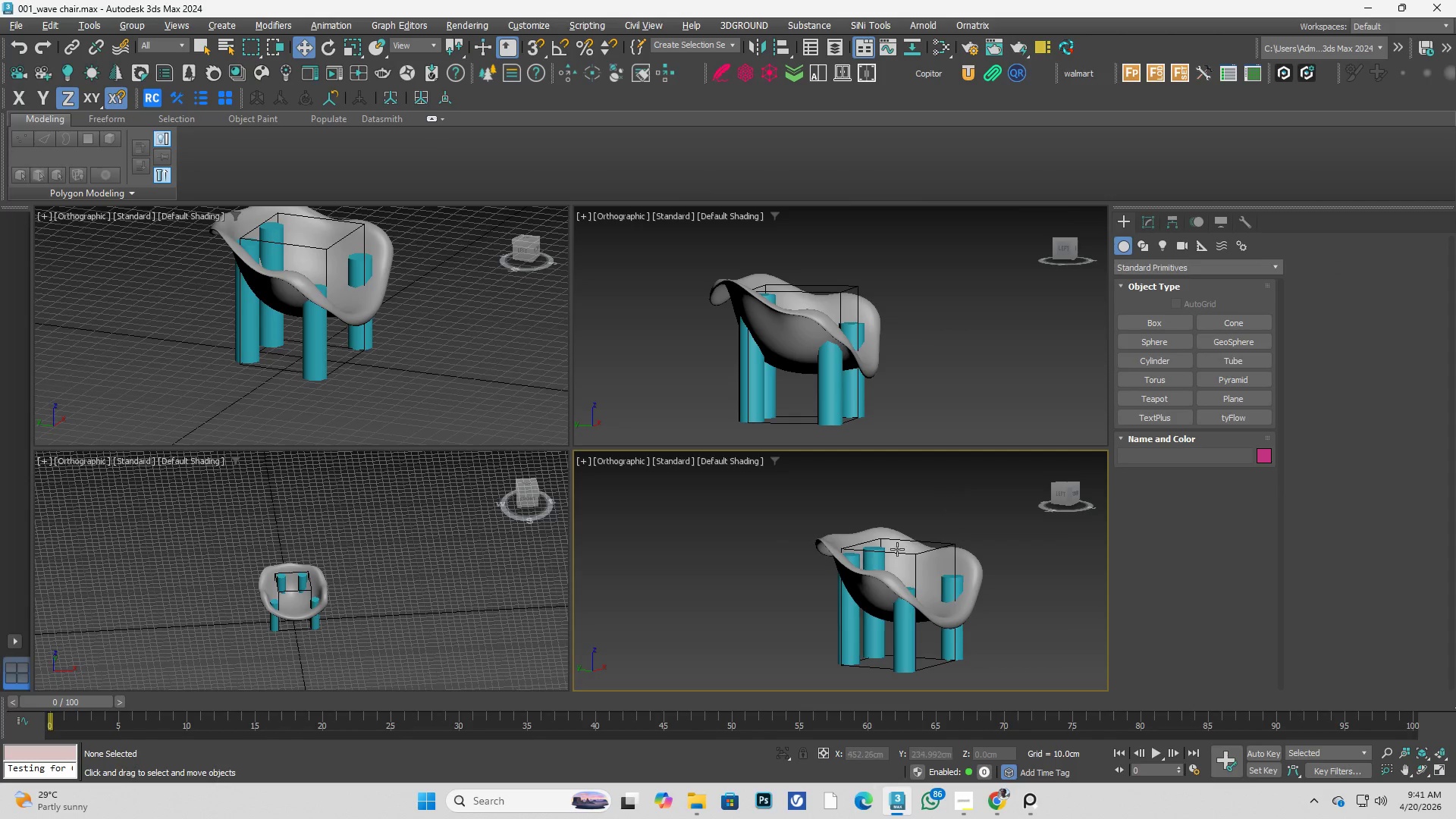 
key(Alt+W)
 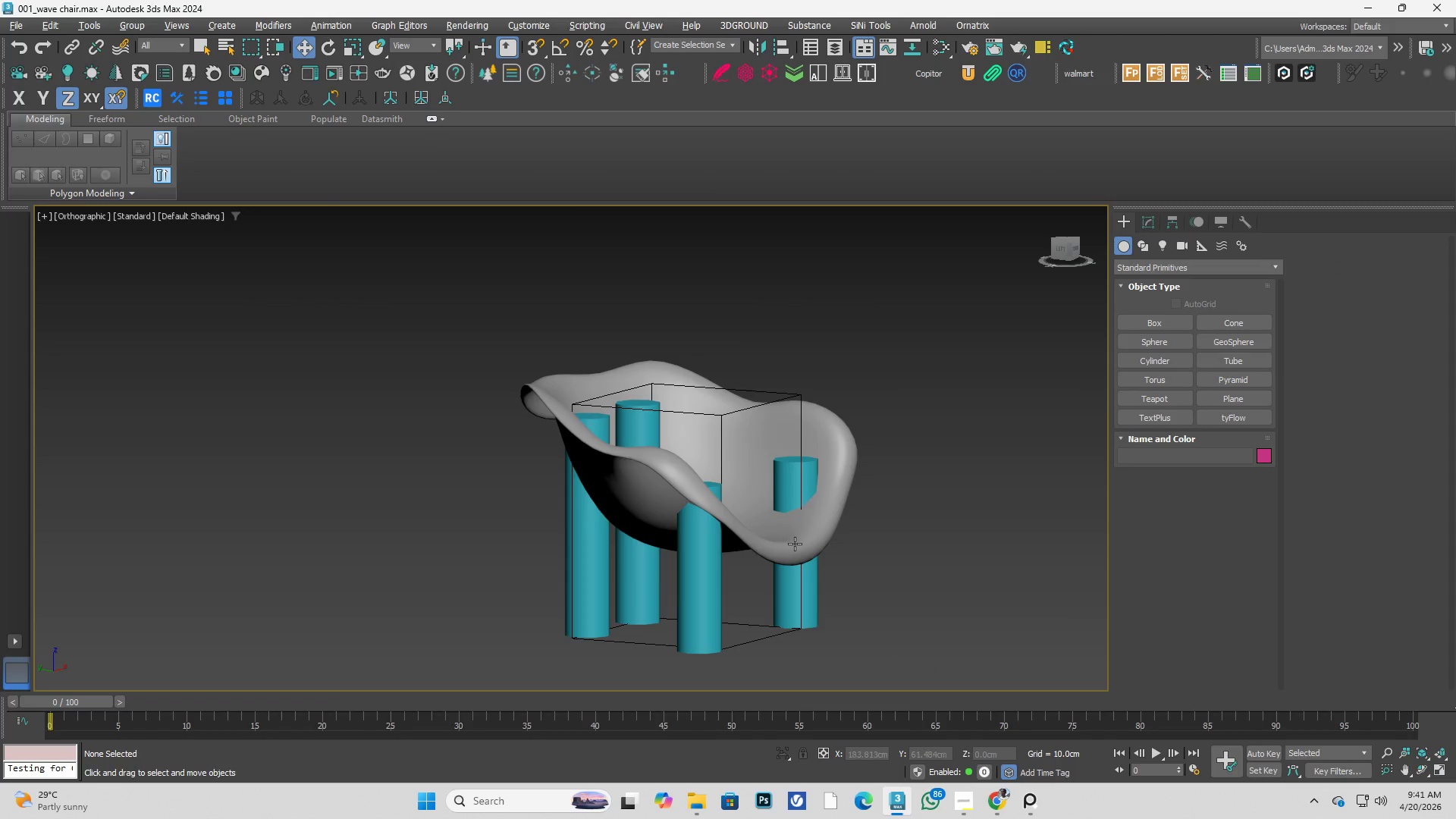 
key(Alt+AltLeft)
 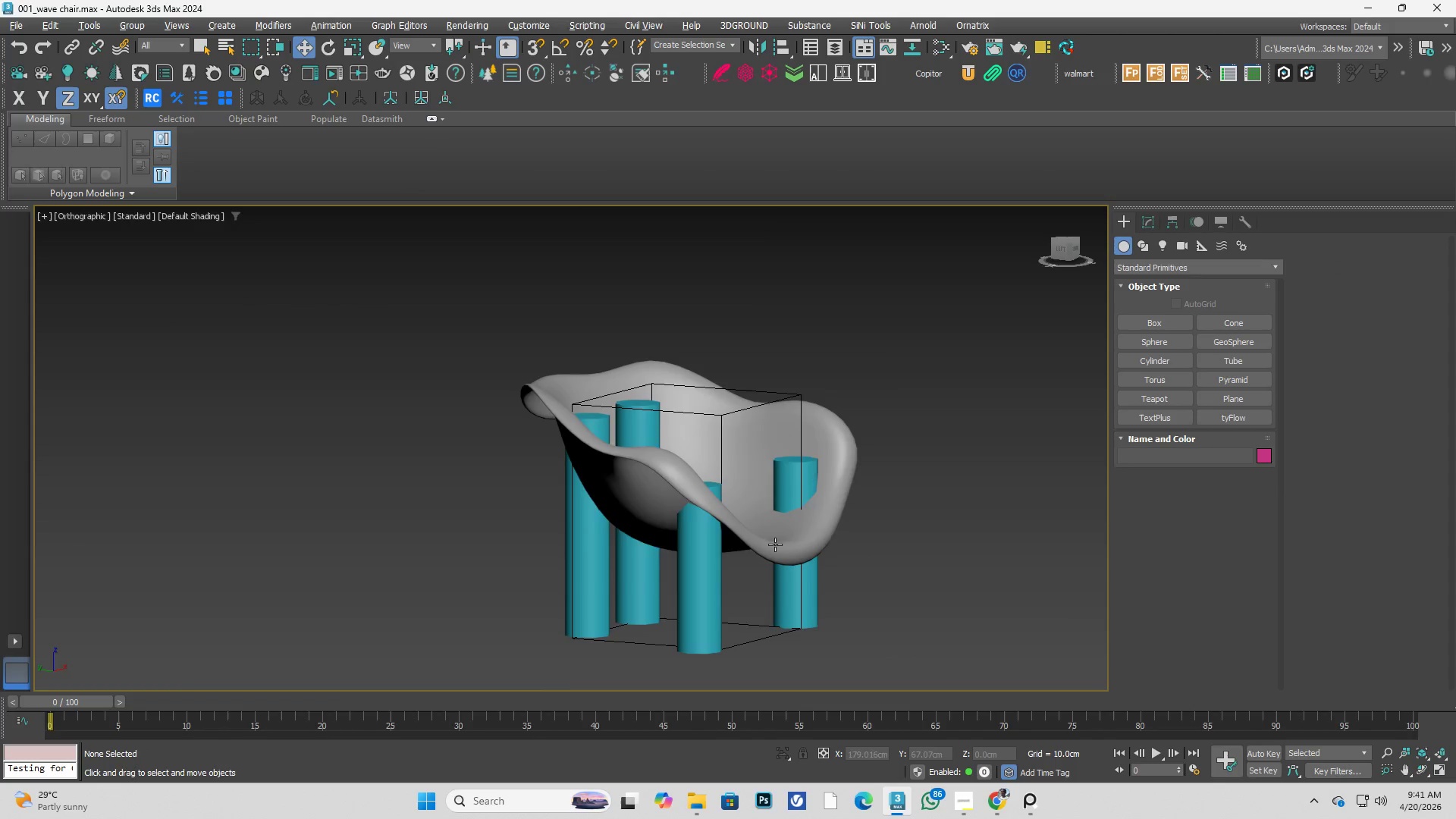 
key(Alt+W)
 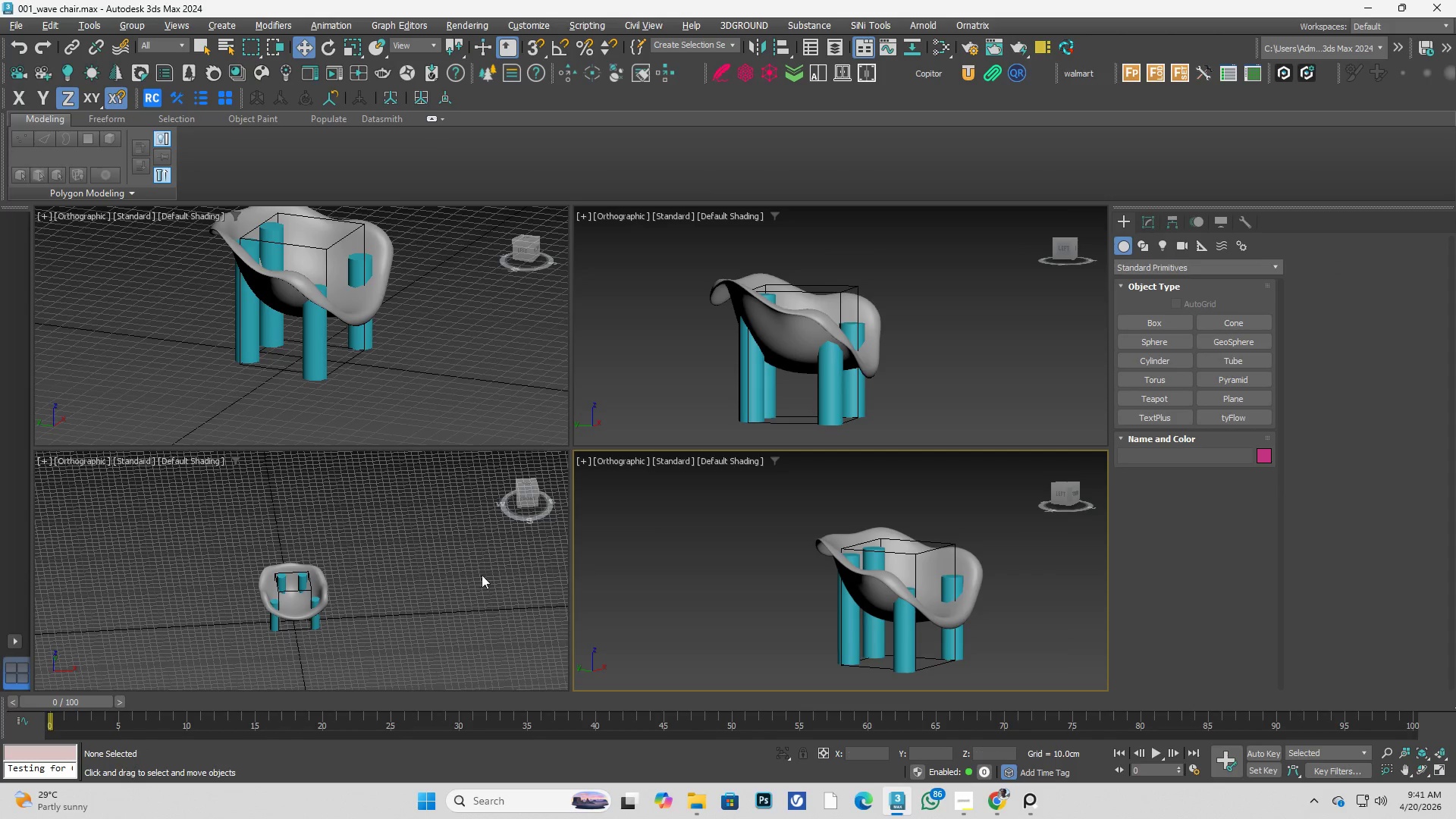 
left_click([435, 582])
 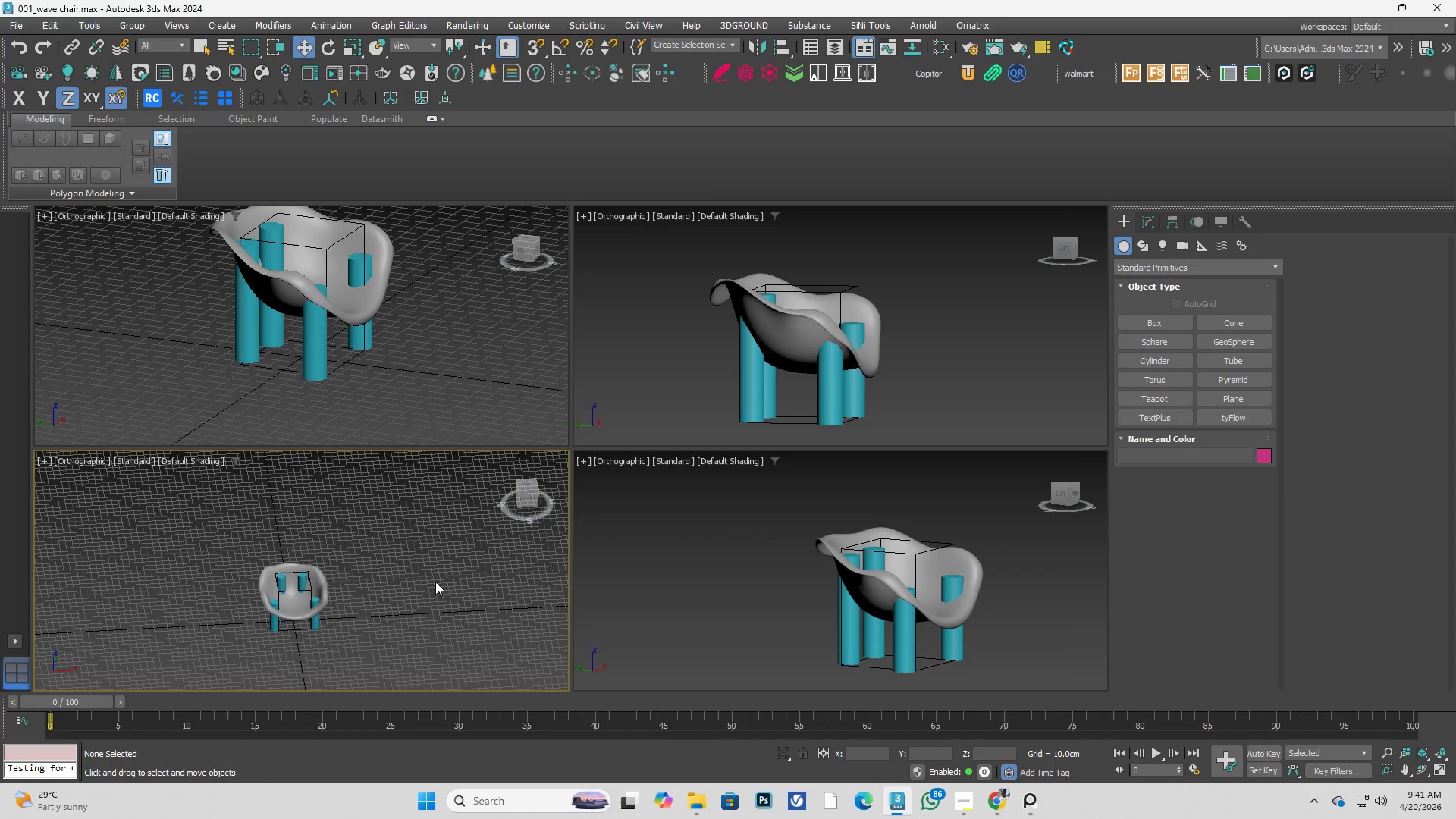 
key(T)
 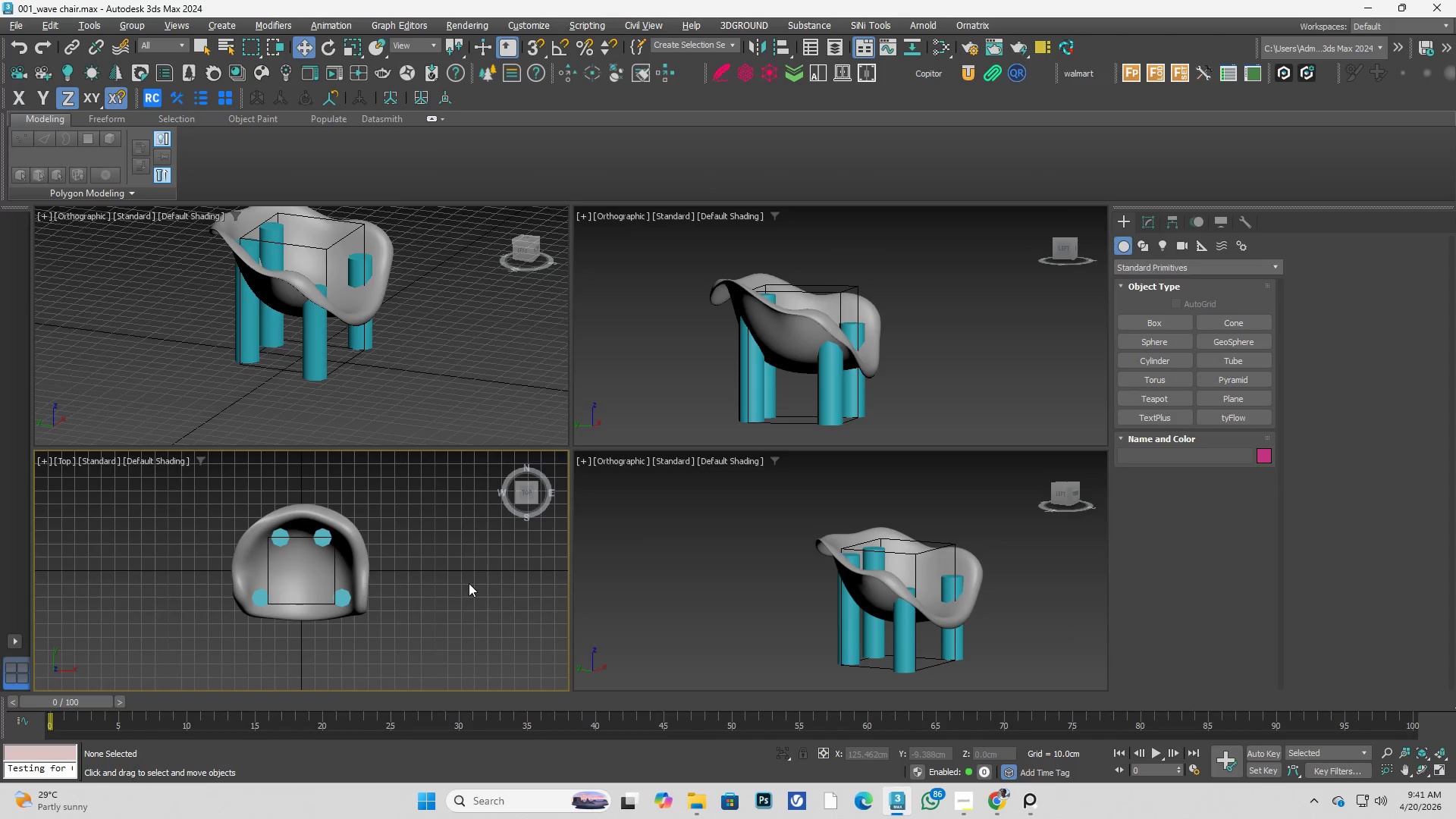 
key(Alt+AltLeft)
 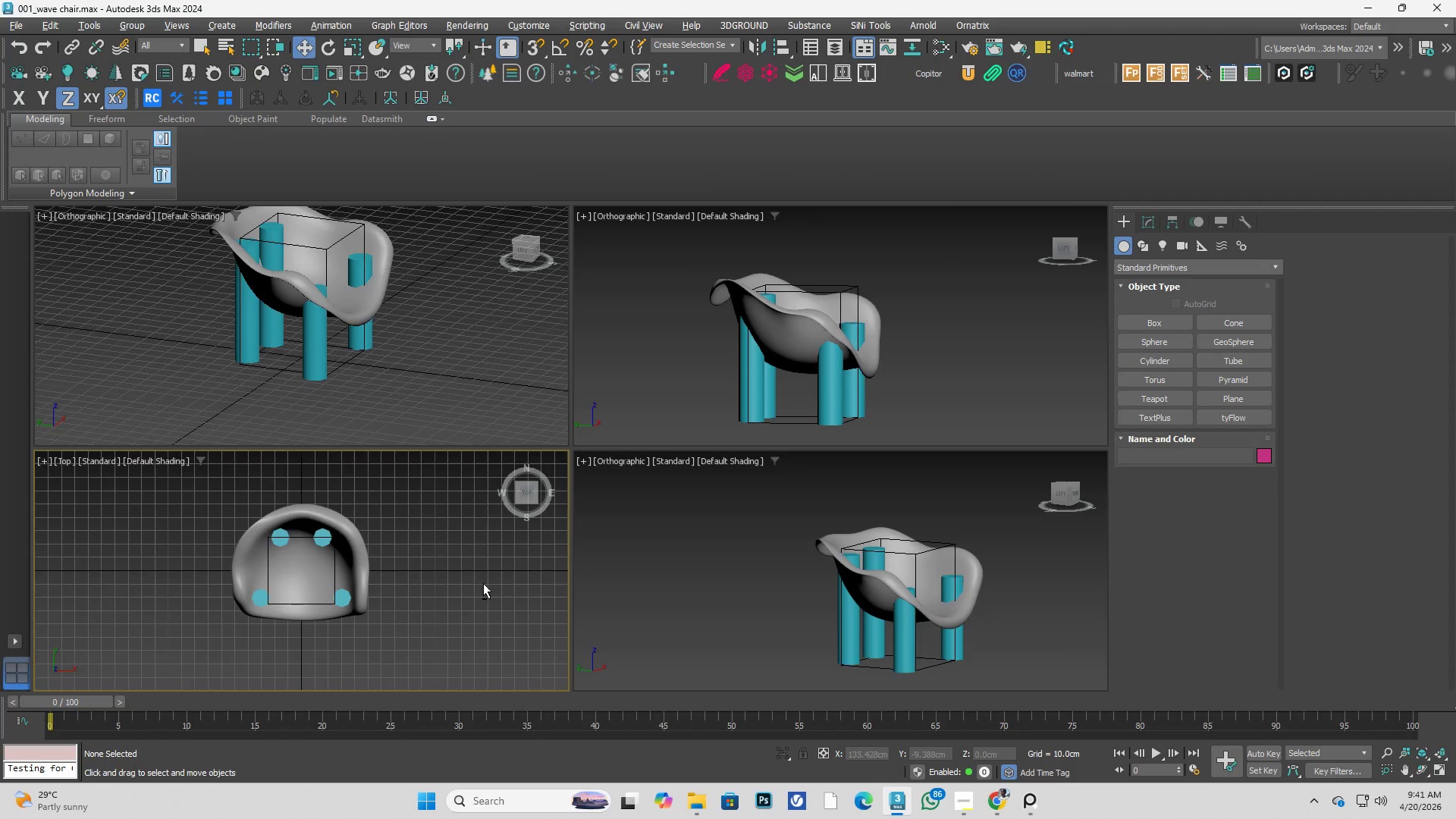 
key(Alt+W)
 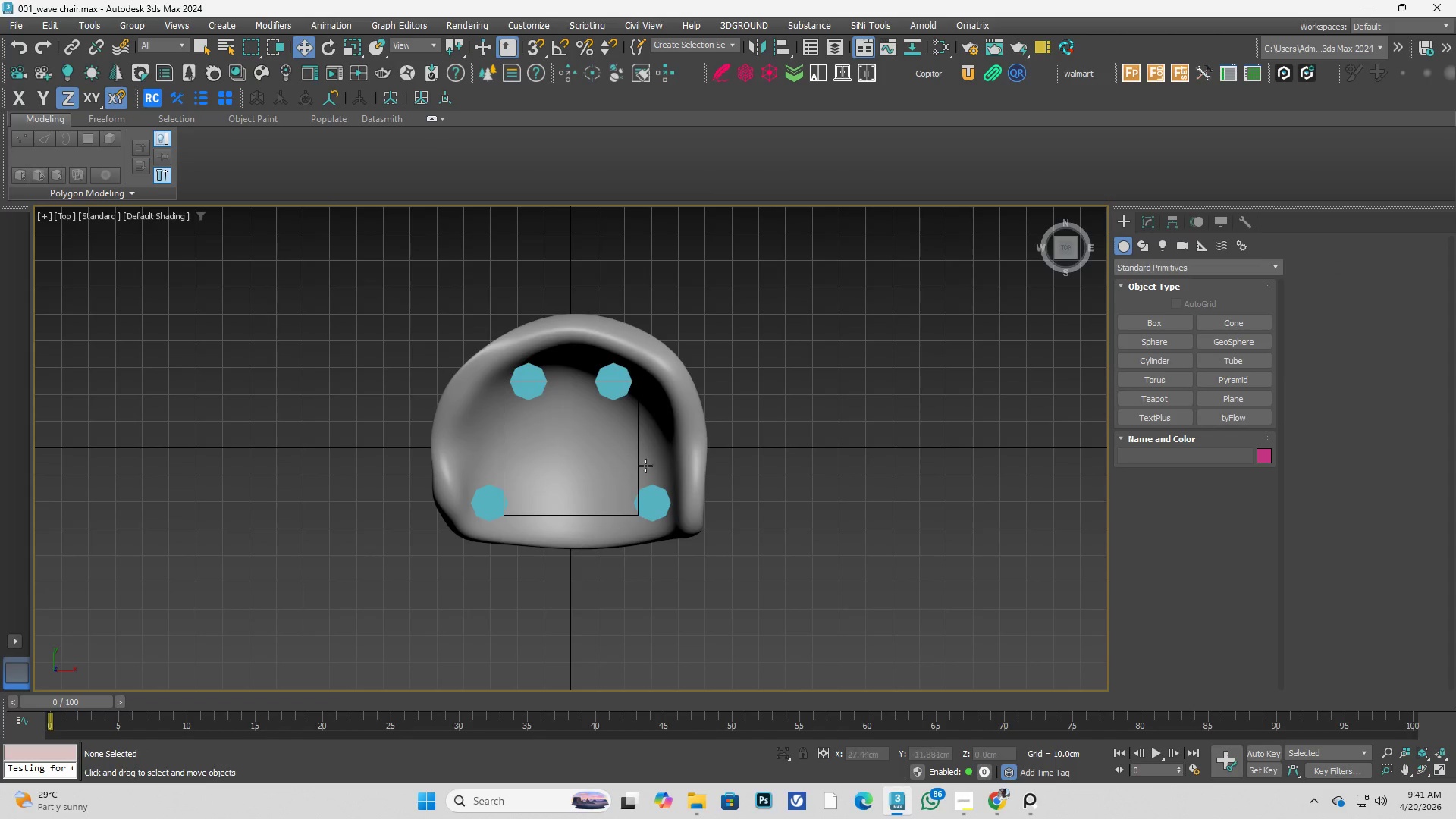 
scroll: coordinate [698, 462], scroll_direction: down, amount: 2.0
 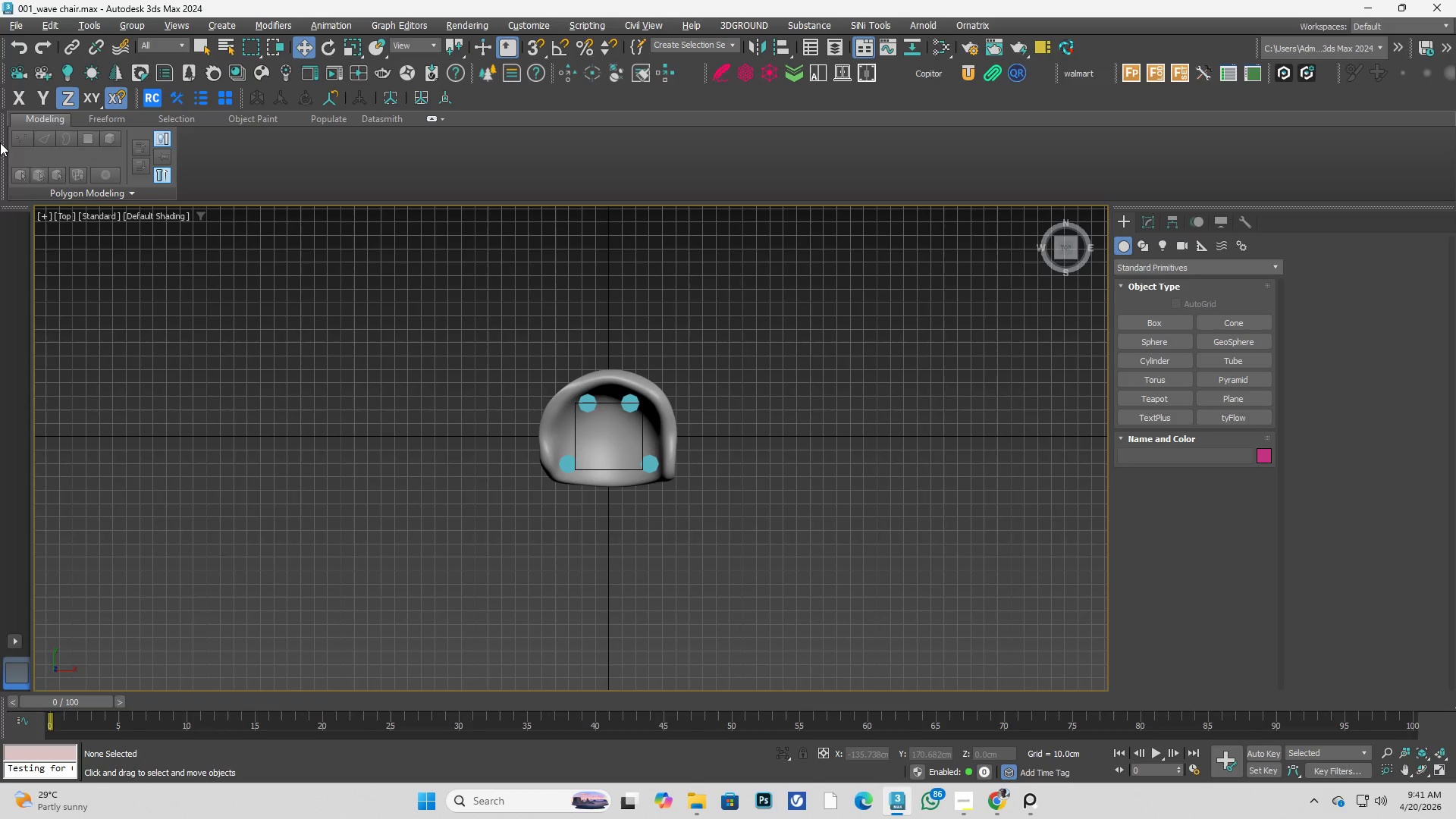 
mouse_move([28, 74])
 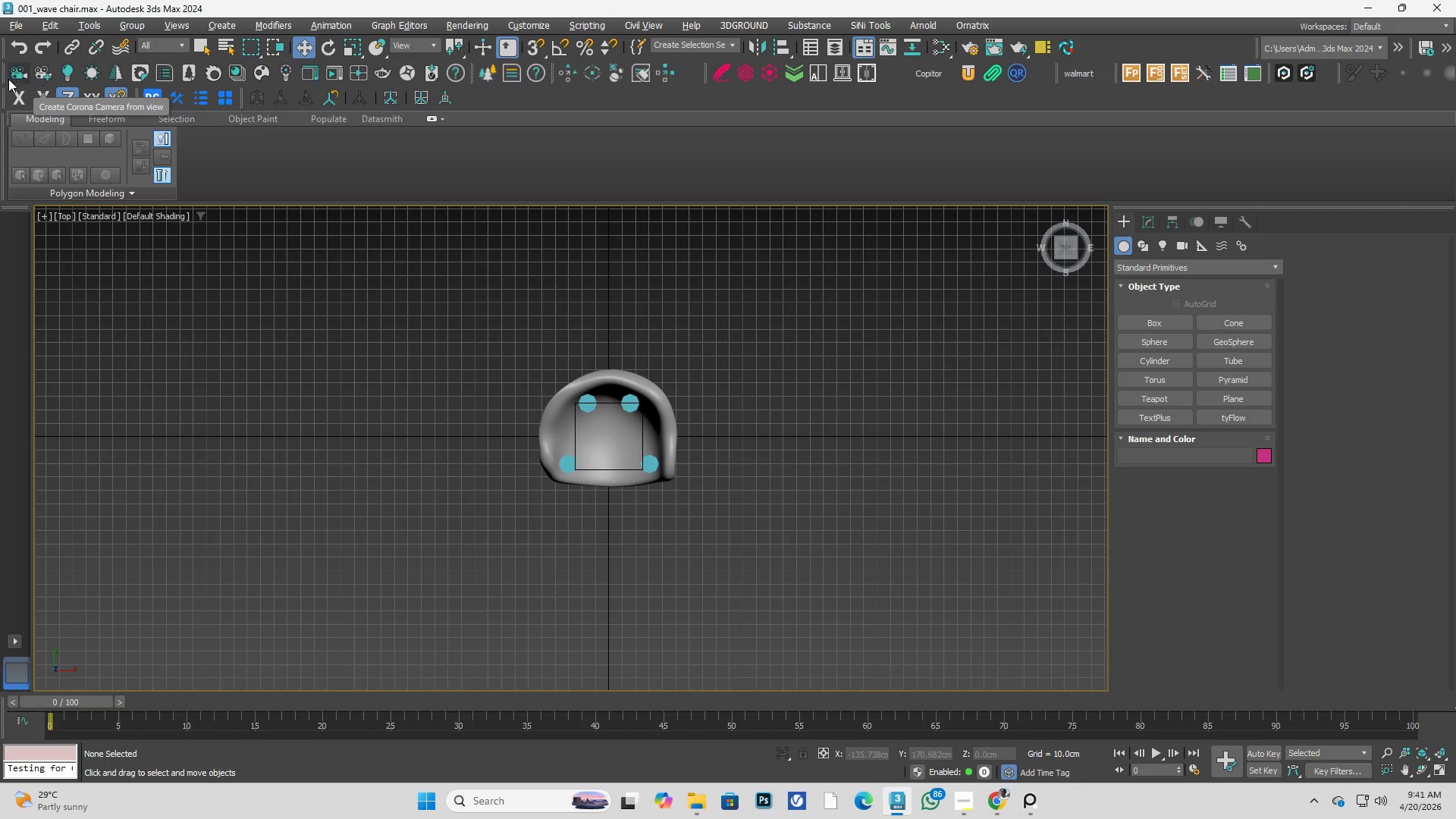 
left_click([8, 79])
 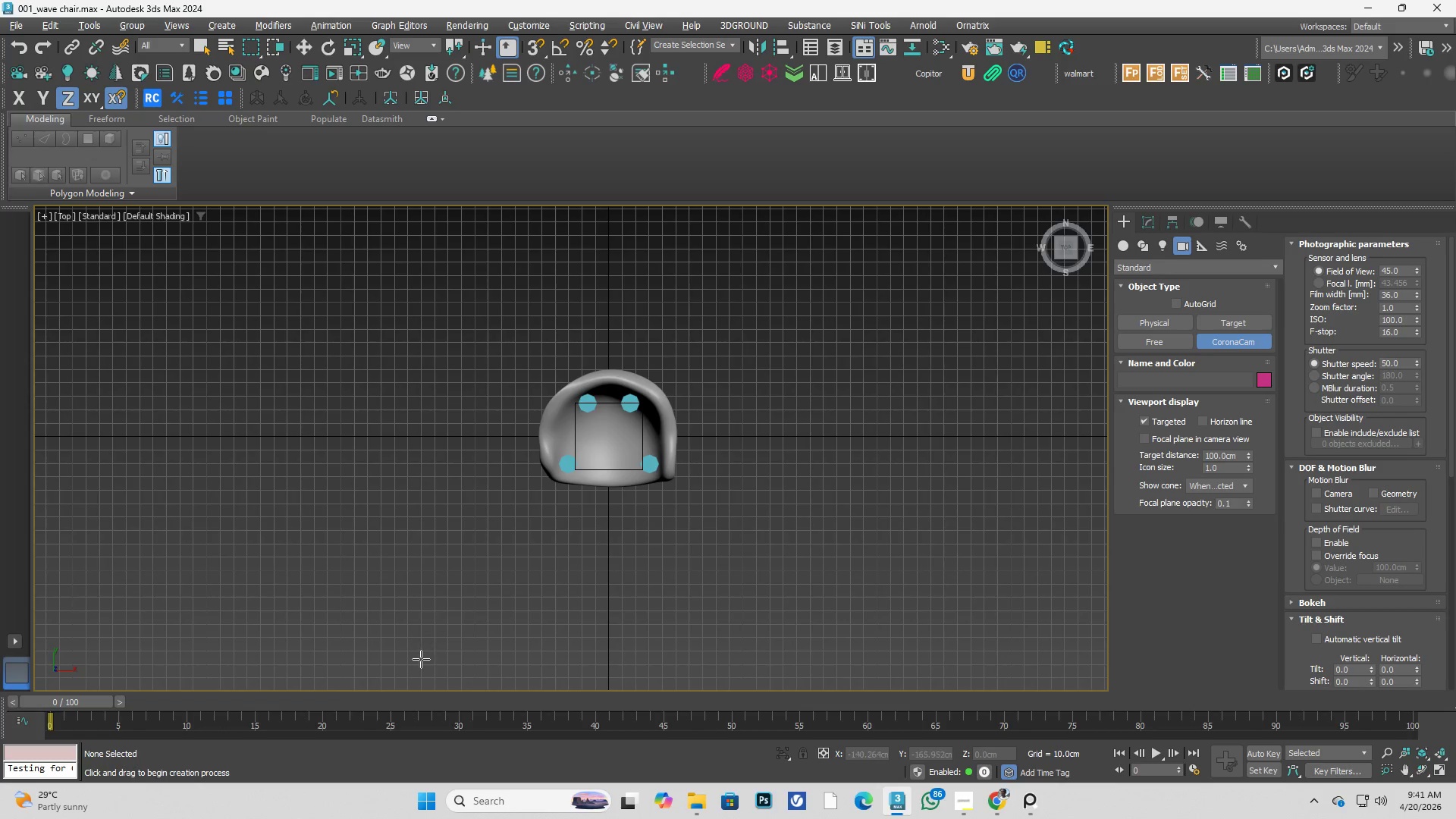 
left_click_drag(start_coordinate=[435, 647], to_coordinate=[602, 460])
 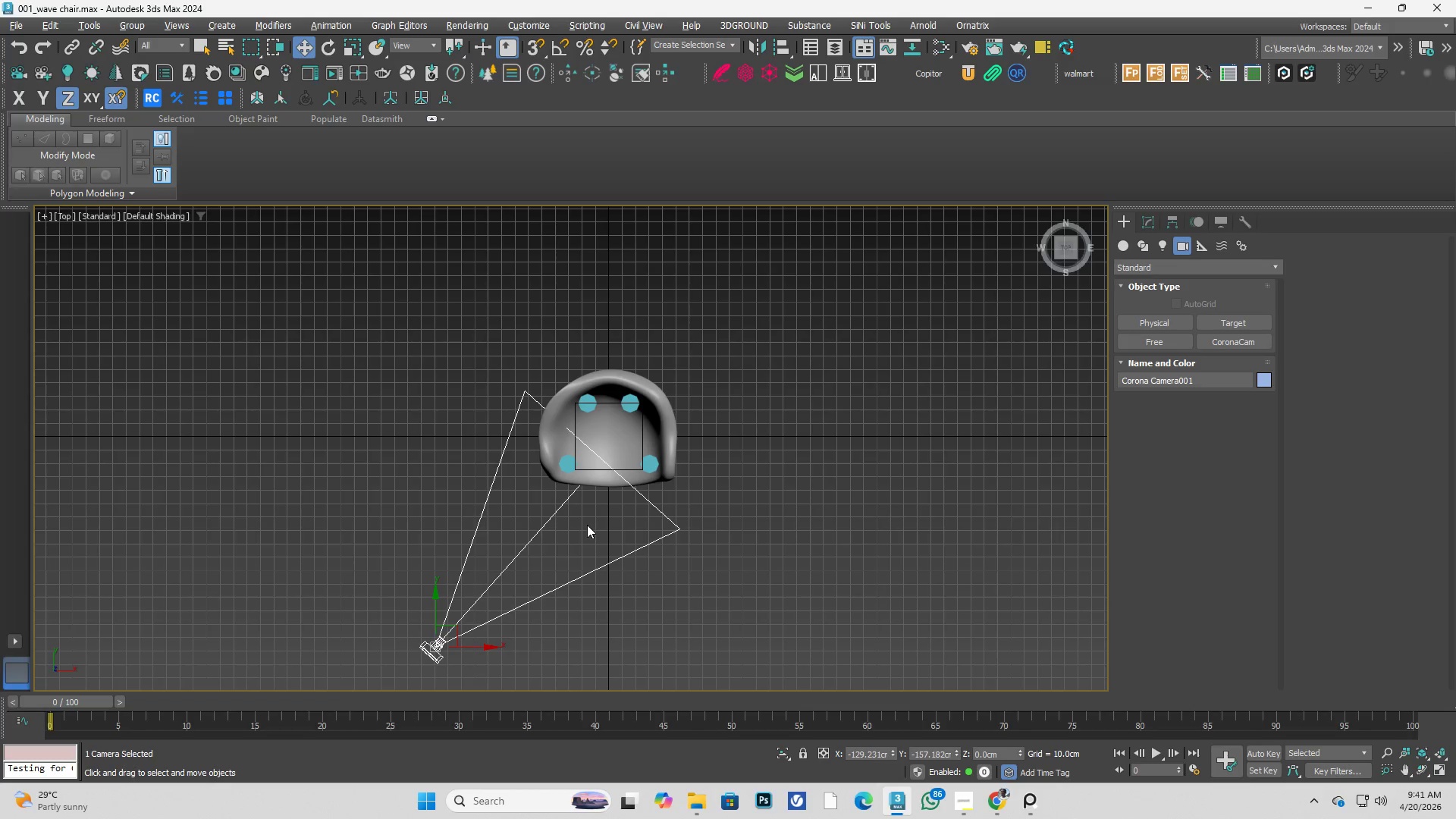 
key(Alt+AltLeft)
 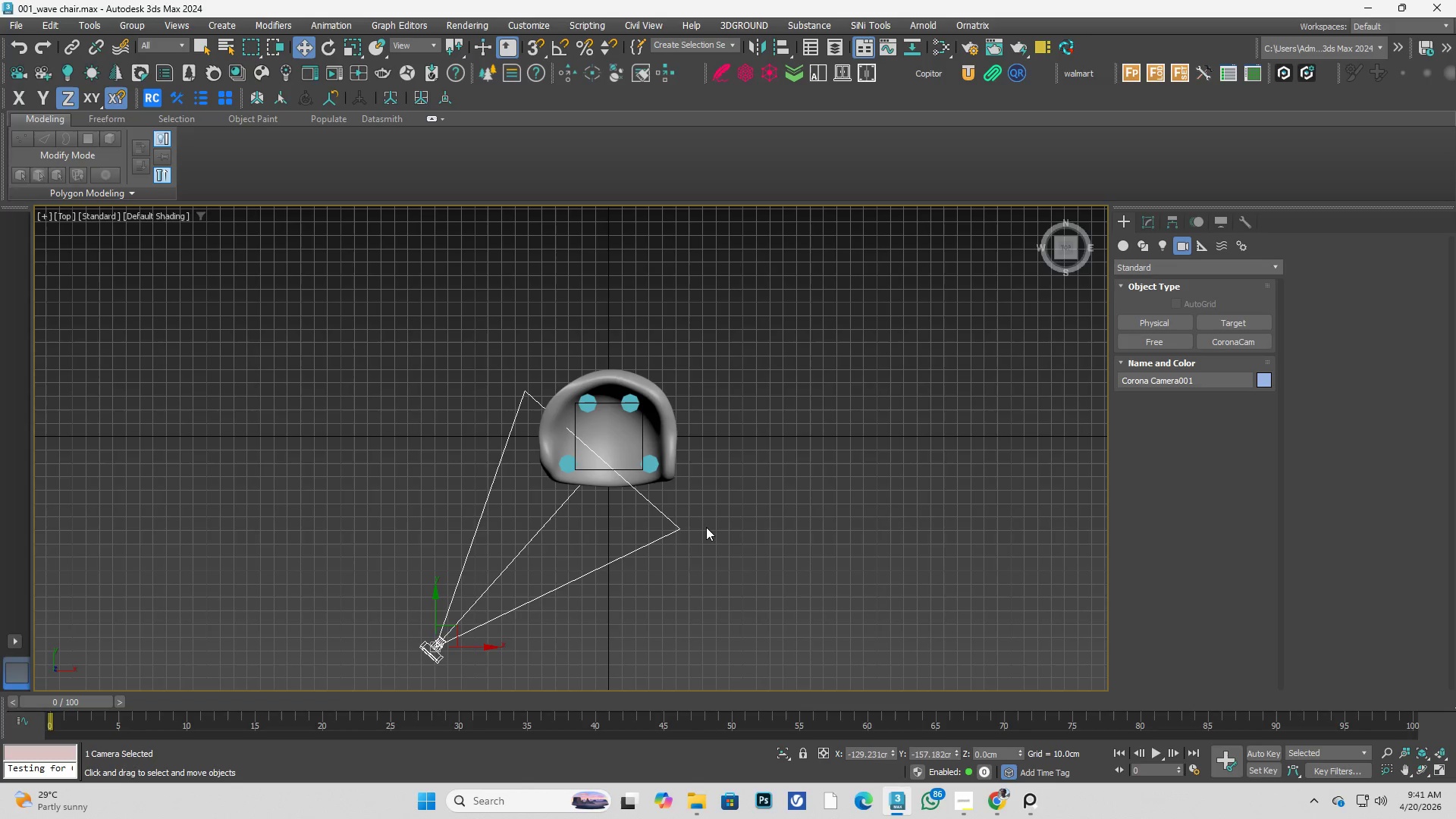 
key(Alt+AltLeft)
 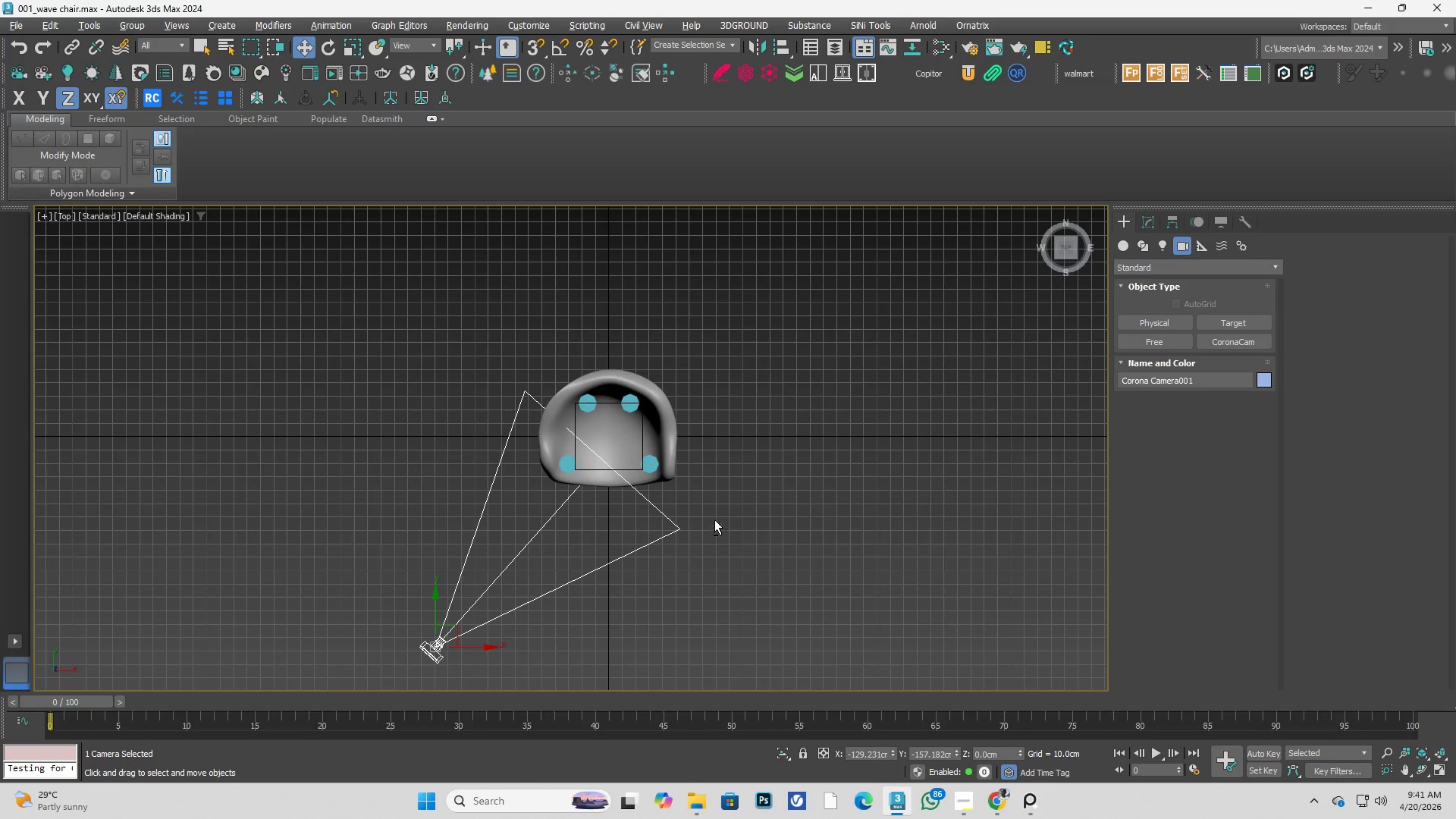 
key(Alt+W)
 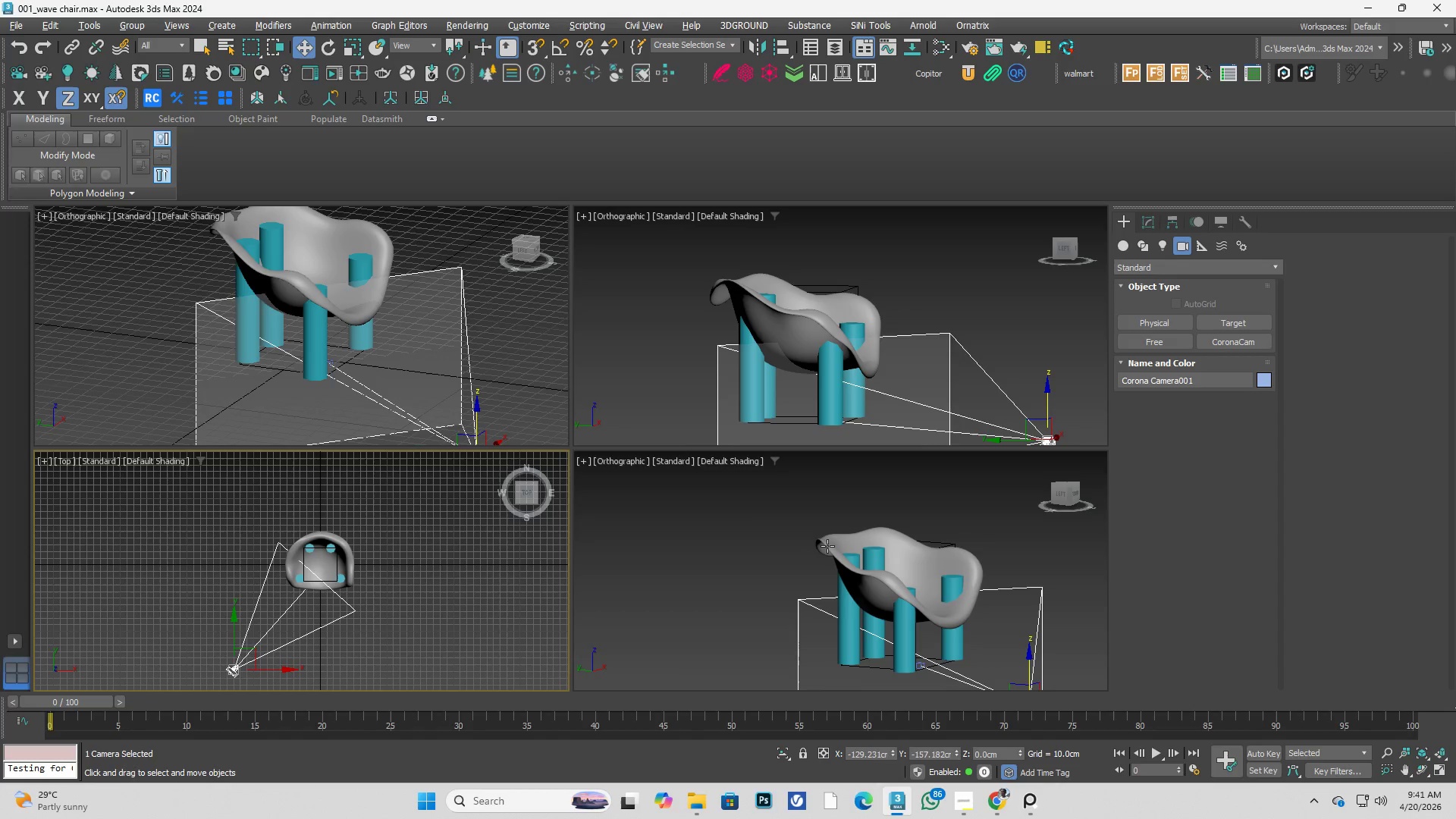 
scroll: coordinate [812, 578], scroll_direction: down, amount: 1.0
 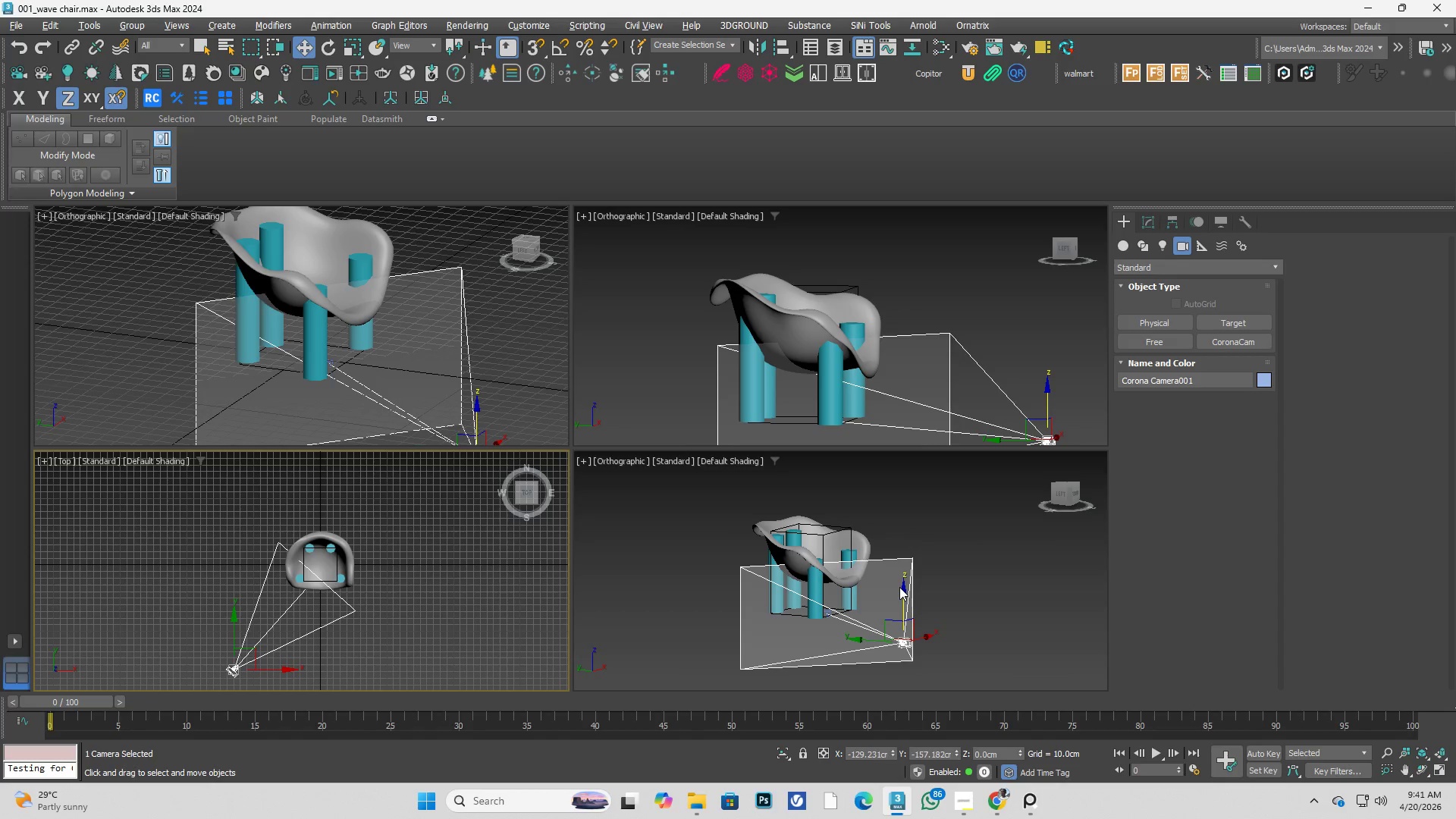 
key(C)
 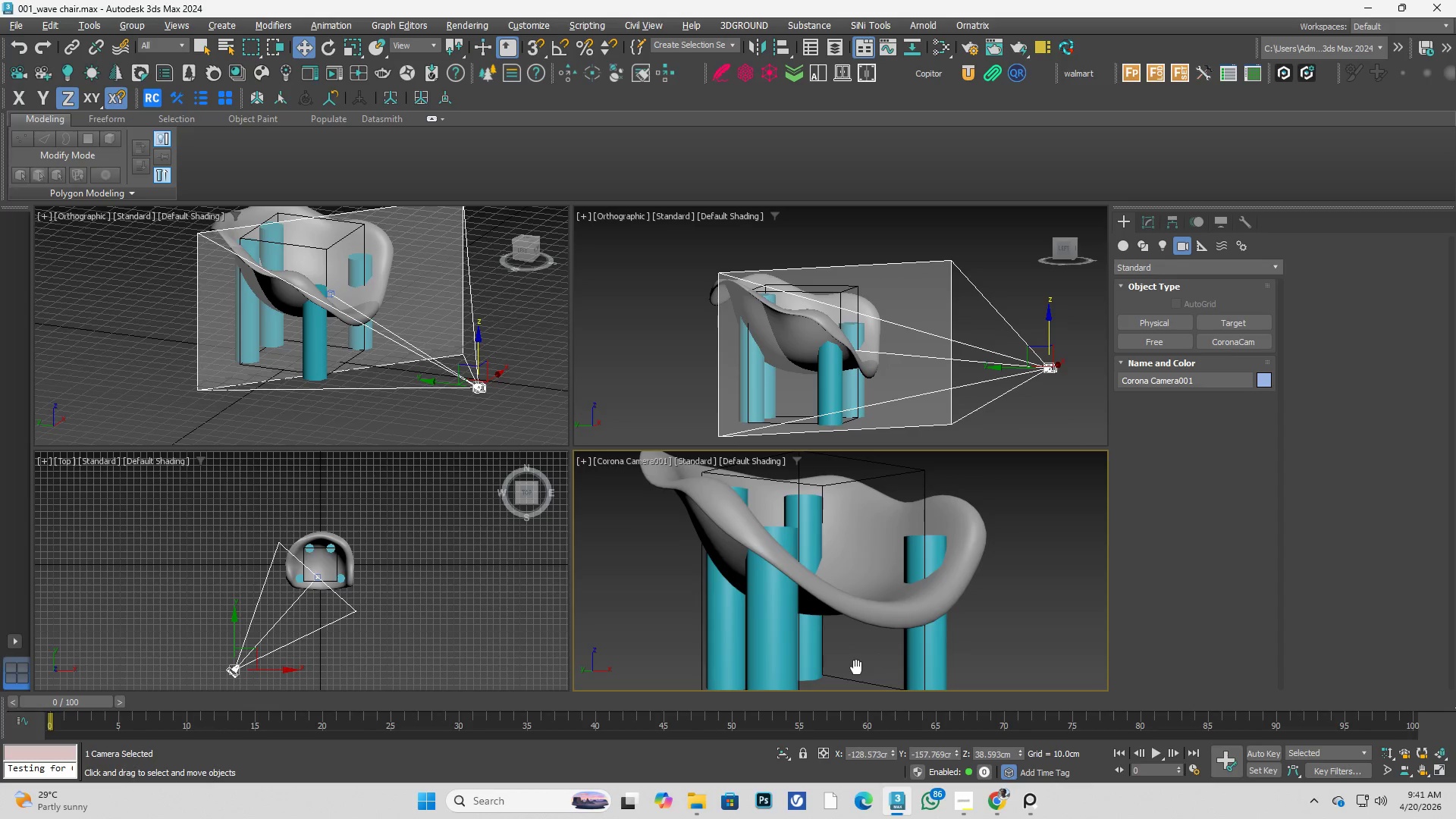 
wait(5.38)
 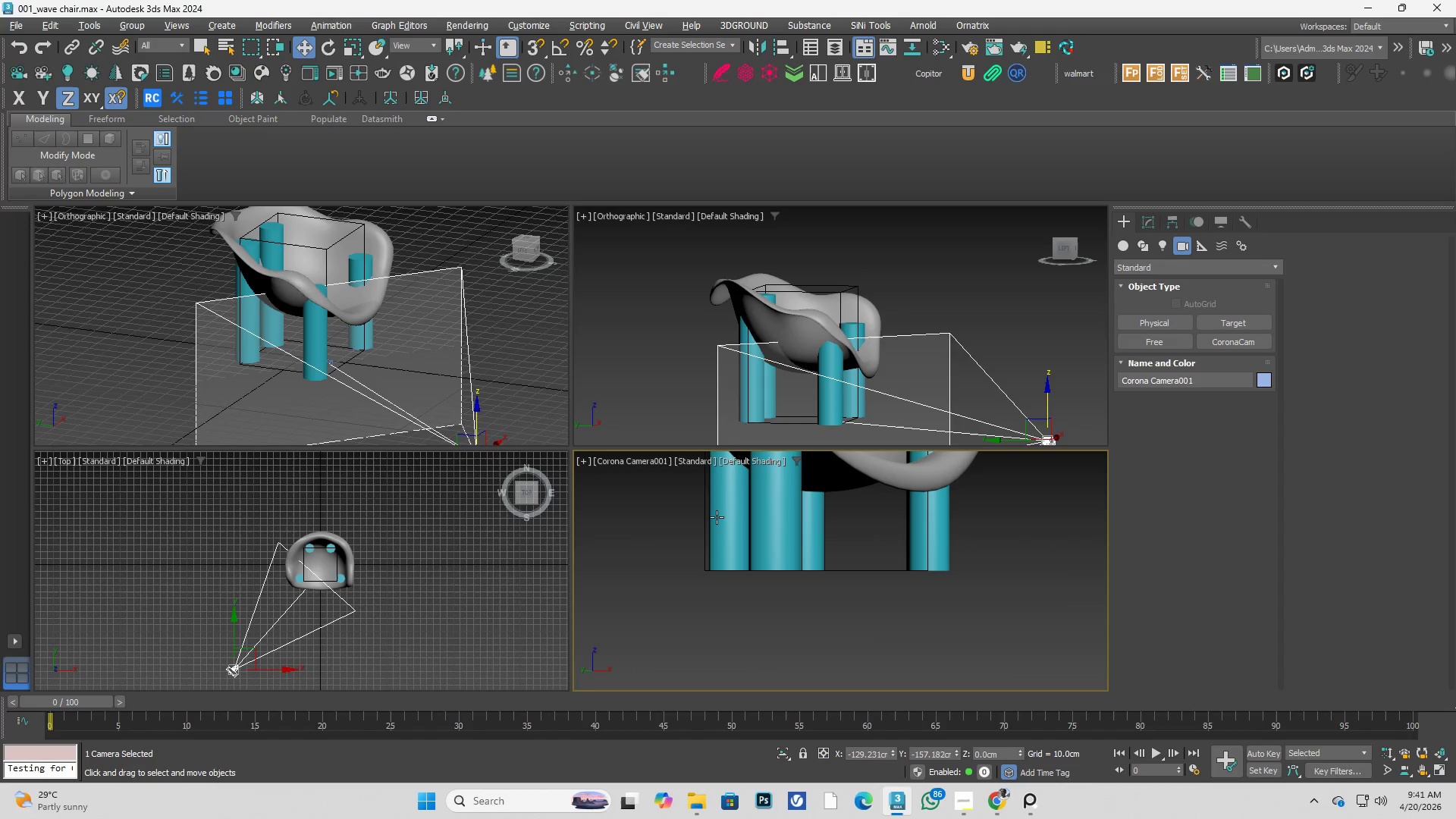 
mouse_move([623, 474])
 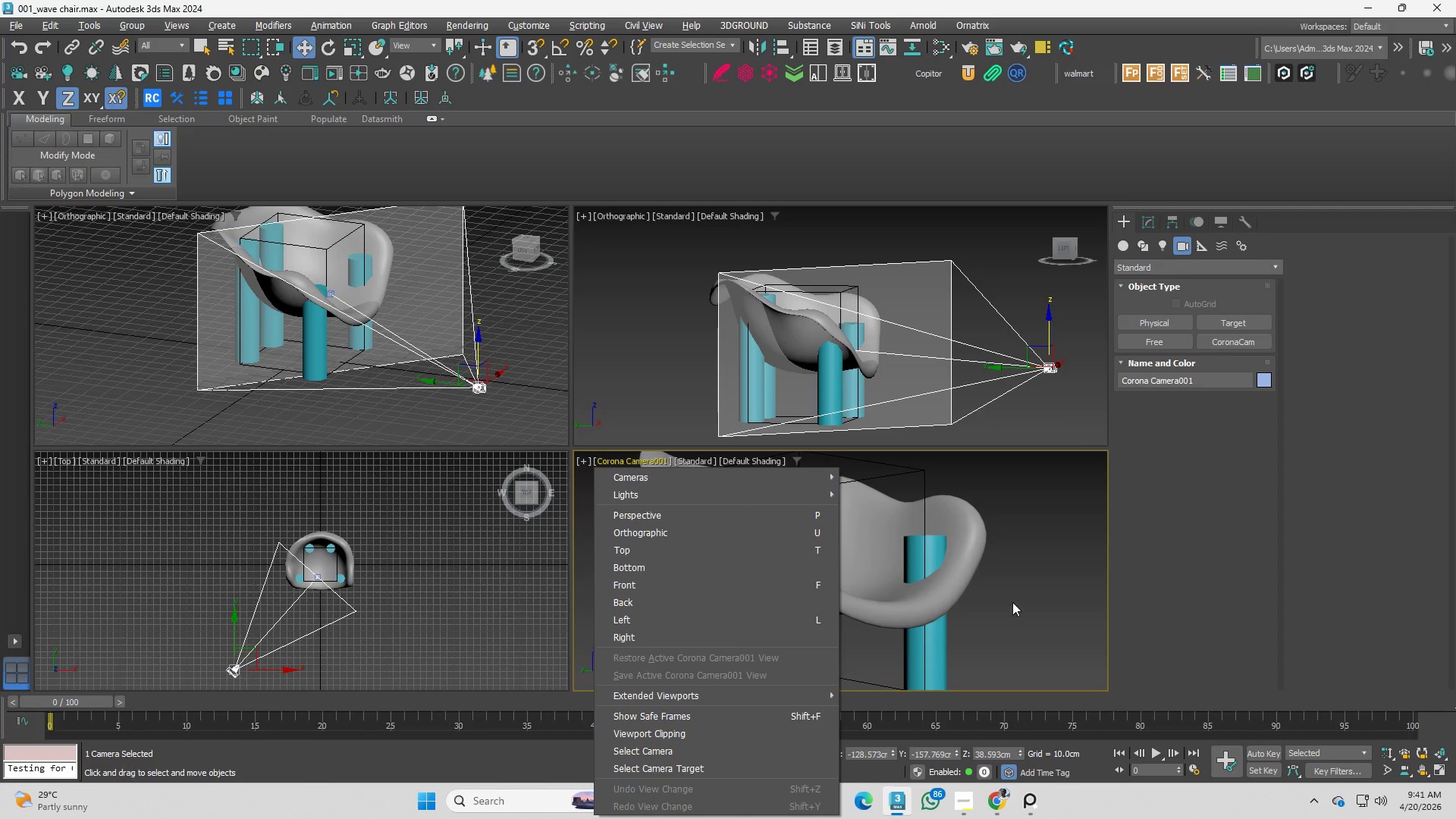 
left_click([1033, 602])
 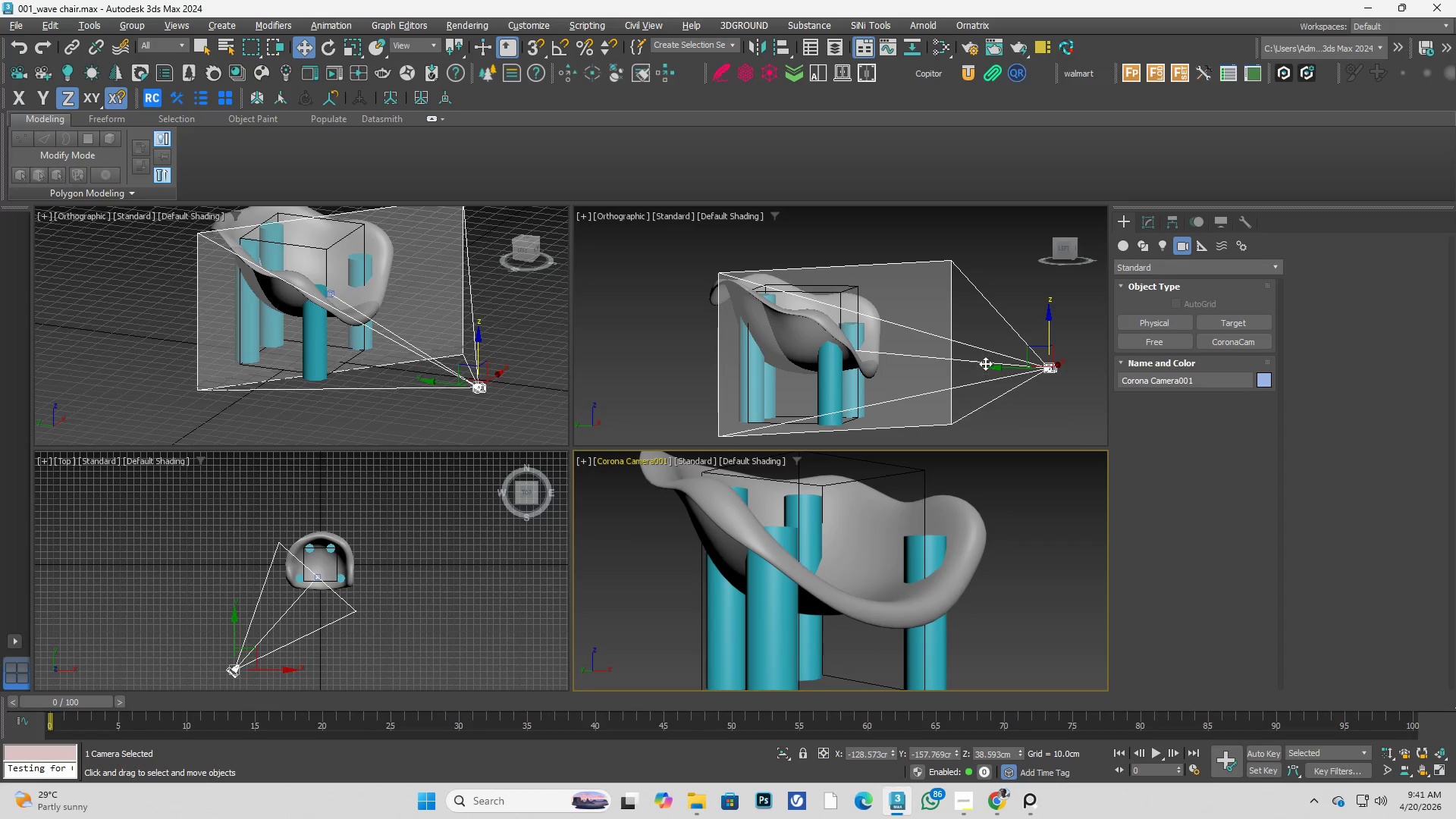 
left_click([1064, 391])
 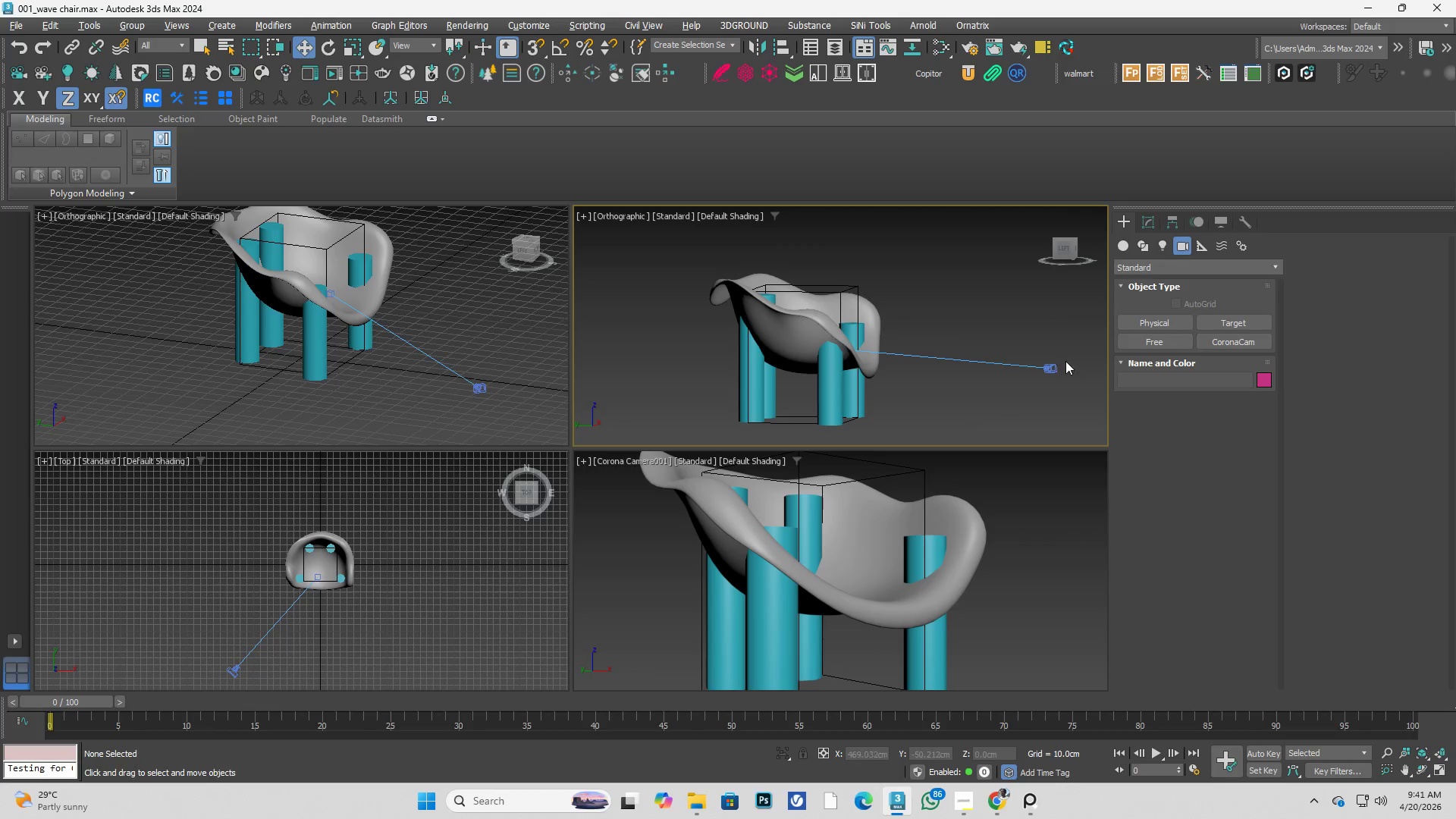 
left_click_drag(start_coordinate=[1065, 360], to_coordinate=[1022, 394])
 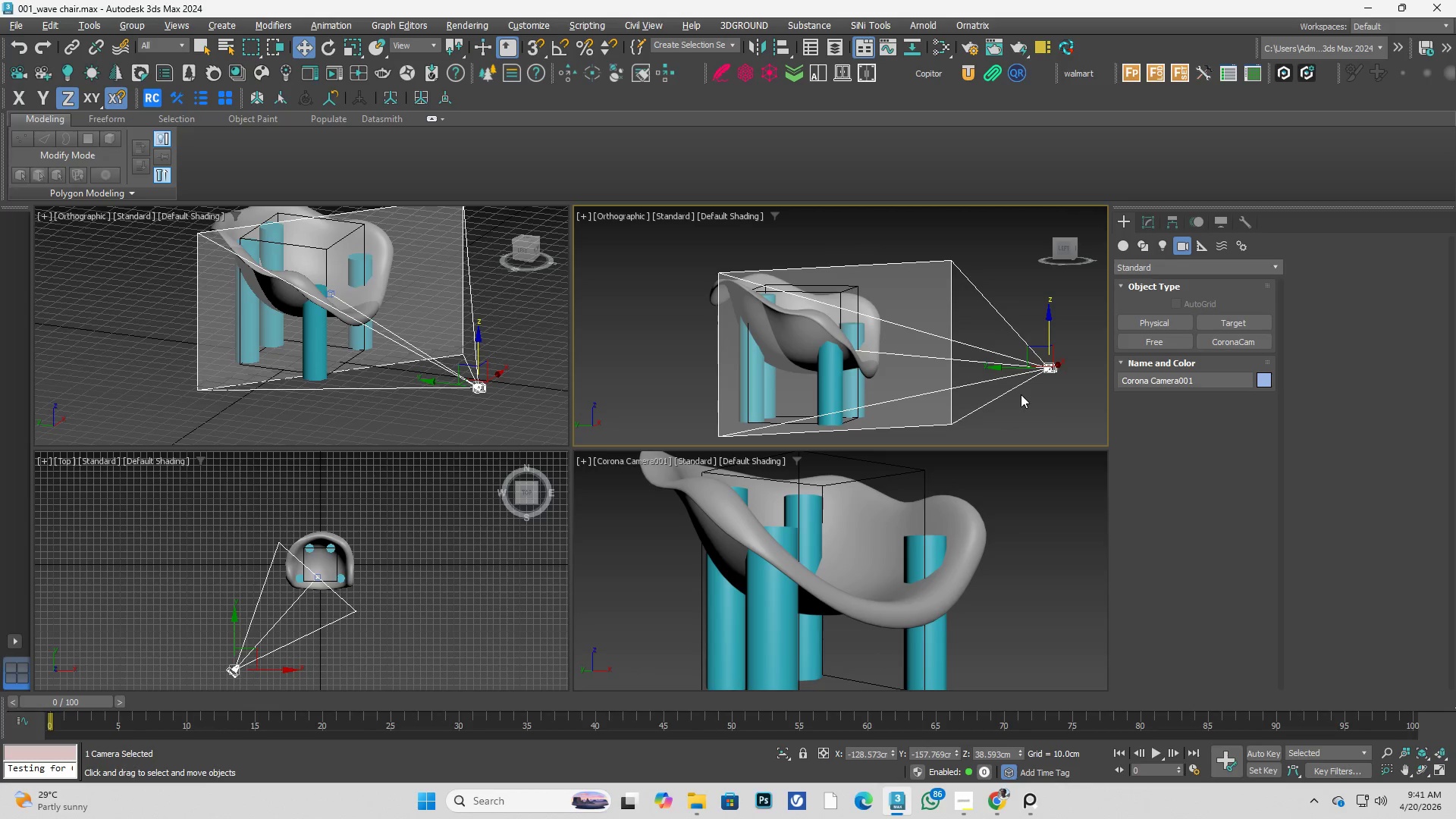 
key(Delete)
 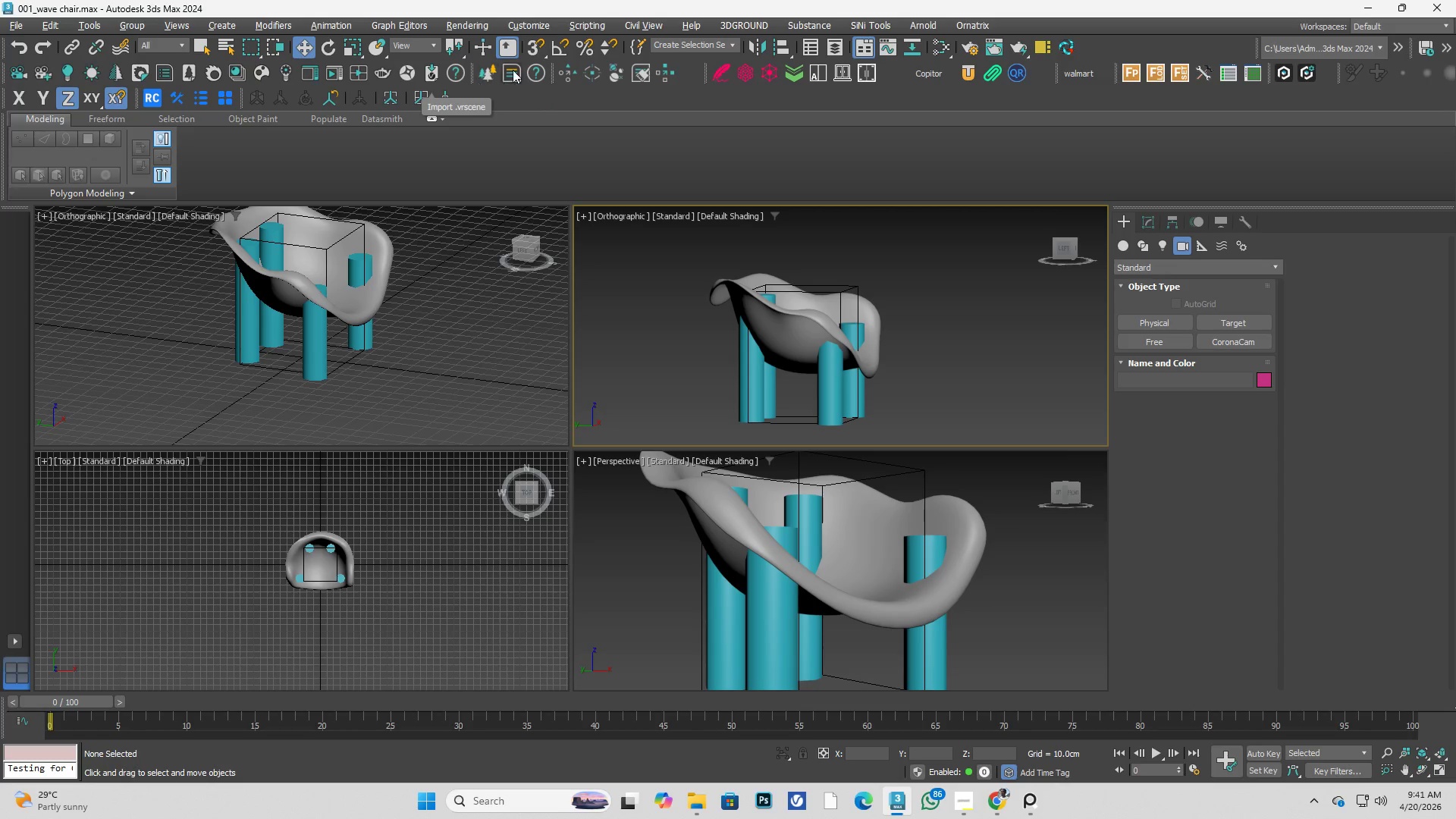 
wait(11.5)
 